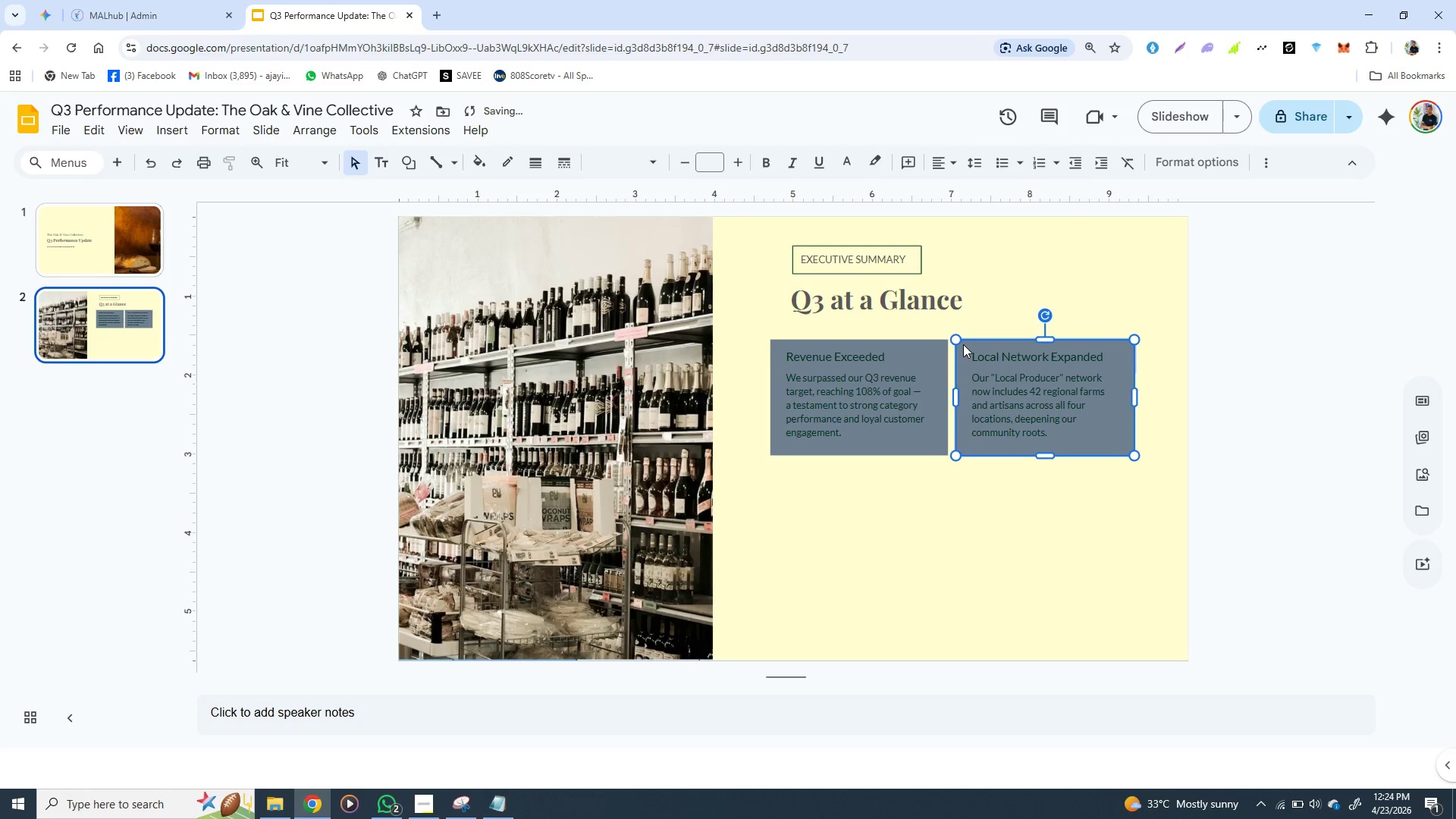 
key(ArrowLeft)
 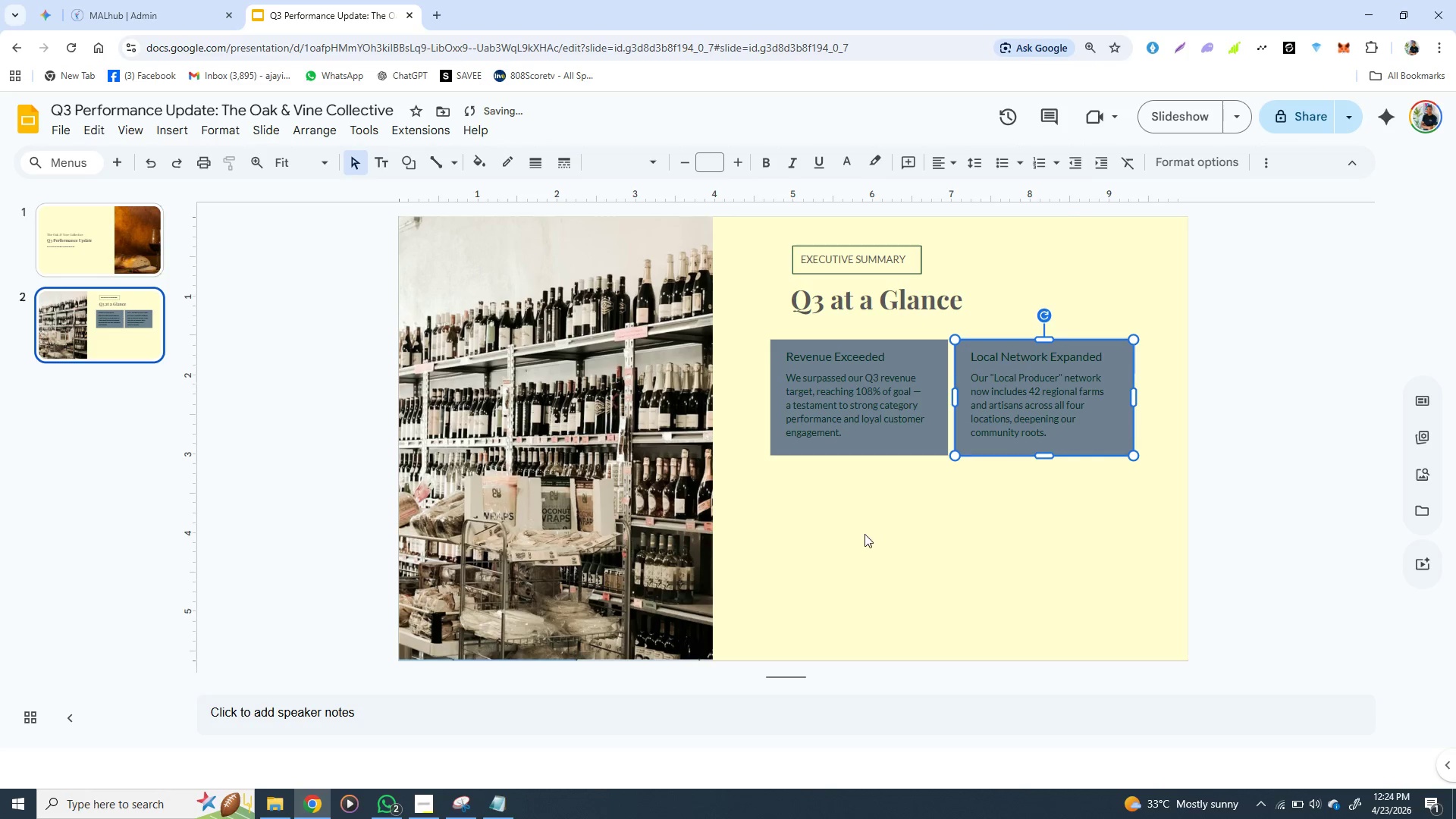 
left_click([864, 539])
 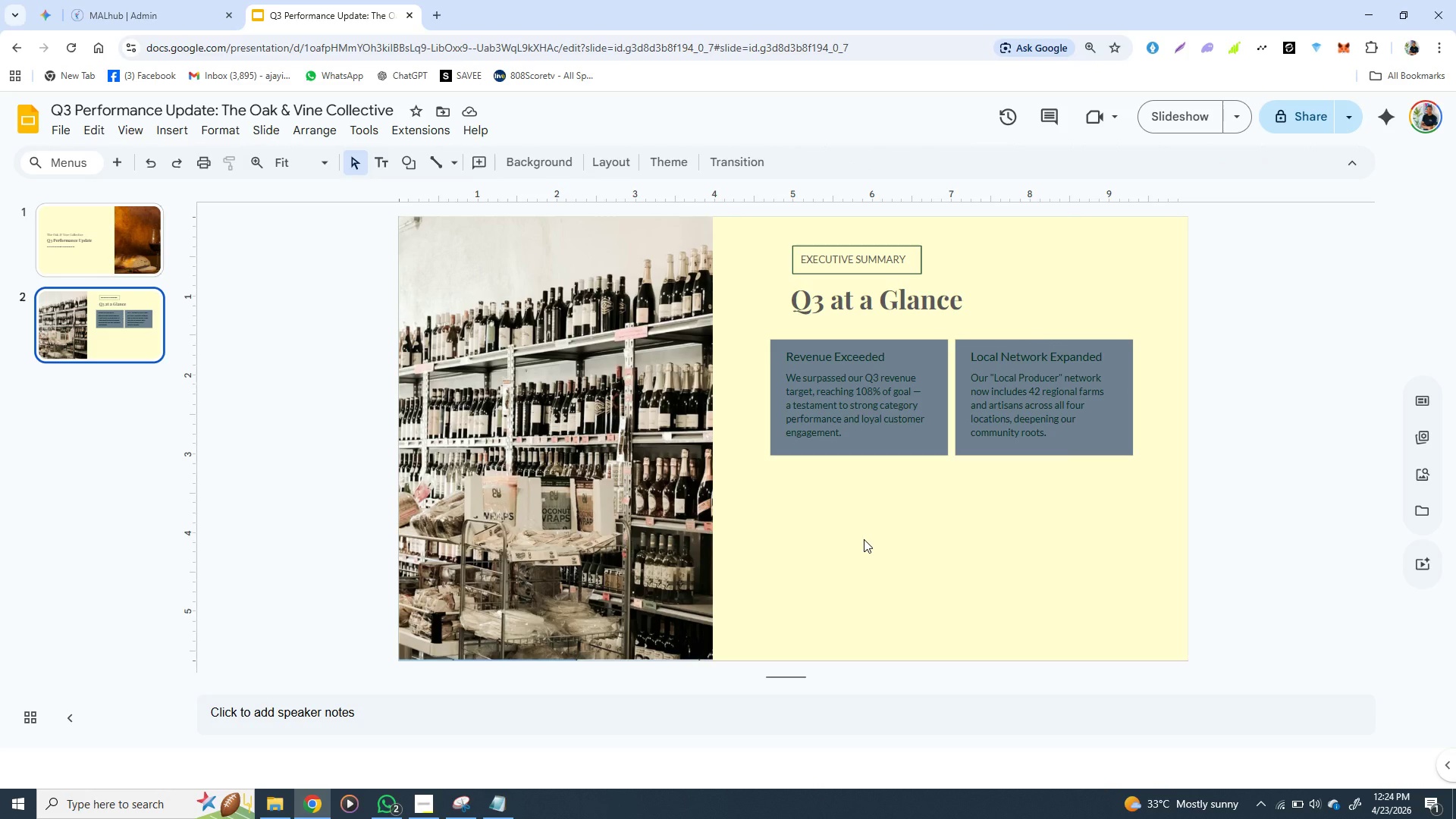 
wait(7.56)
 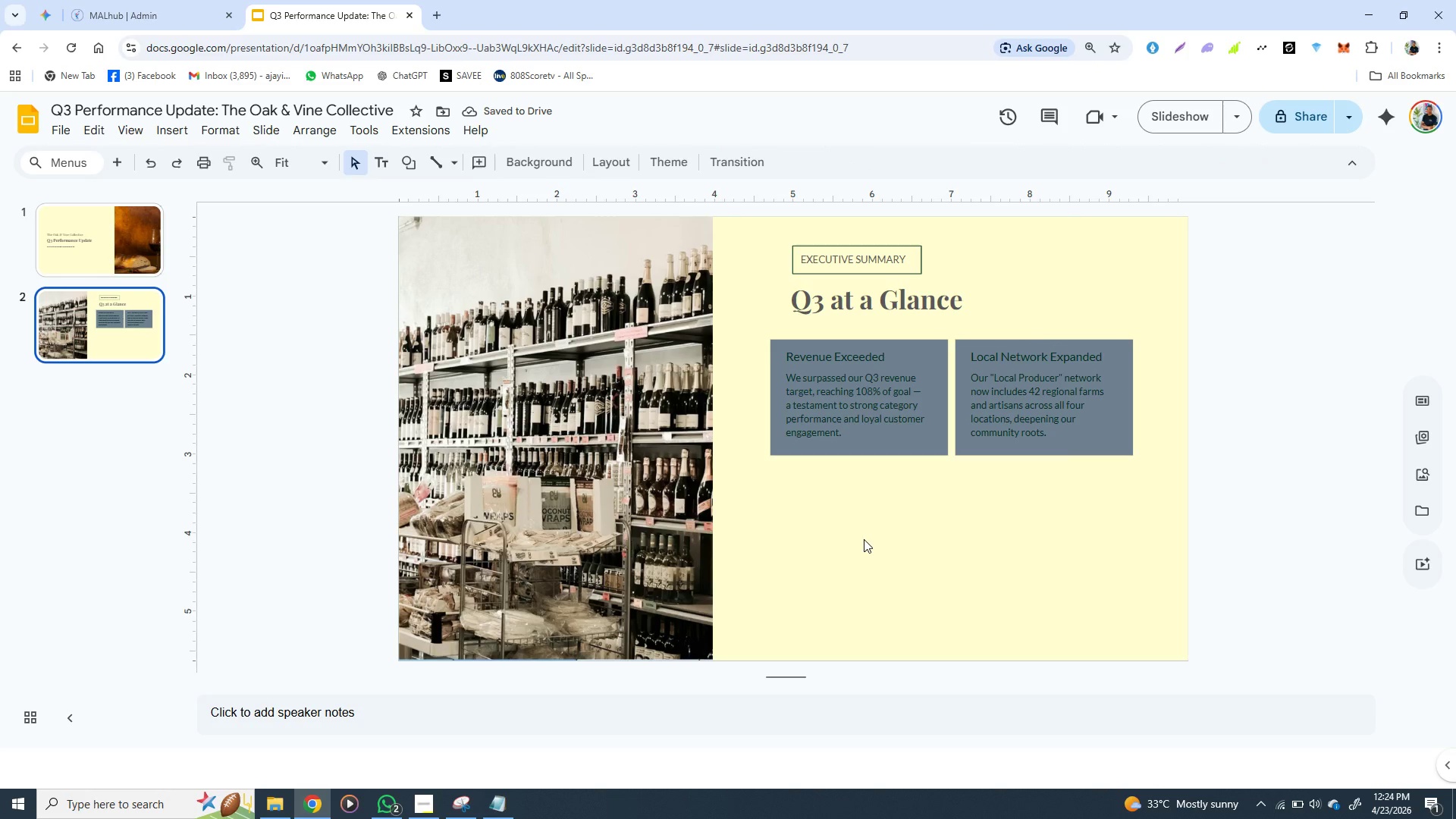 
left_click([775, 445])
 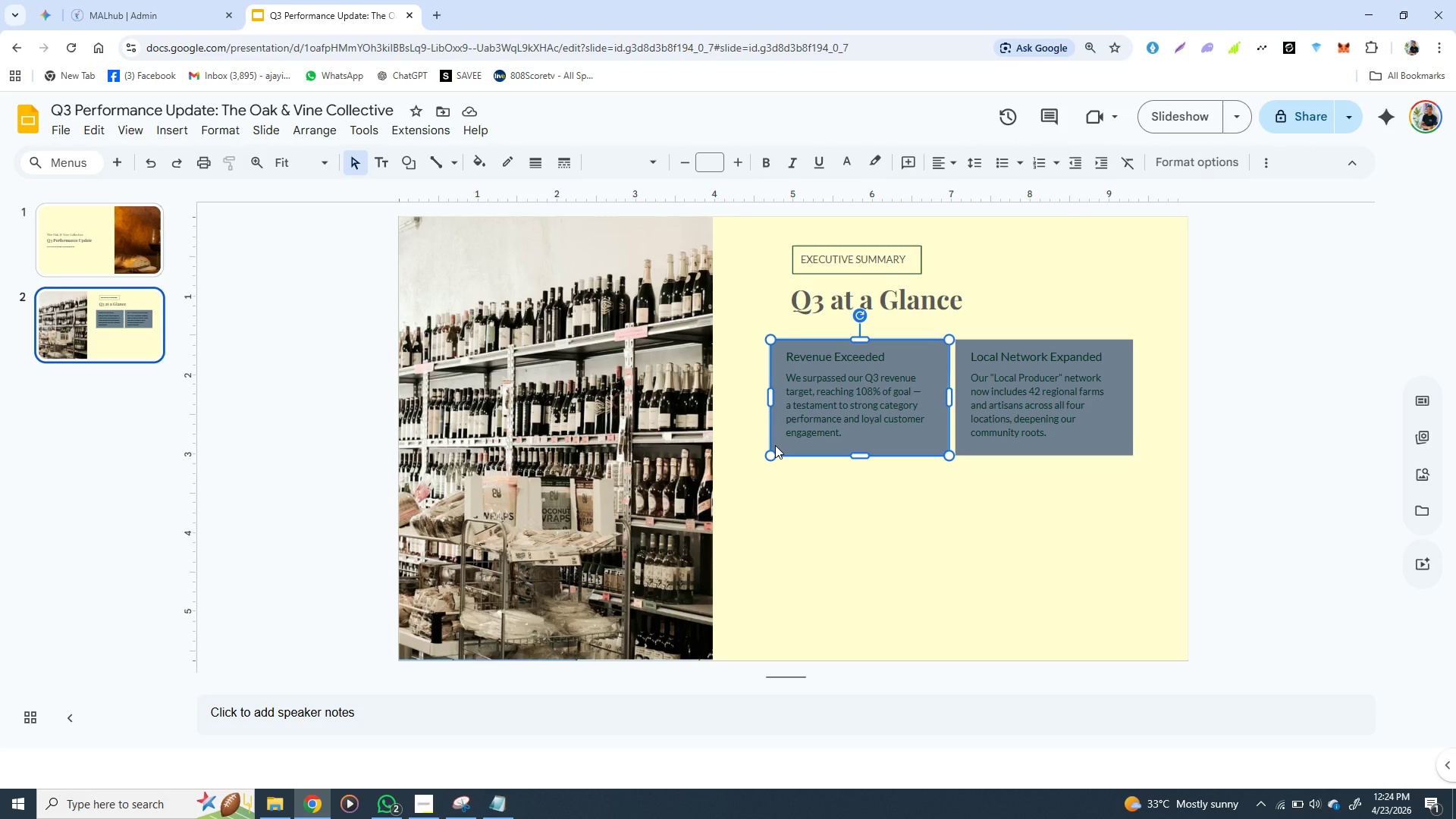 
key(Control+C)
 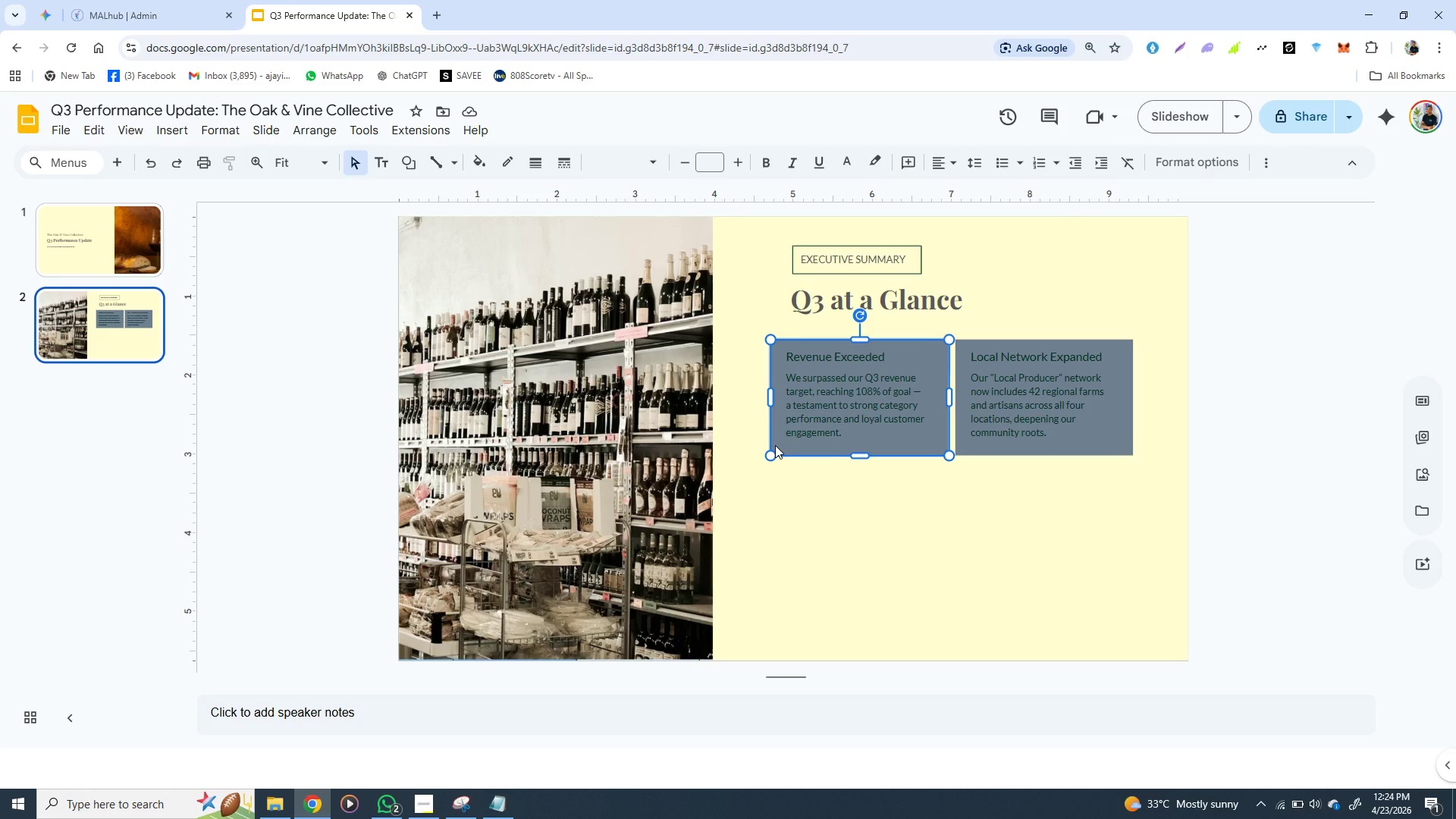 
key(Control+D)
 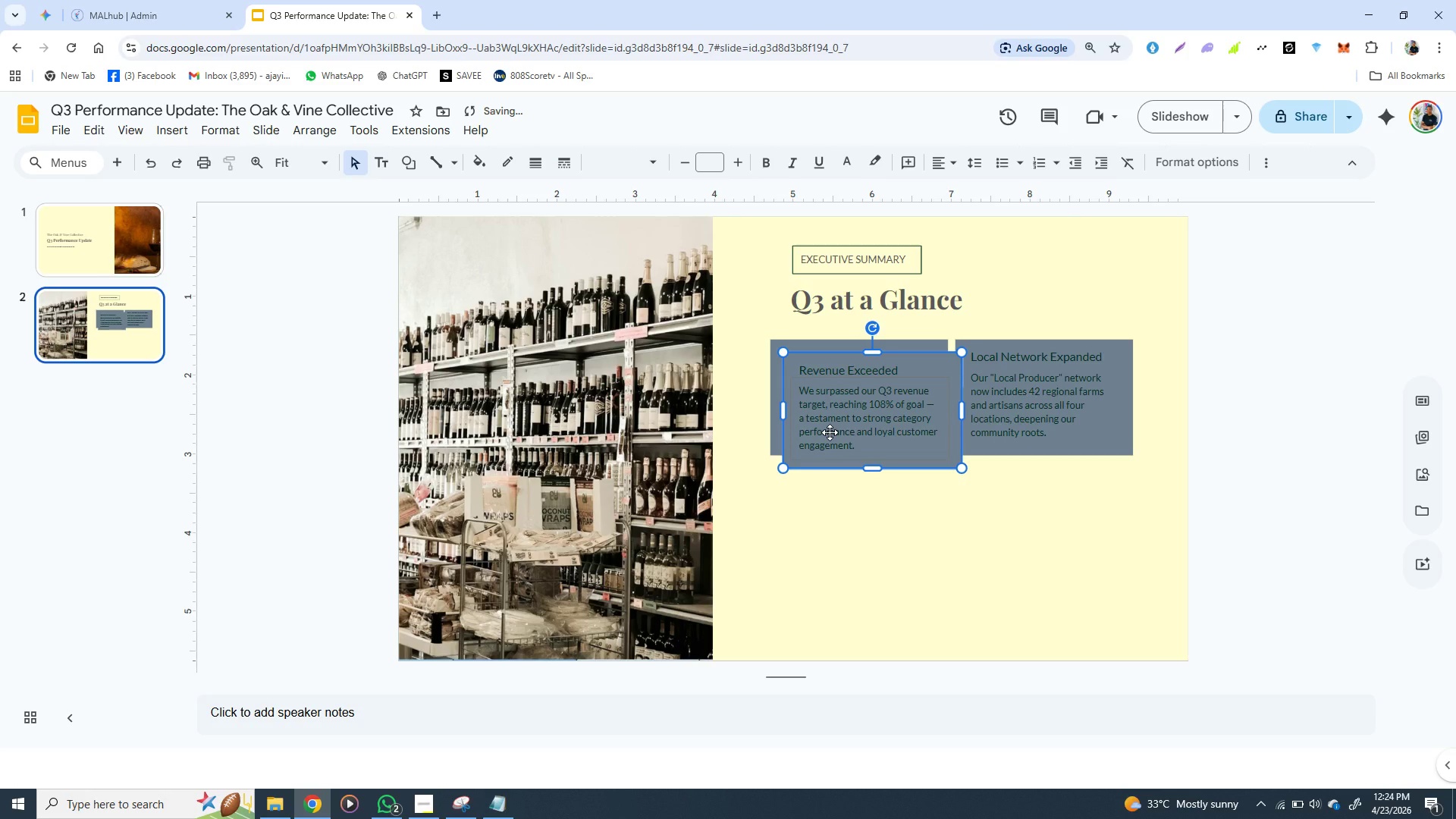 
left_click_drag(start_coordinate=[830, 432], to_coordinate=[815, 544])
 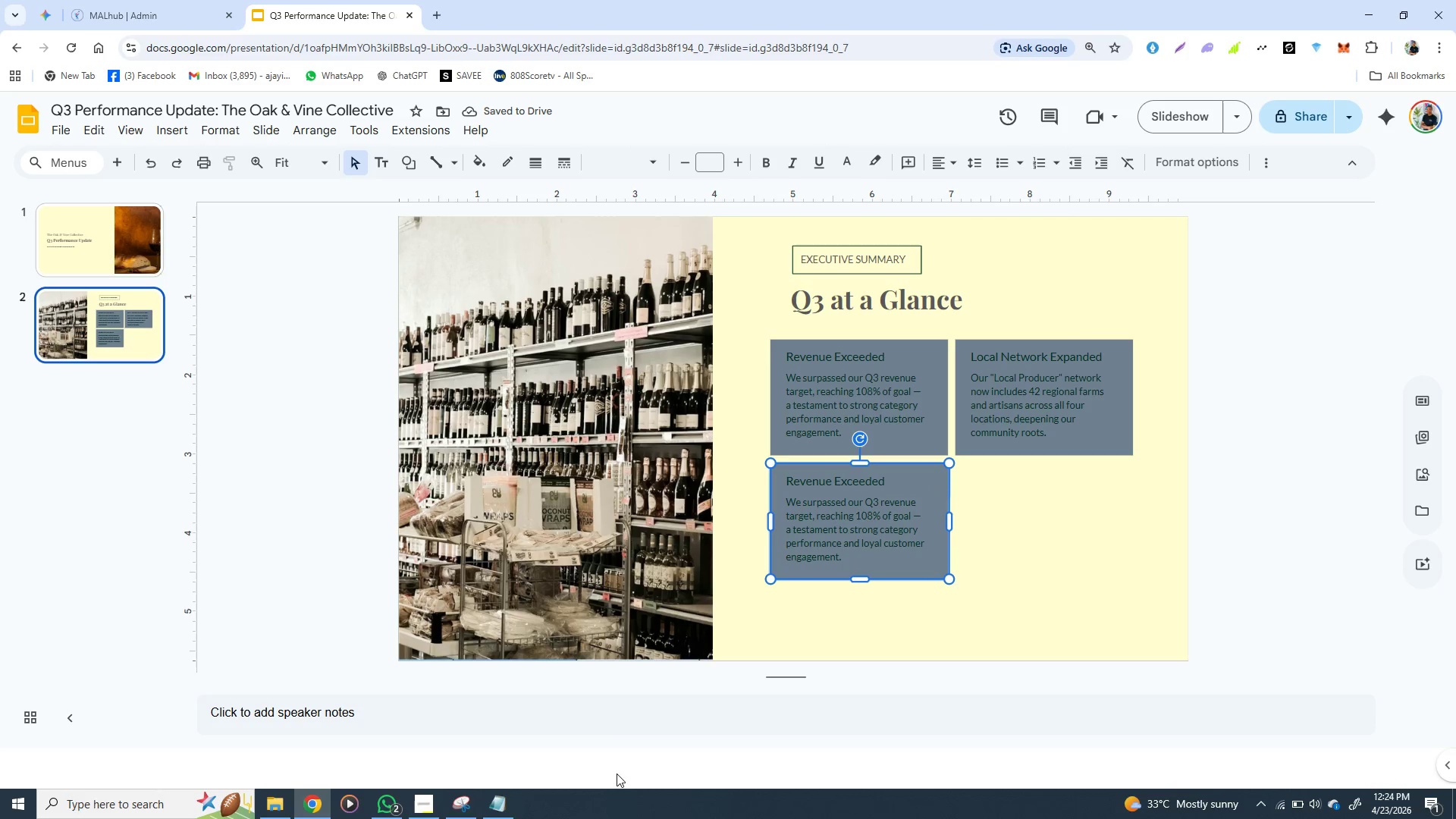 
left_click([506, 805])
 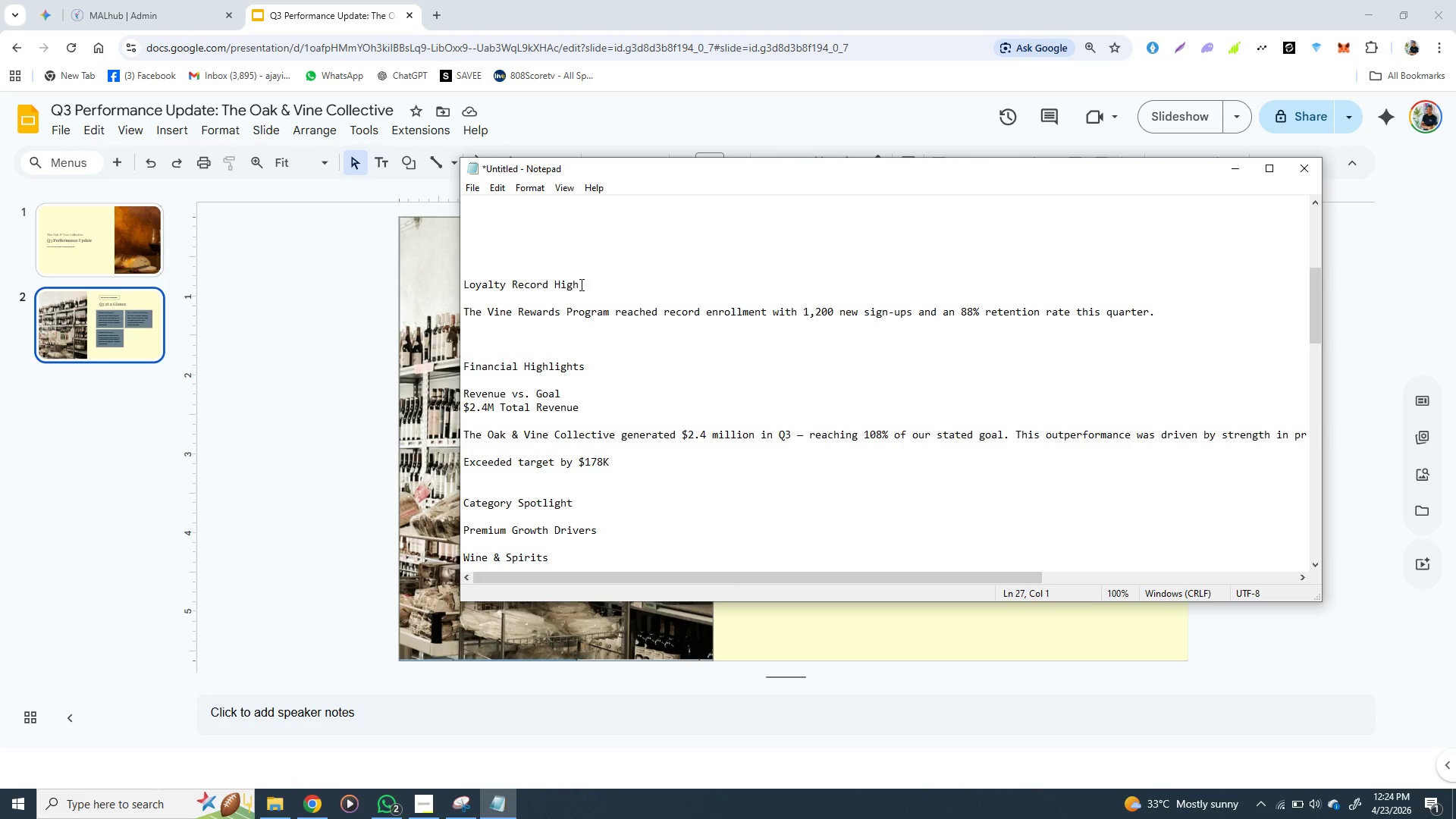 
left_click_drag(start_coordinate=[579, 284], to_coordinate=[459, 289])
 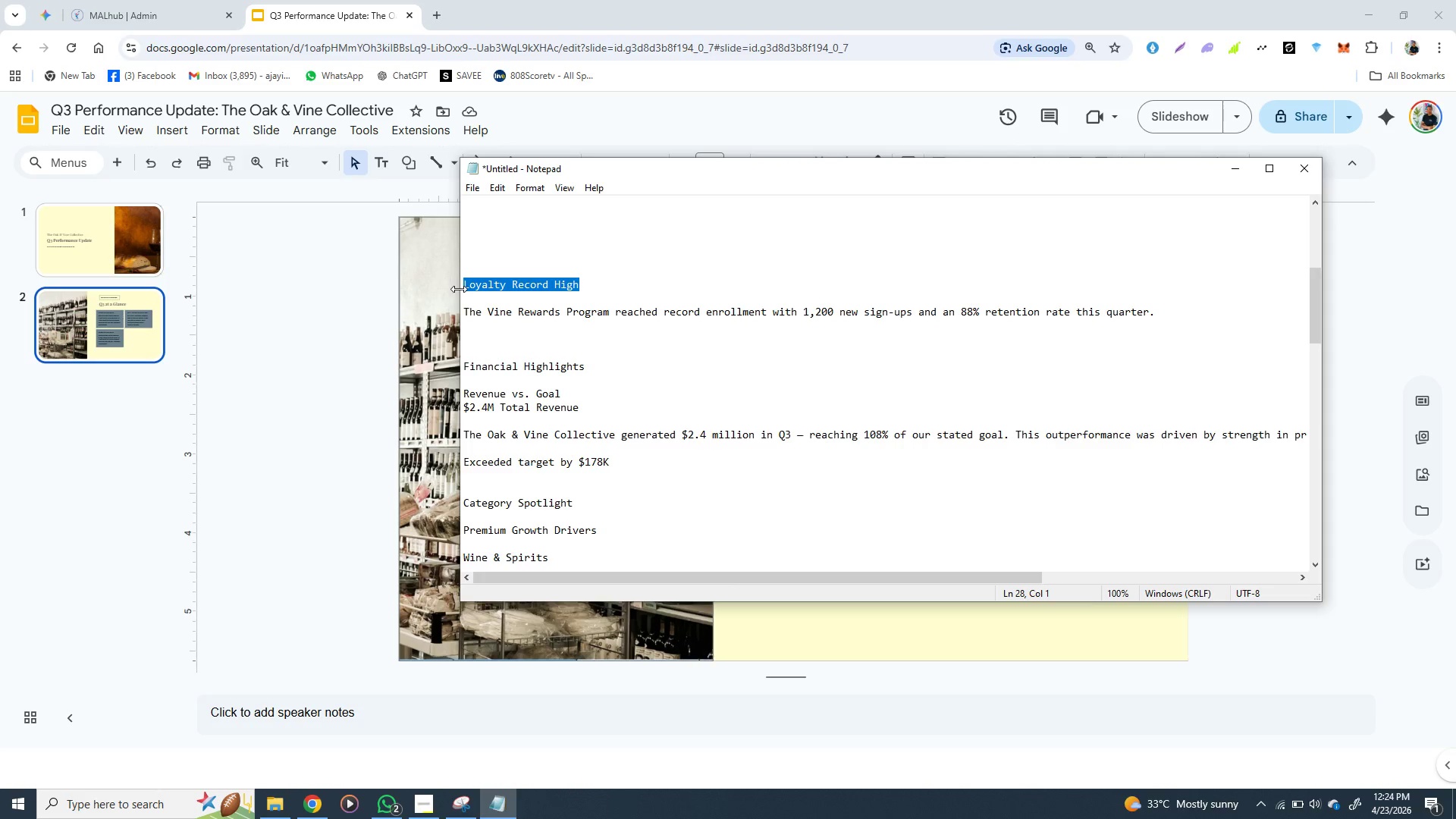 
key(Control+X)
 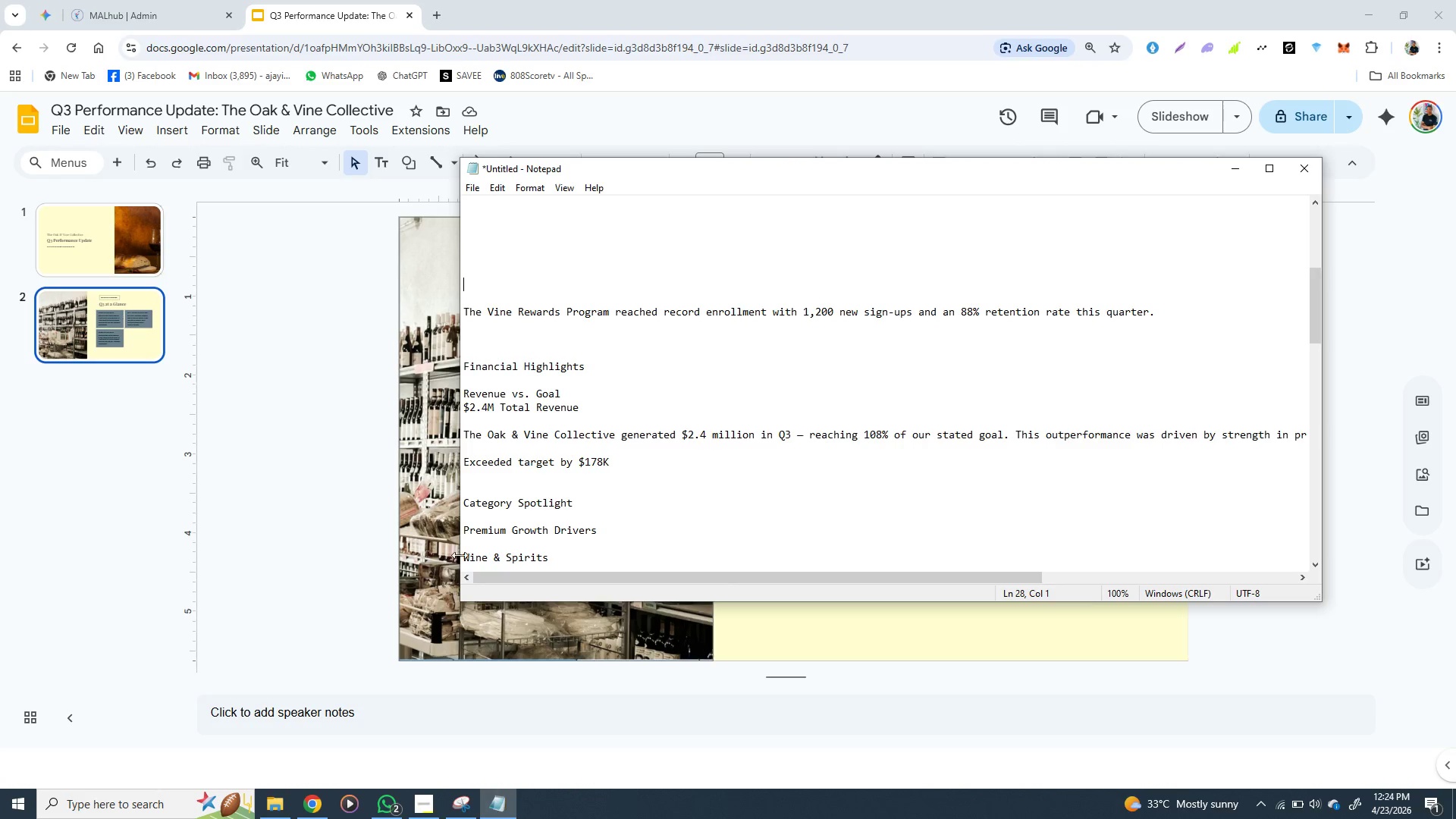 
left_click([464, 664])
 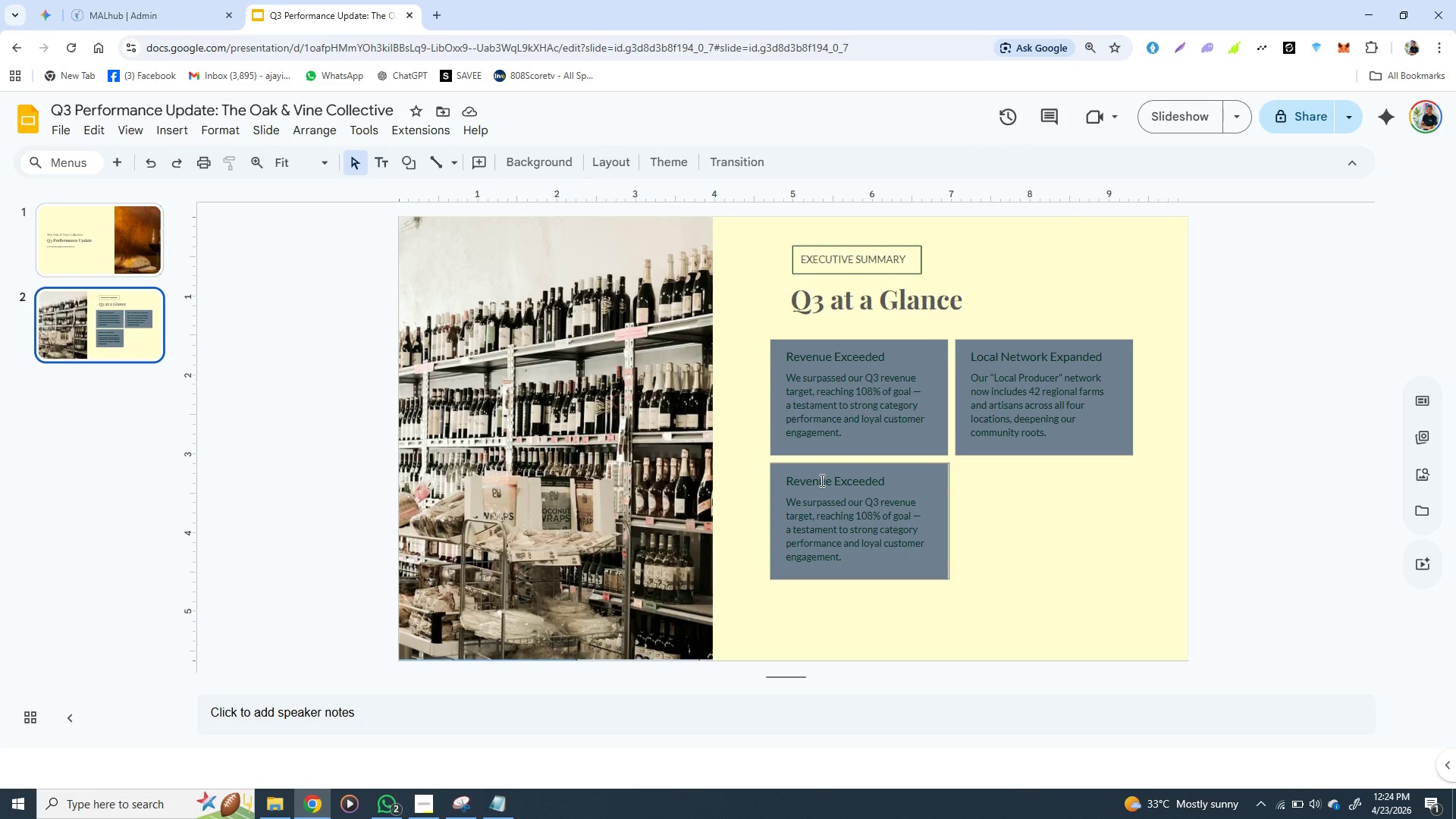 
double_click([821, 480])
 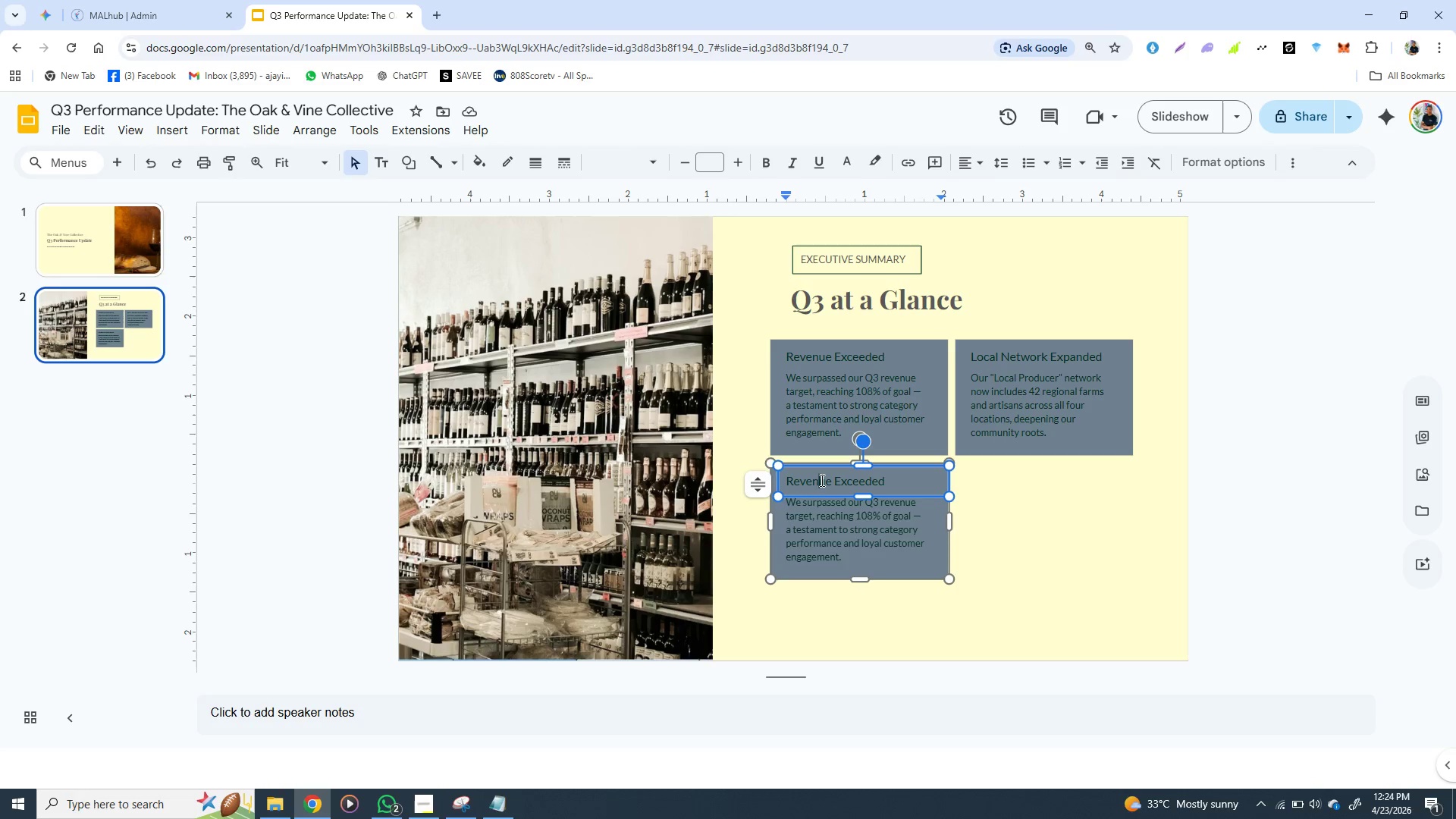 
triple_click([821, 480])
 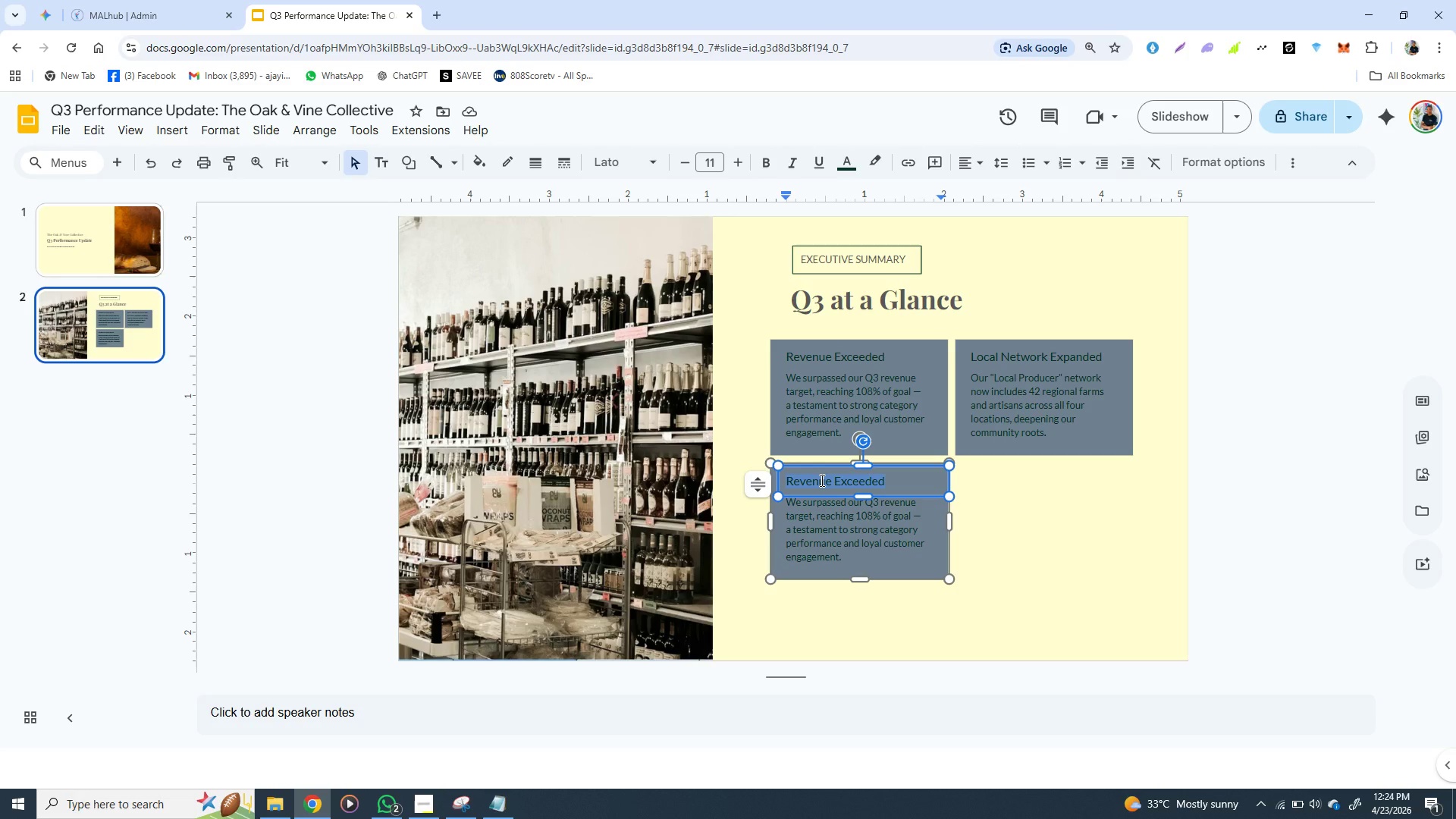 
key(Control+V)
 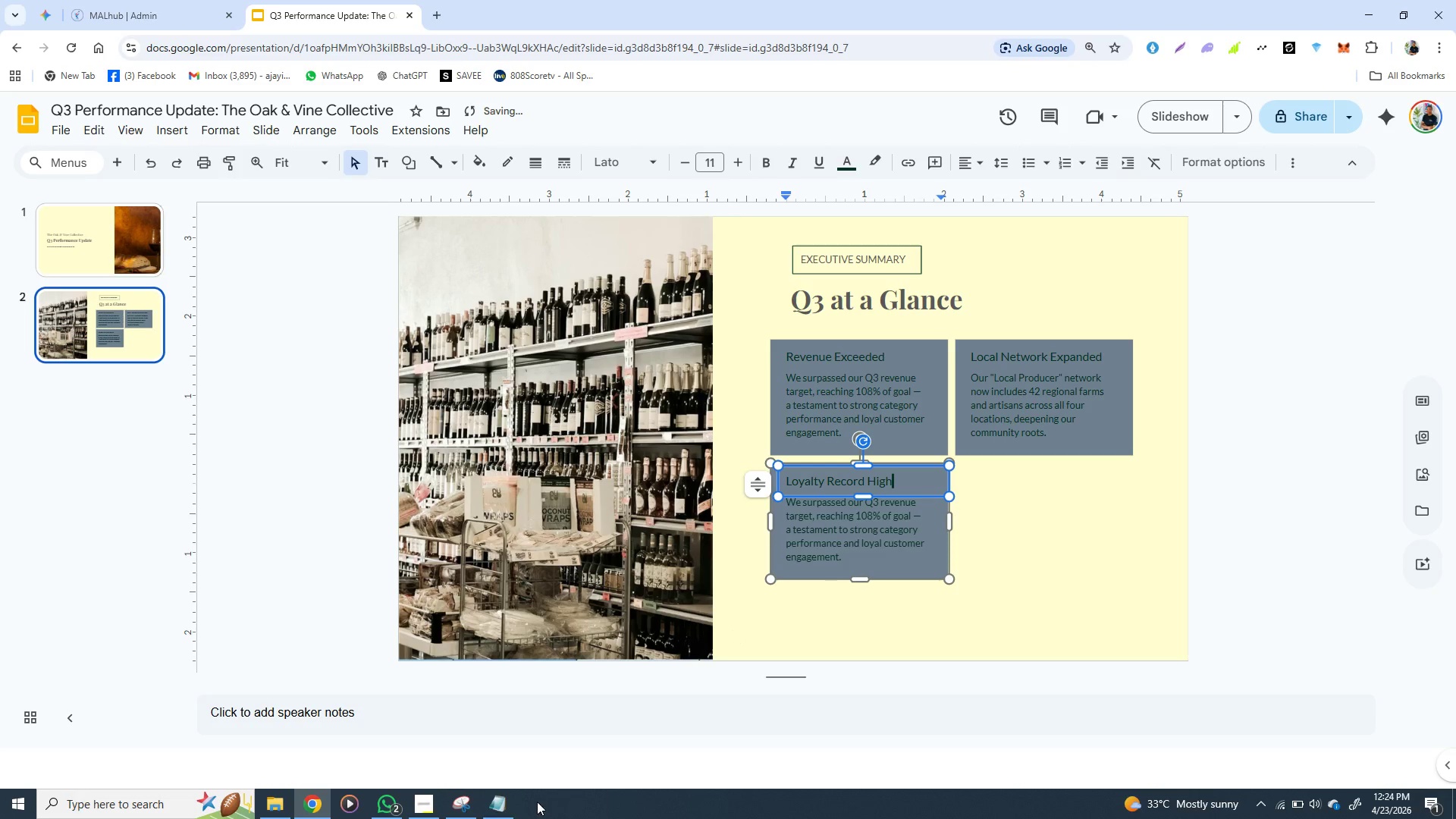 
left_click([511, 808])
 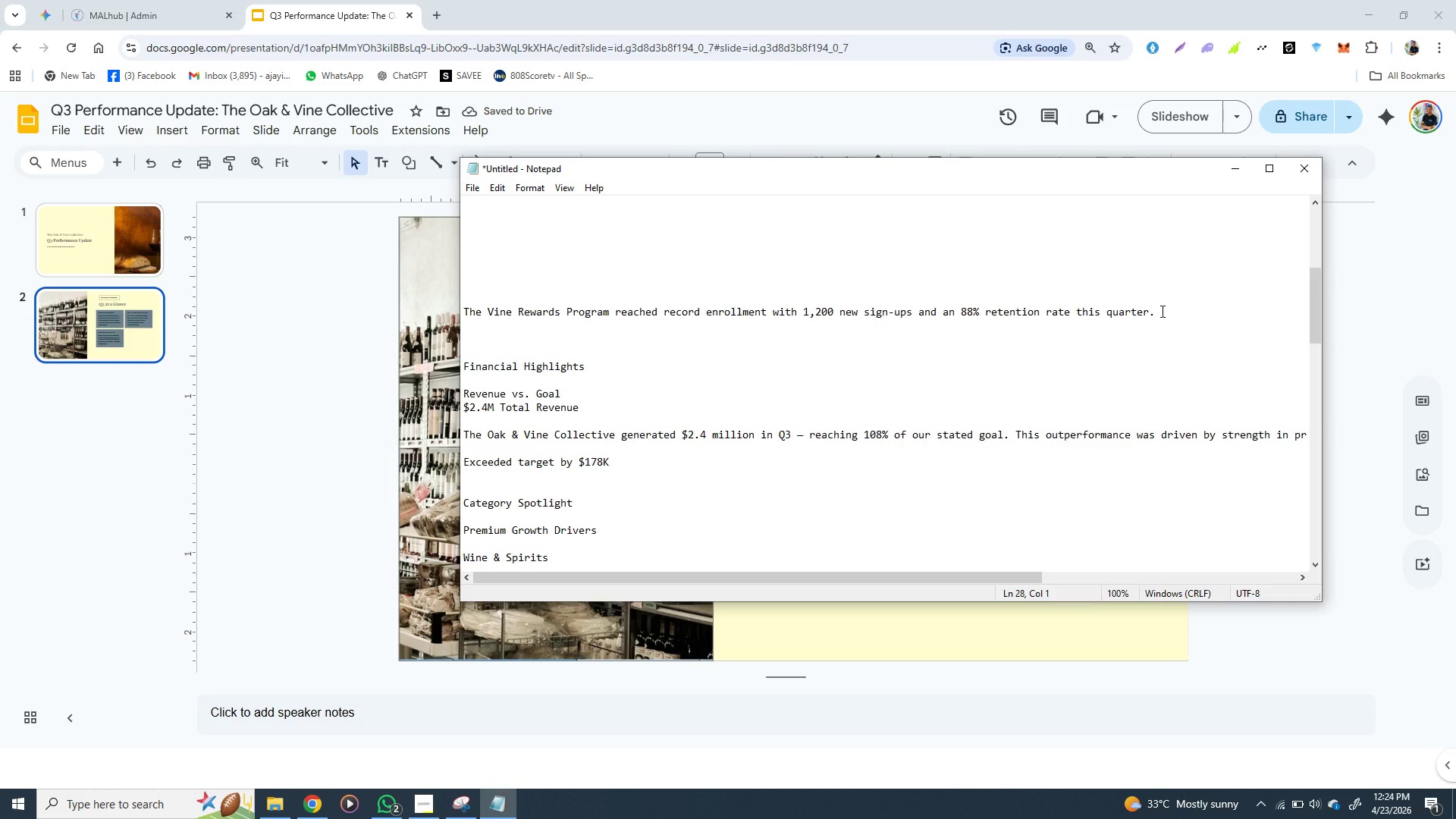 
left_click_drag(start_coordinate=[1161, 311], to_coordinate=[463, 314])
 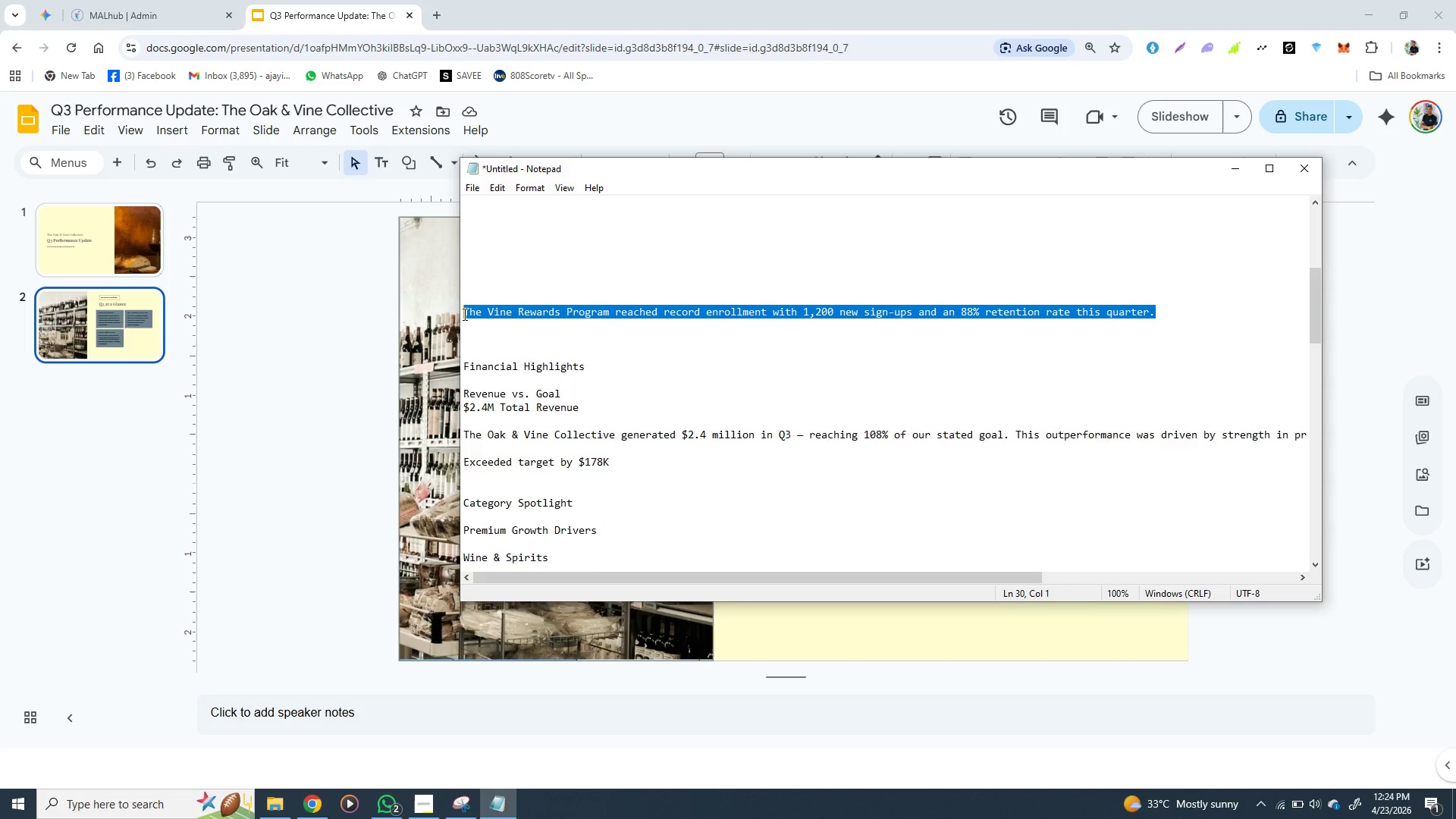 
key(Control+X)
 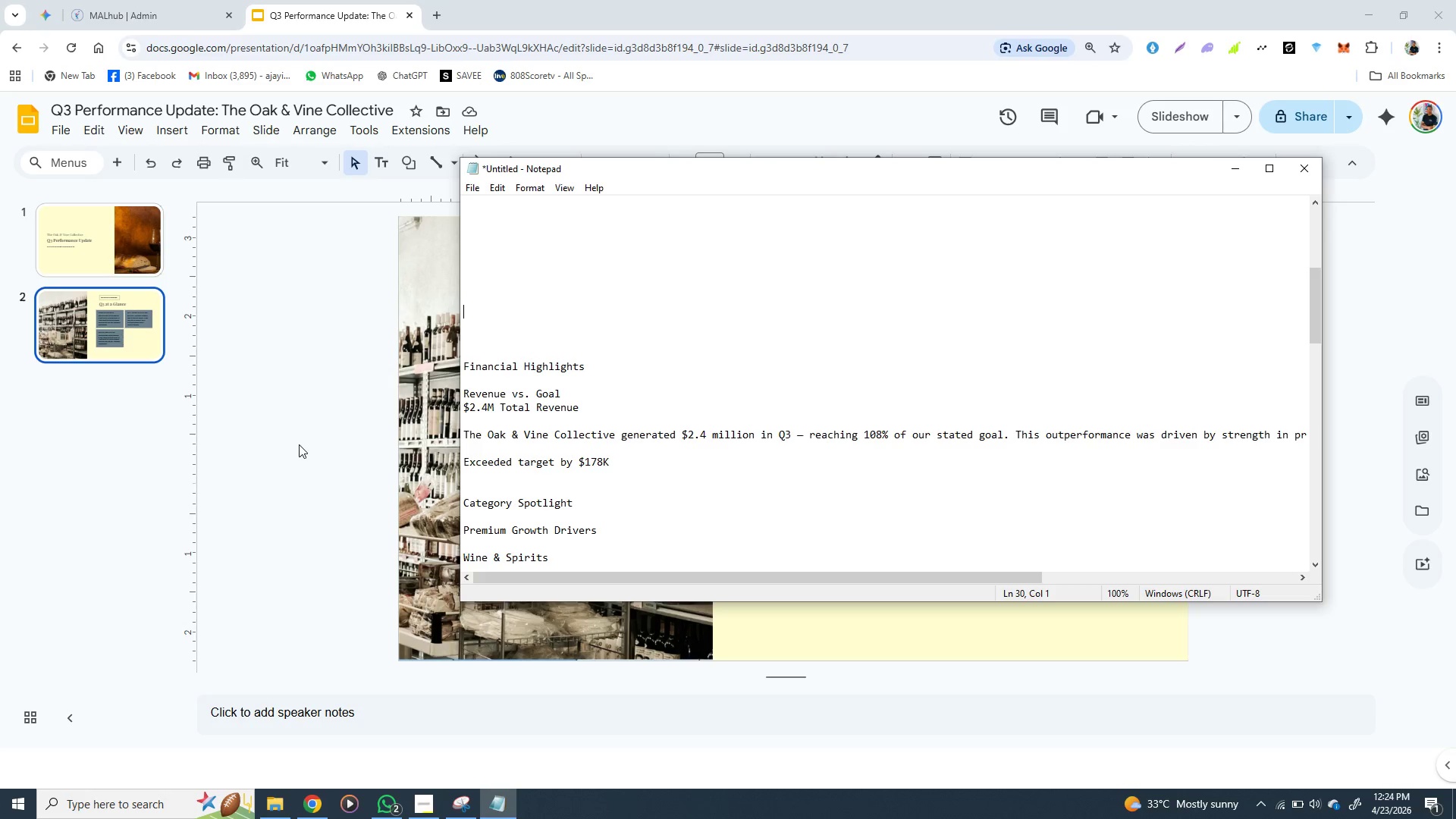 
left_click([299, 444])
 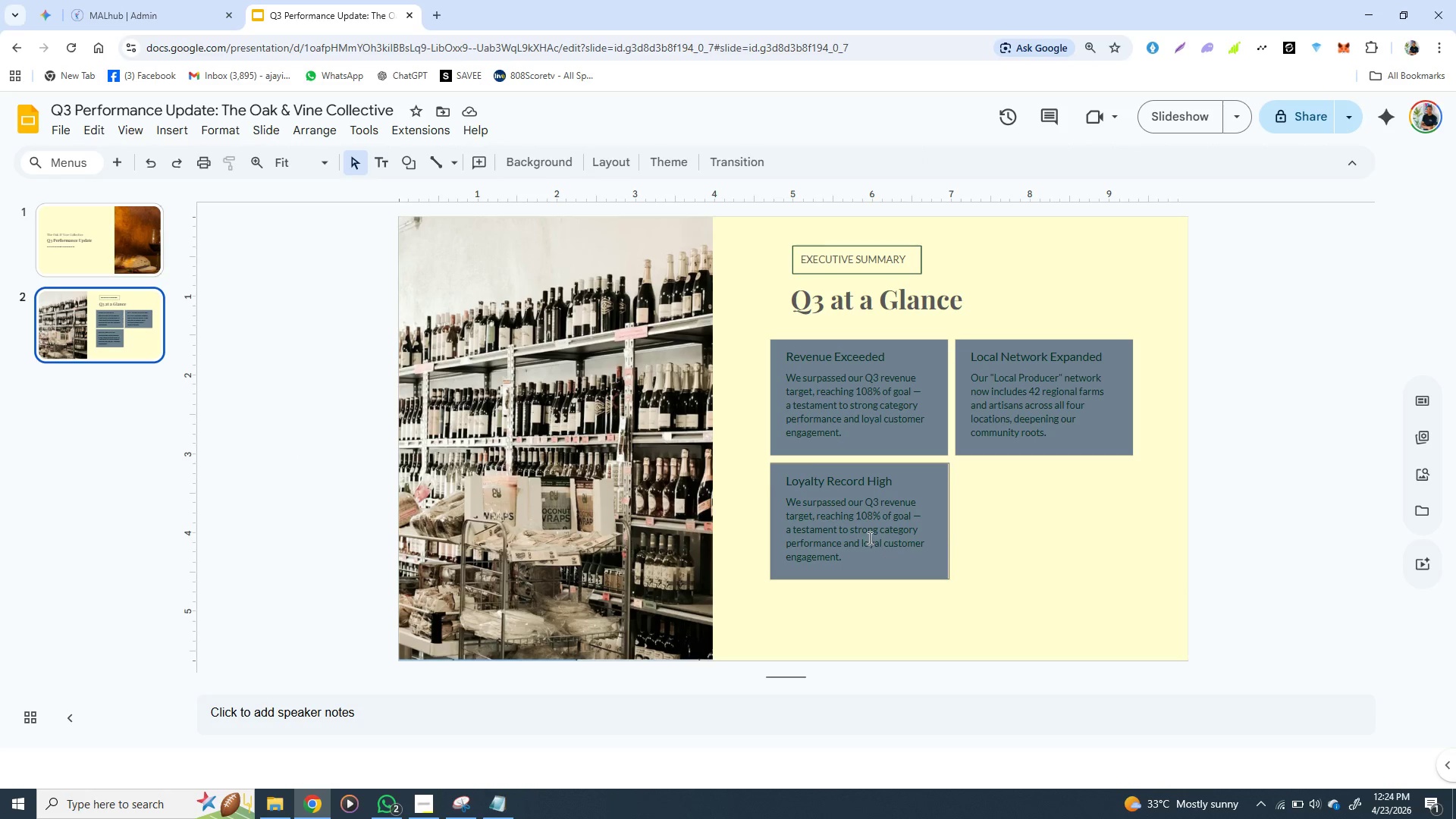 
double_click([868, 538])
 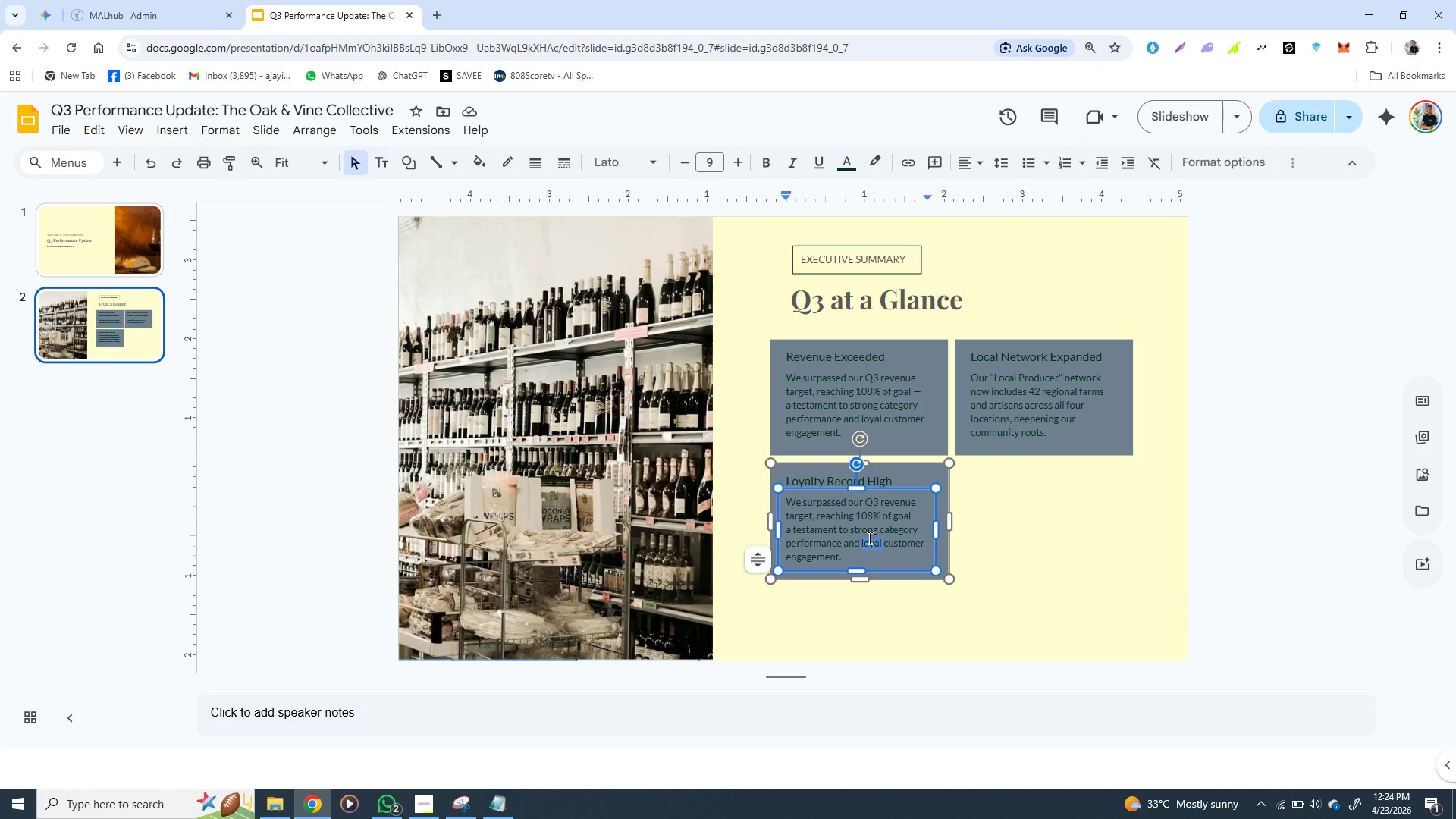 
triple_click([868, 538])
 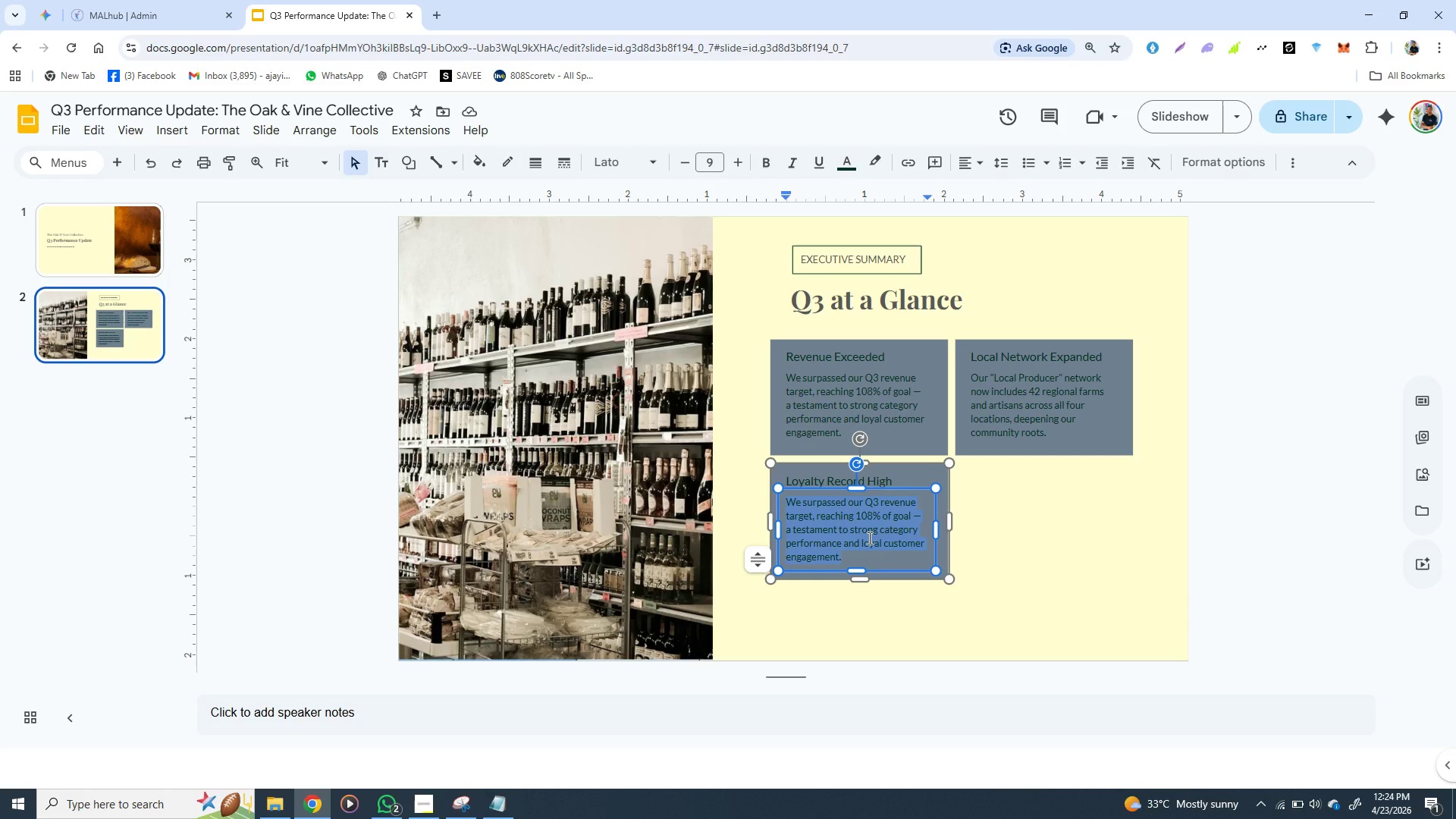 
key(Control+V)
 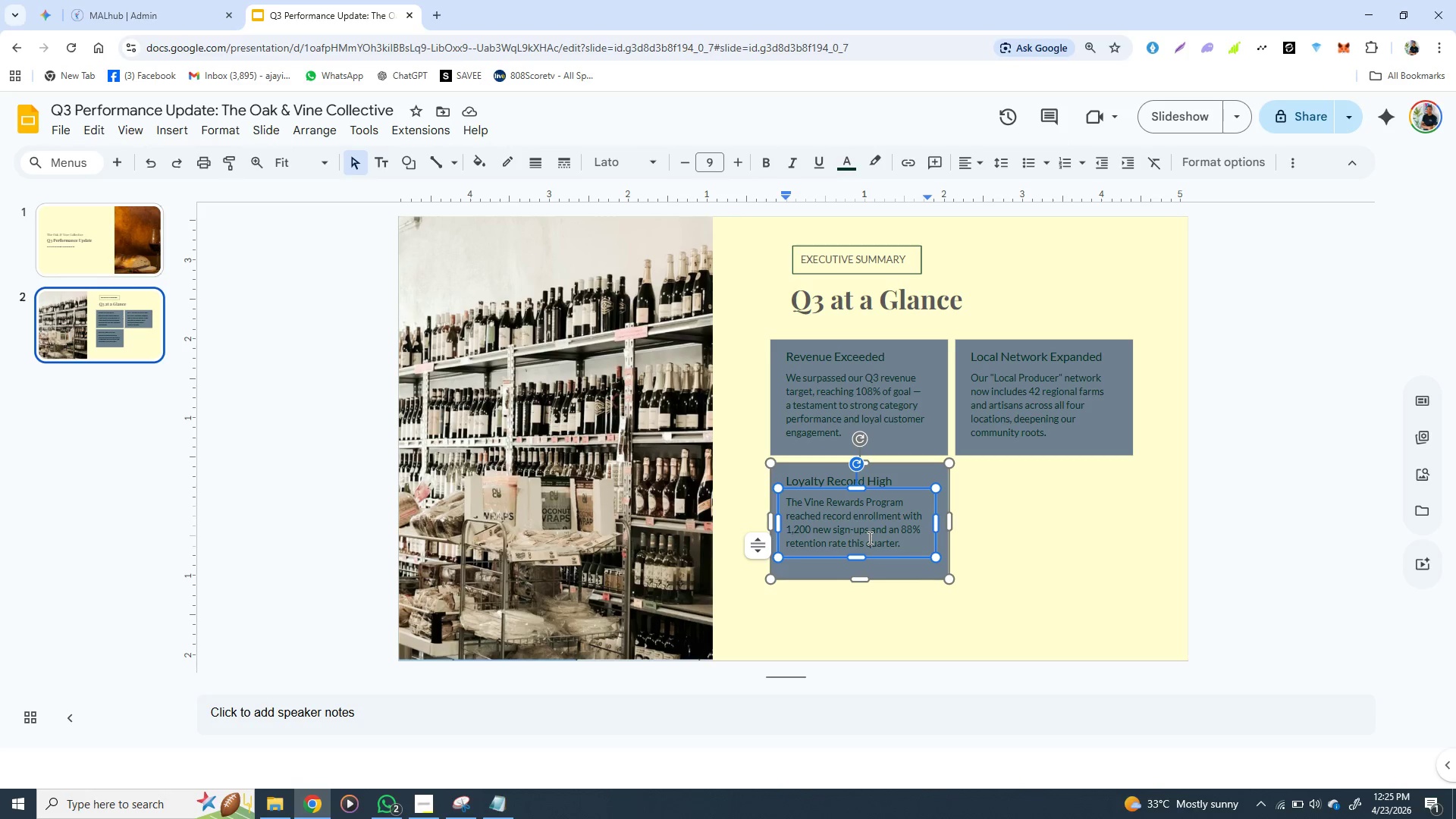 
wait(23.8)
 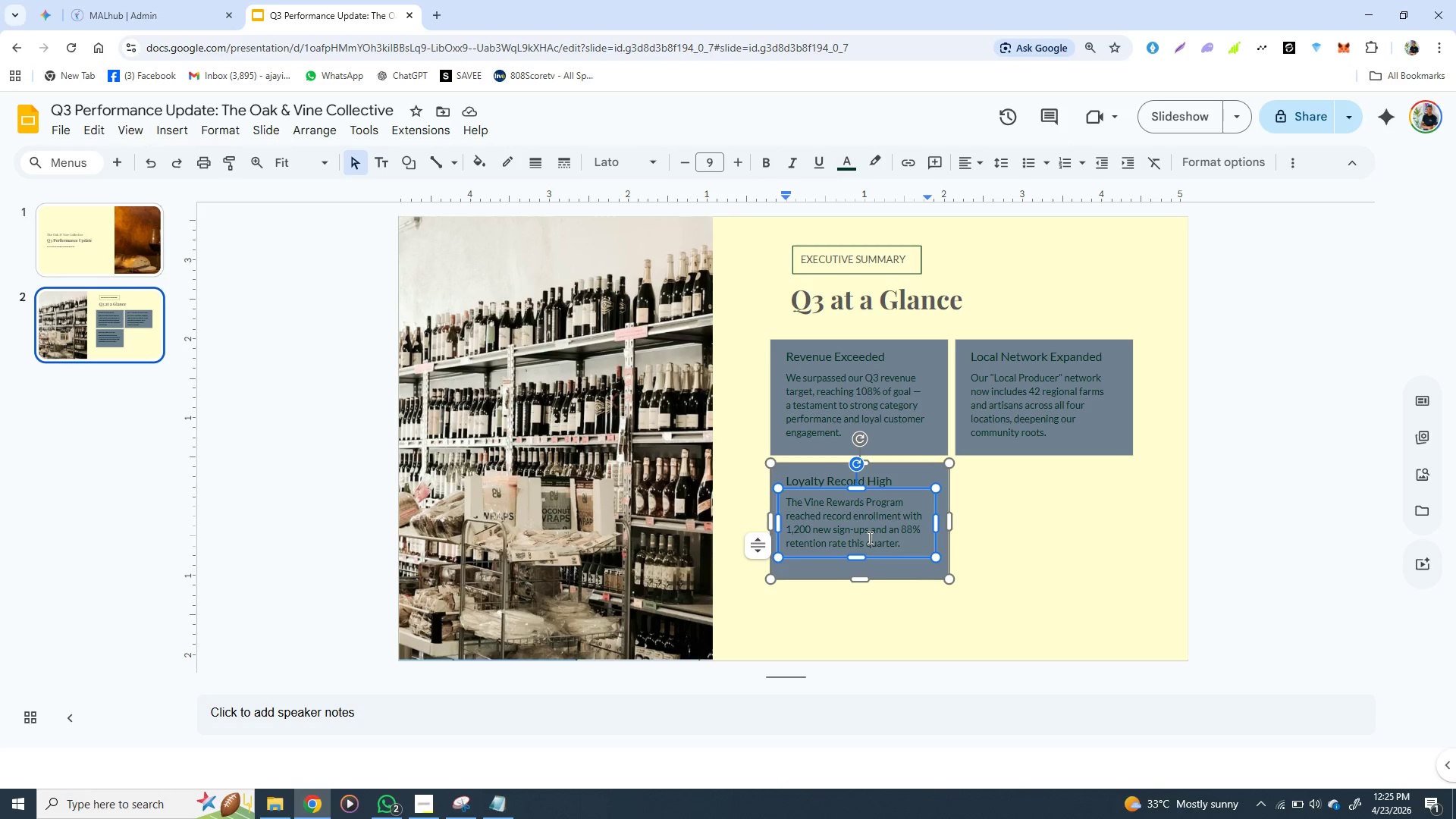 
double_click([850, 525])
 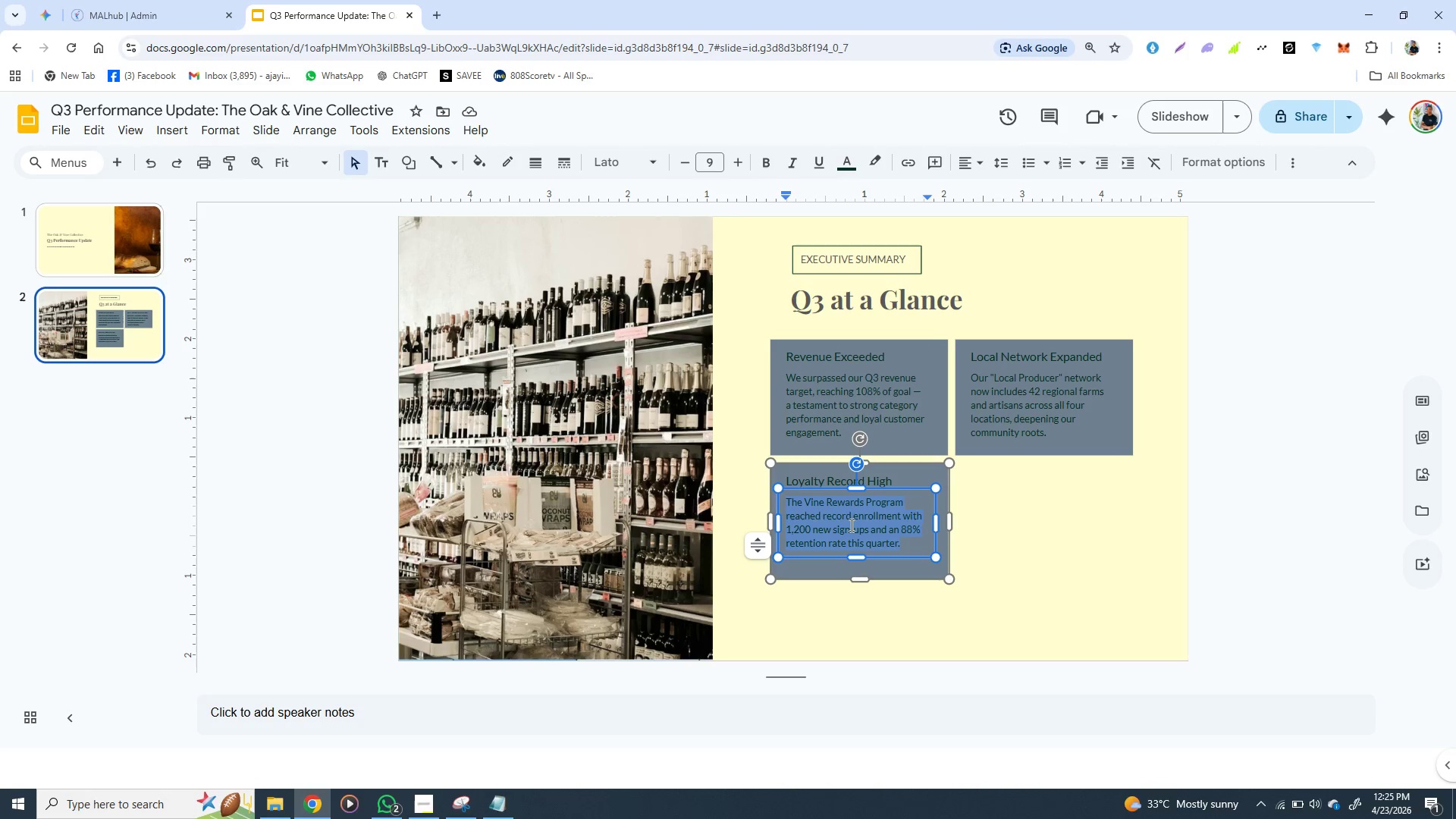 
triple_click([850, 525])
 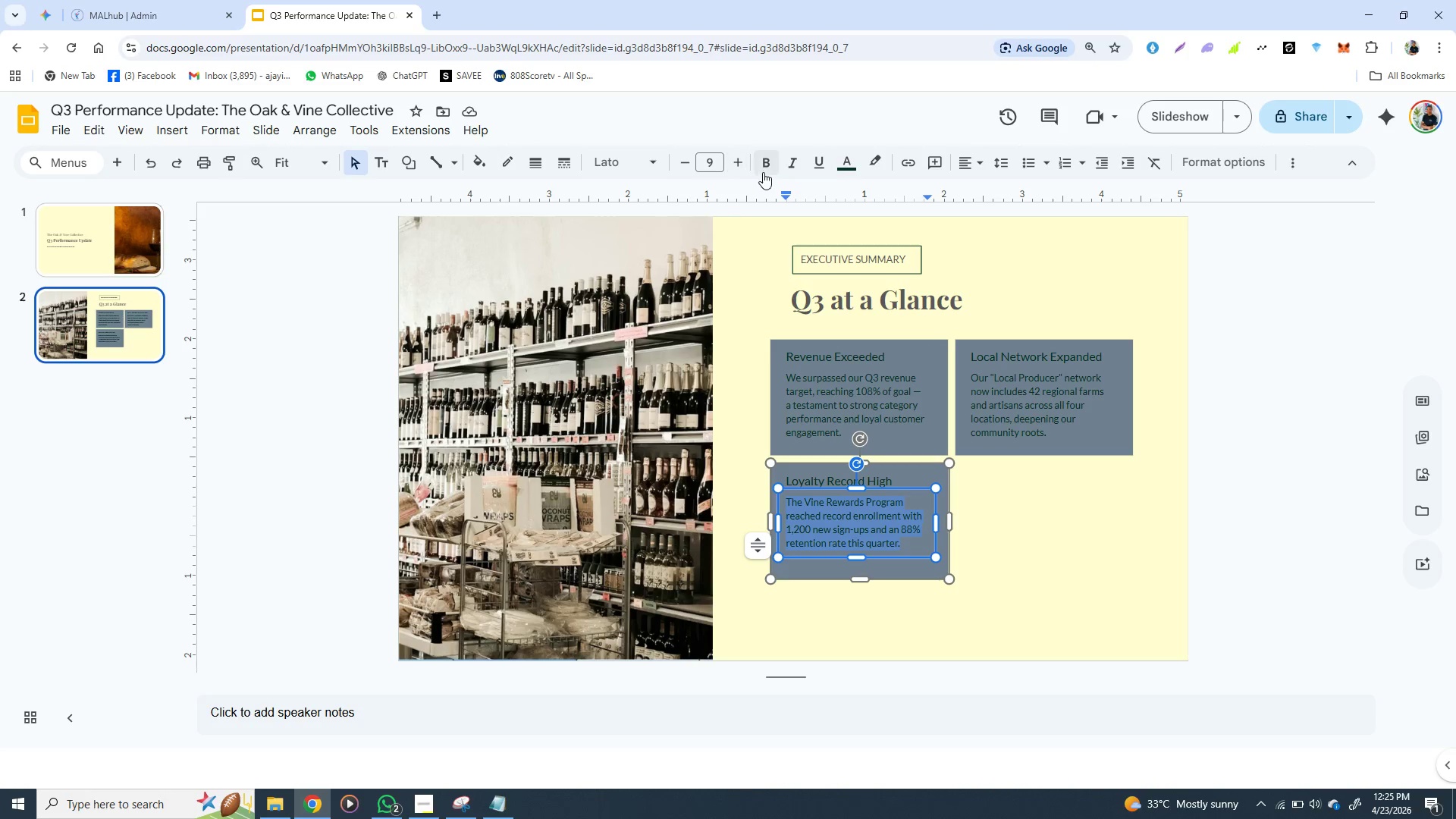 
mouse_move([729, 174])
 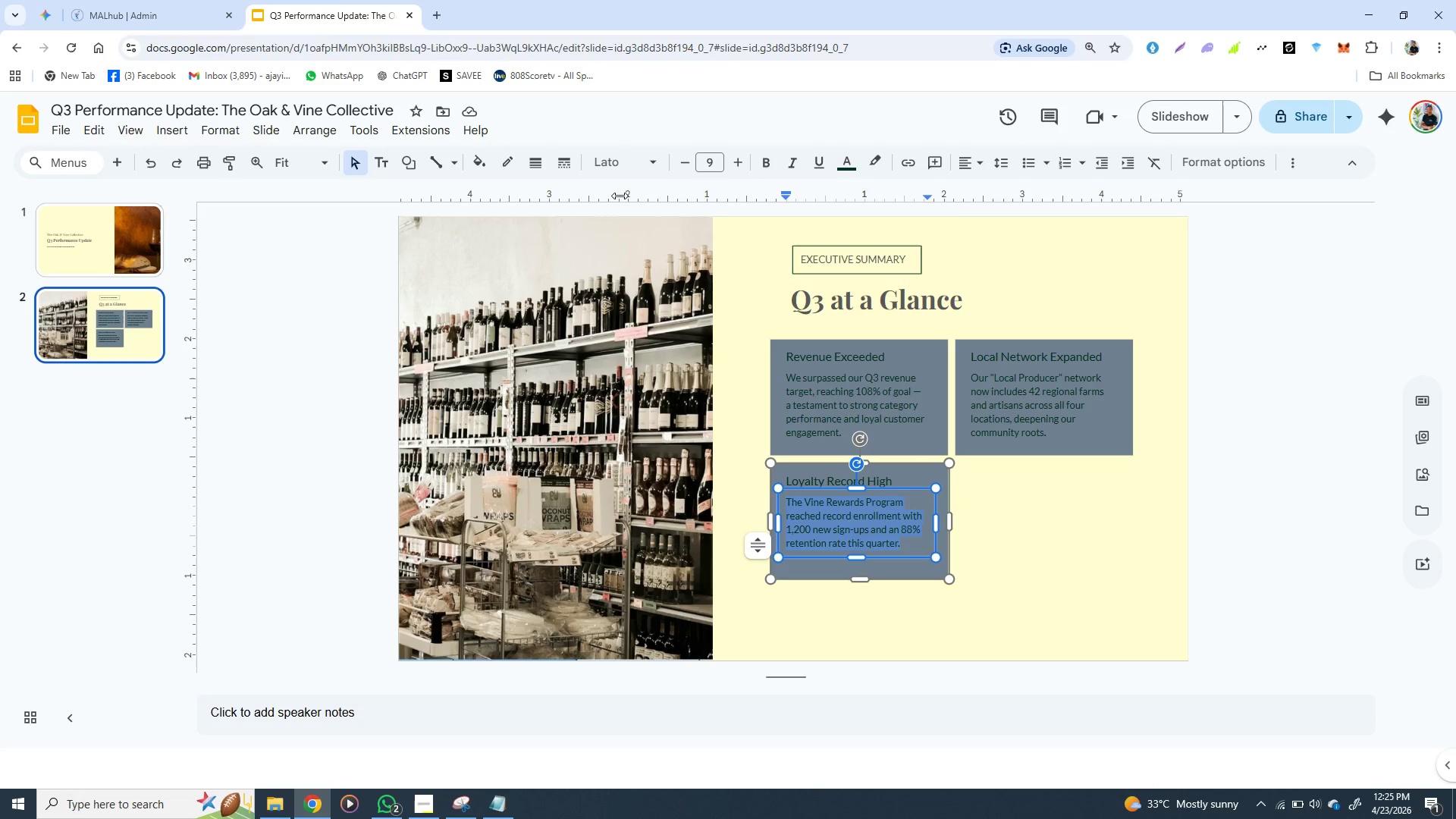 
wait(8.89)
 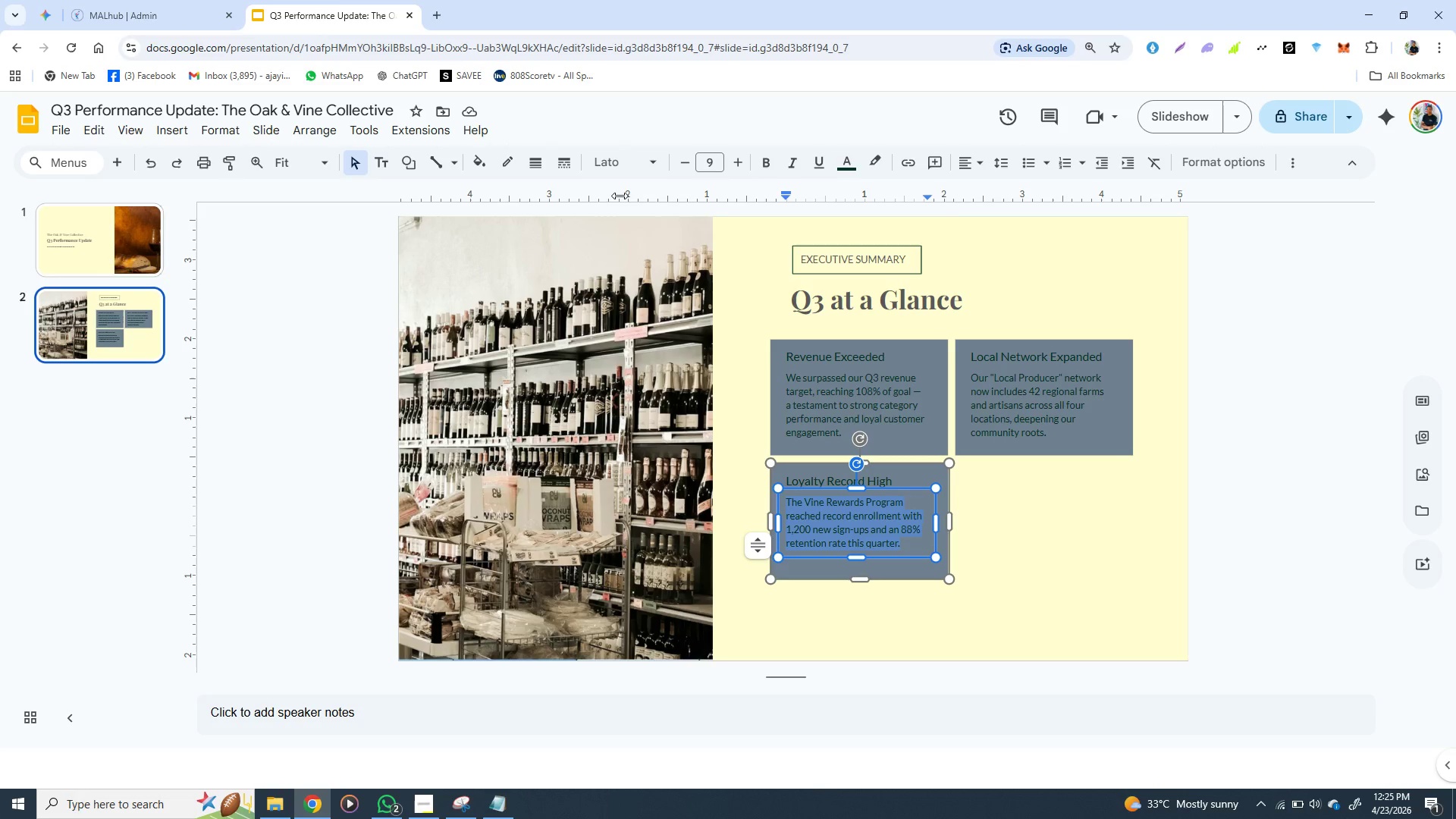 
left_click([849, 155])
 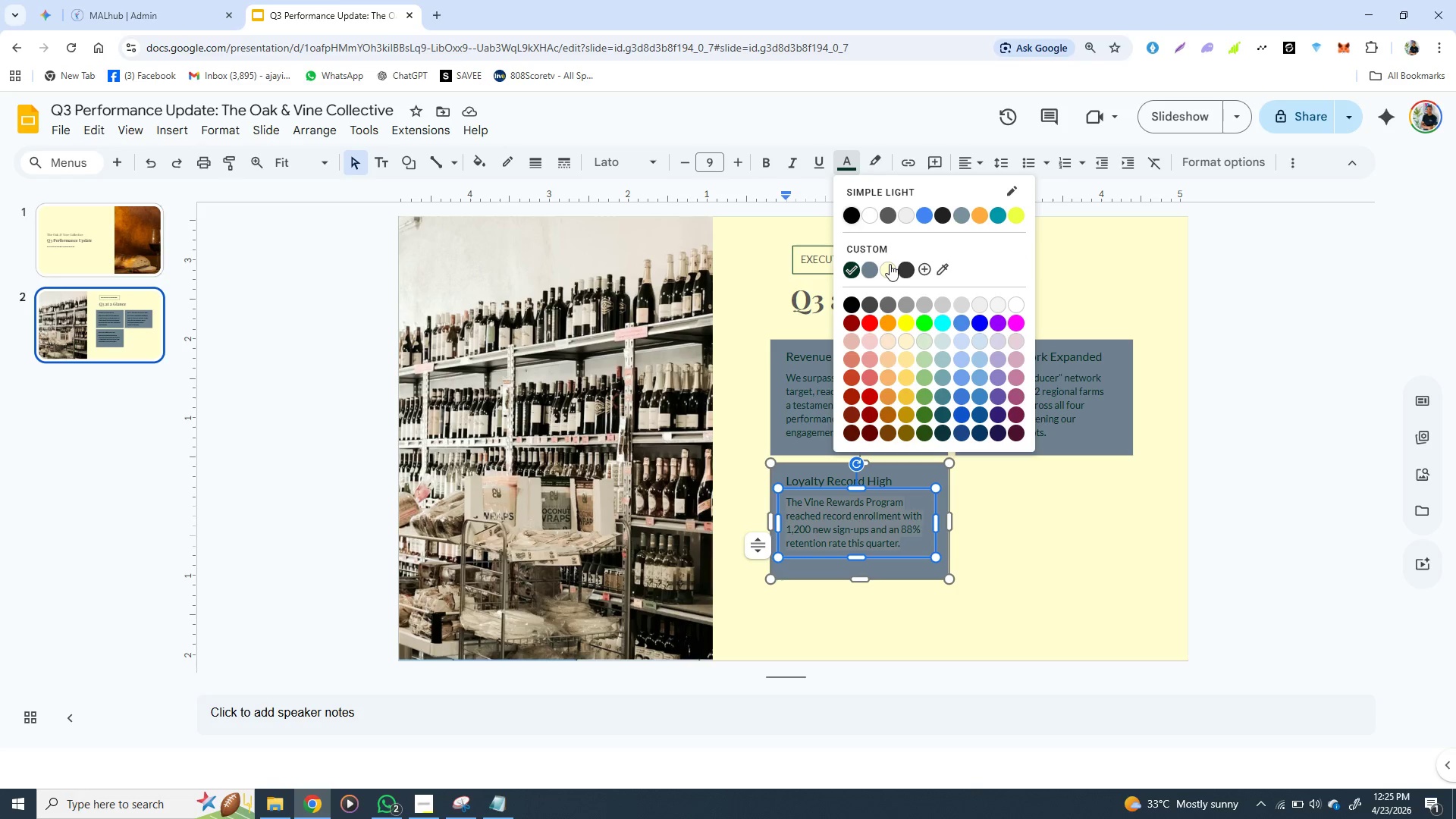 
left_click([890, 264])
 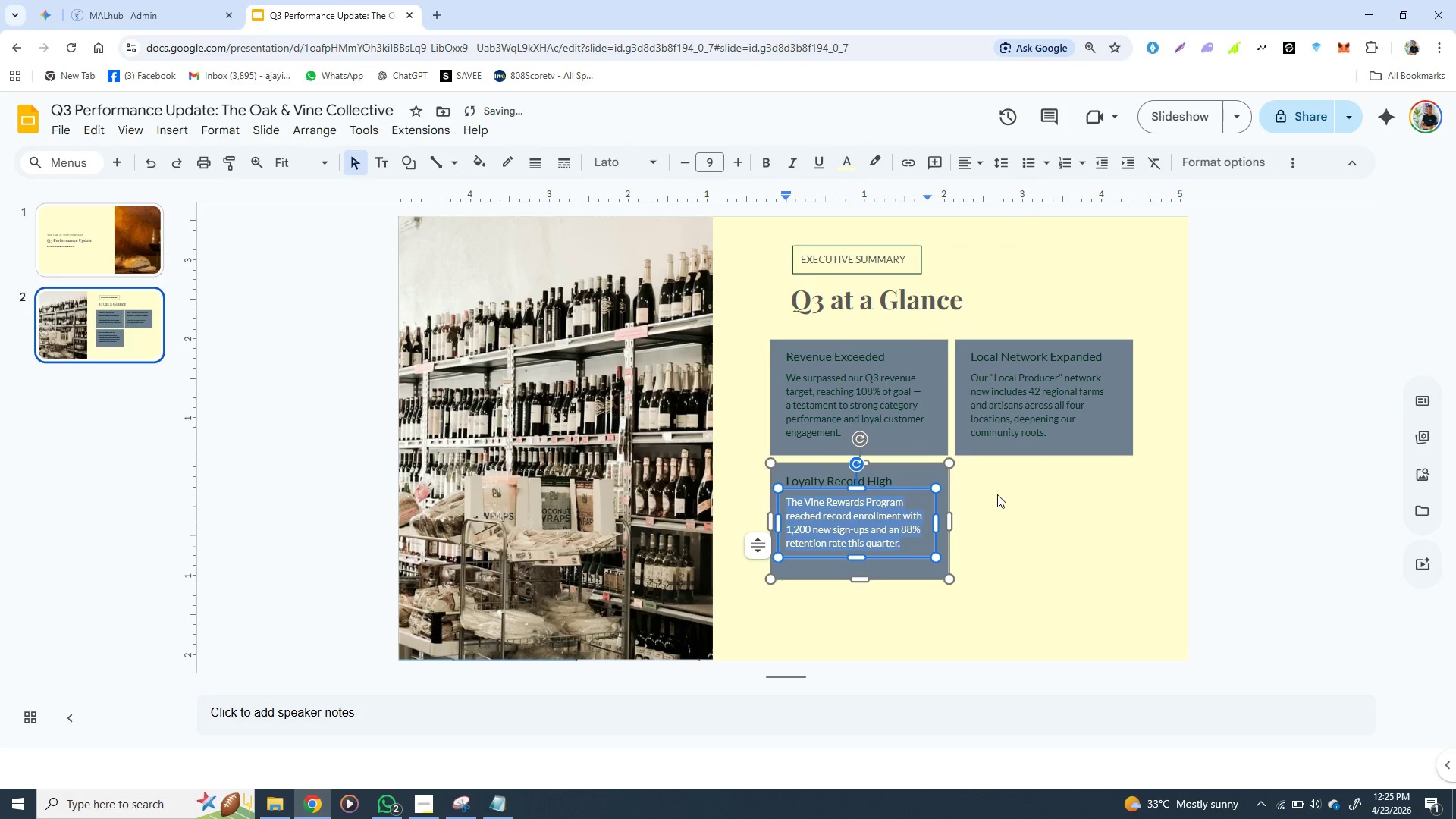 
left_click([1008, 508])
 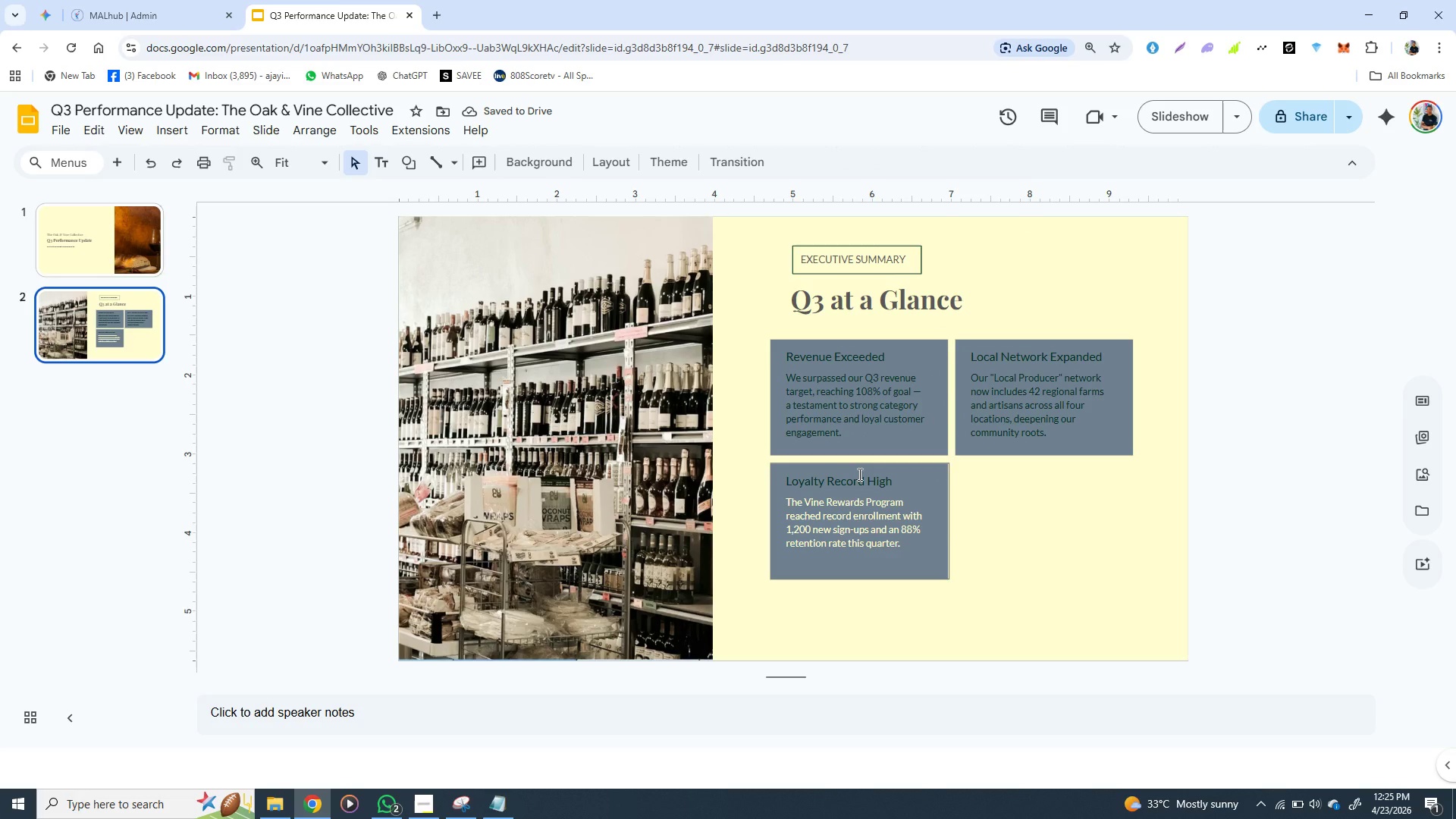 
double_click([858, 474])
 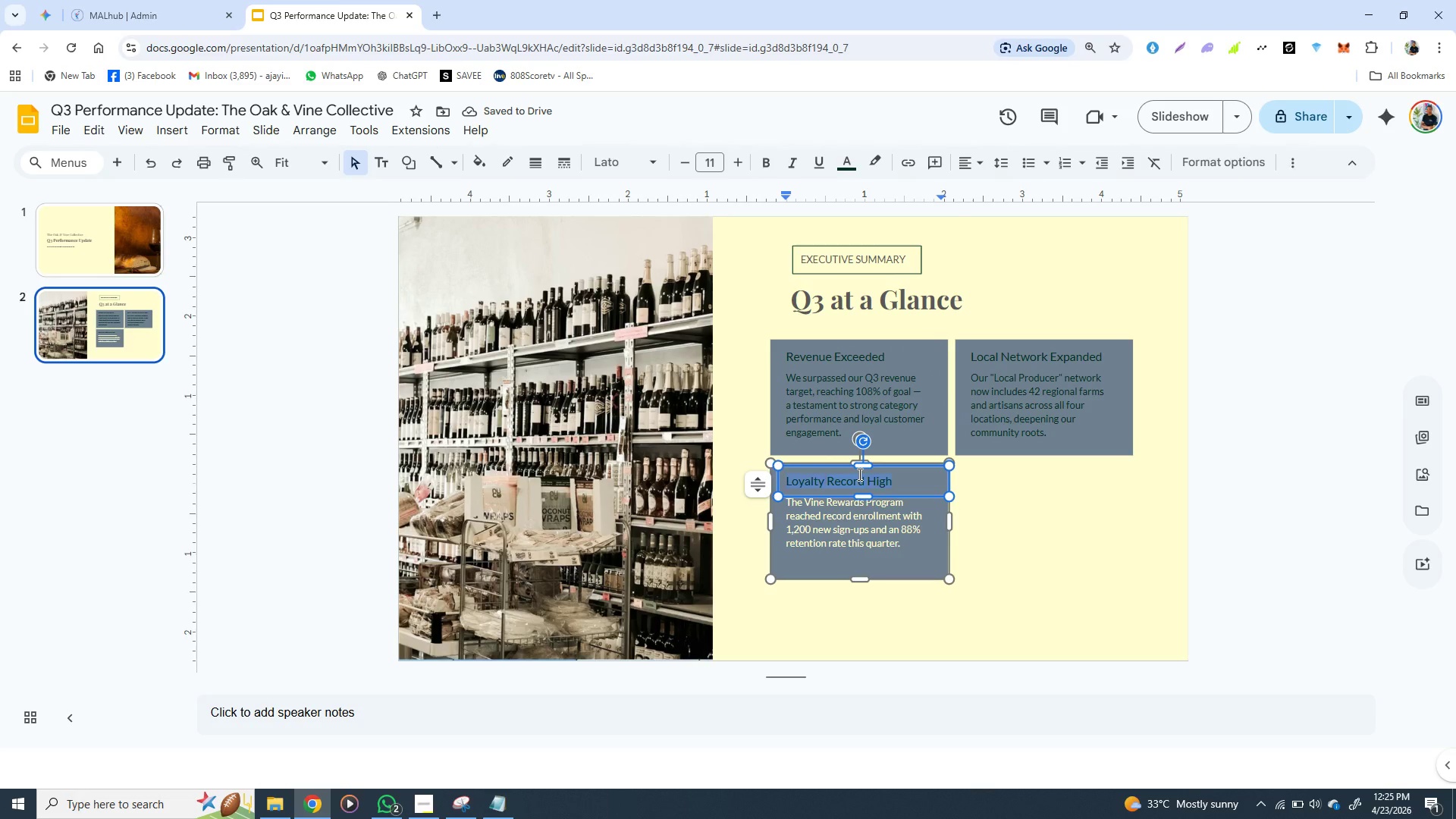 
triple_click([858, 474])
 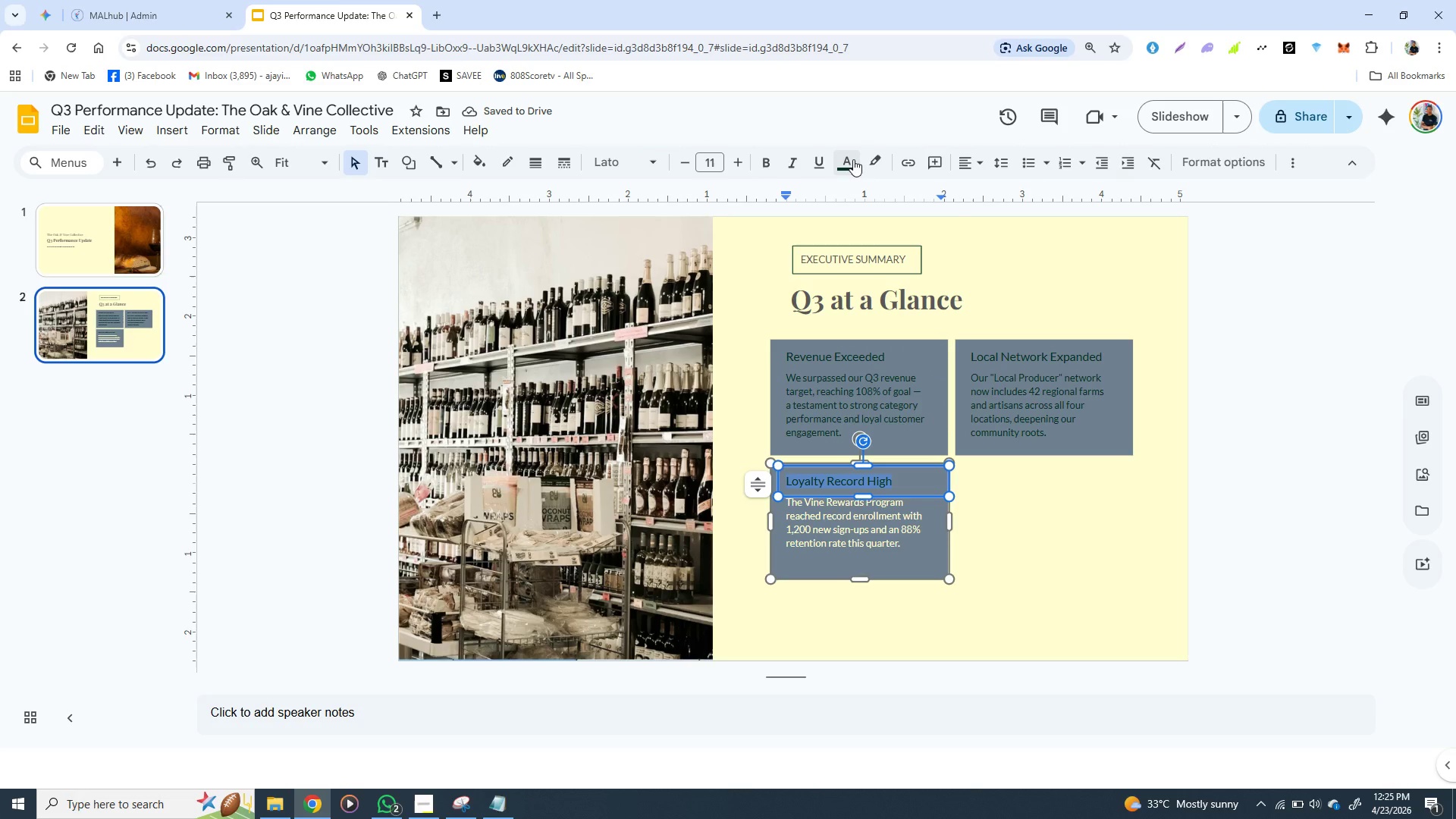 
left_click([853, 157])
 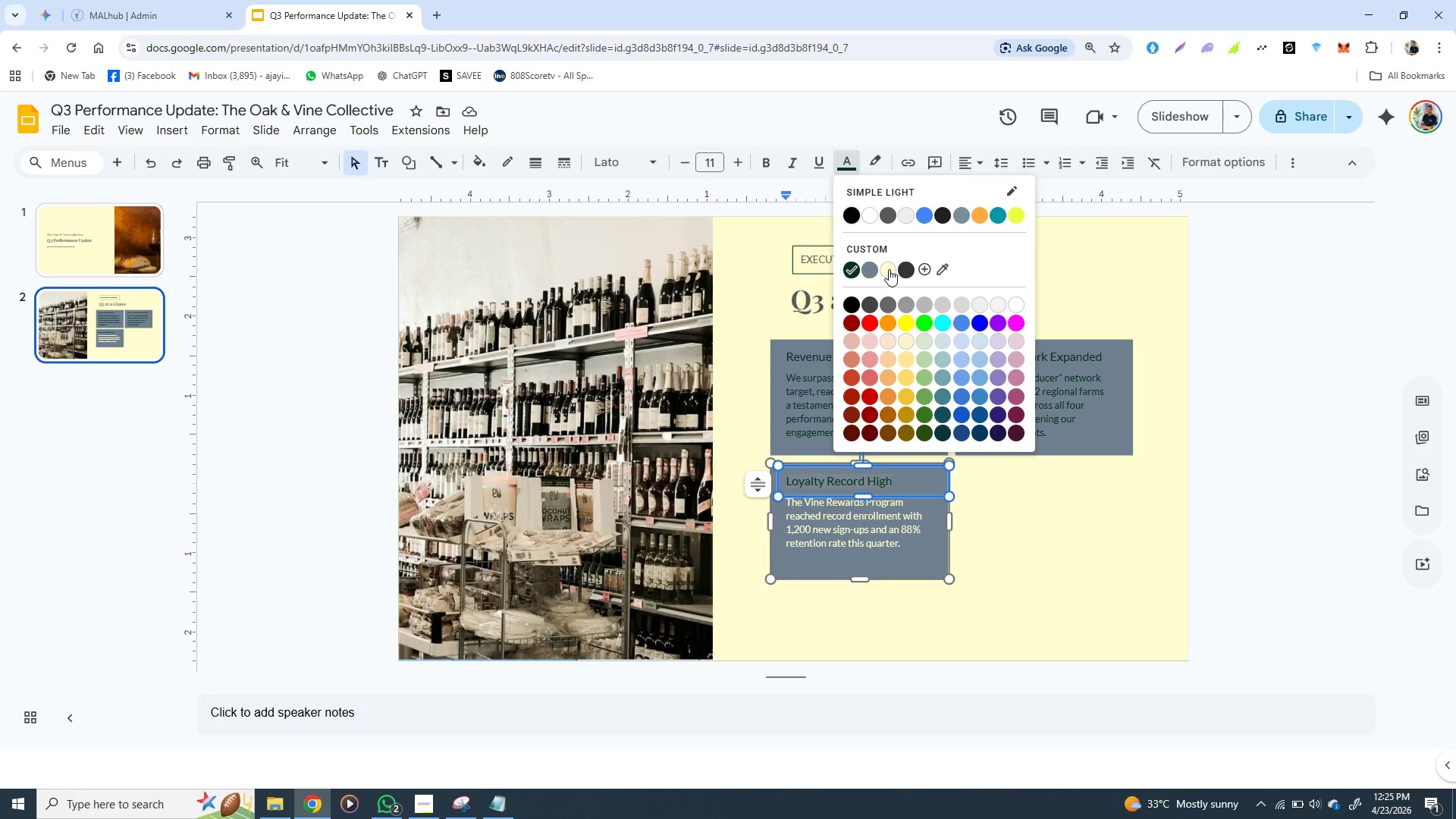 
left_click([889, 269])
 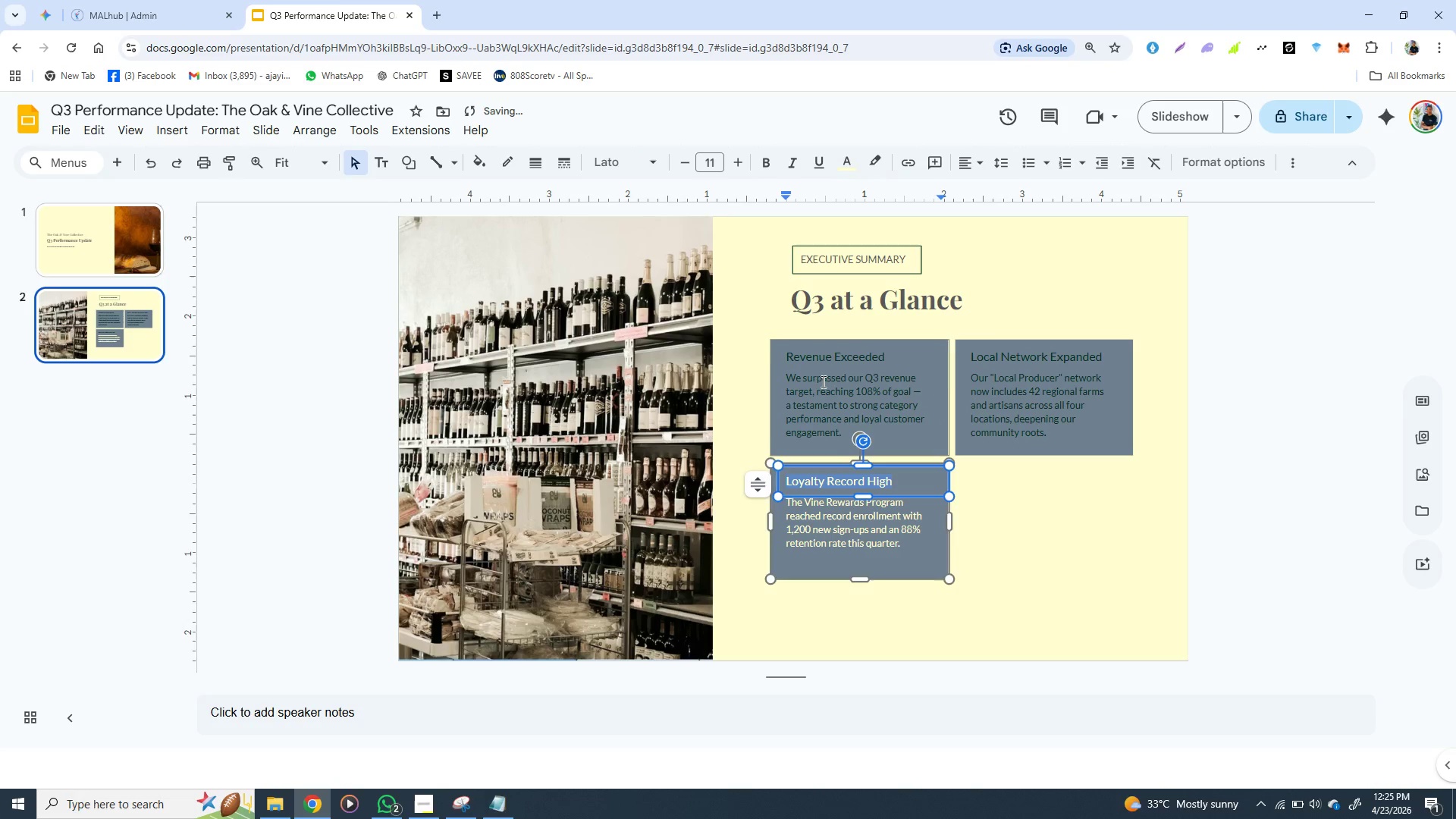 
double_click([822, 381])
 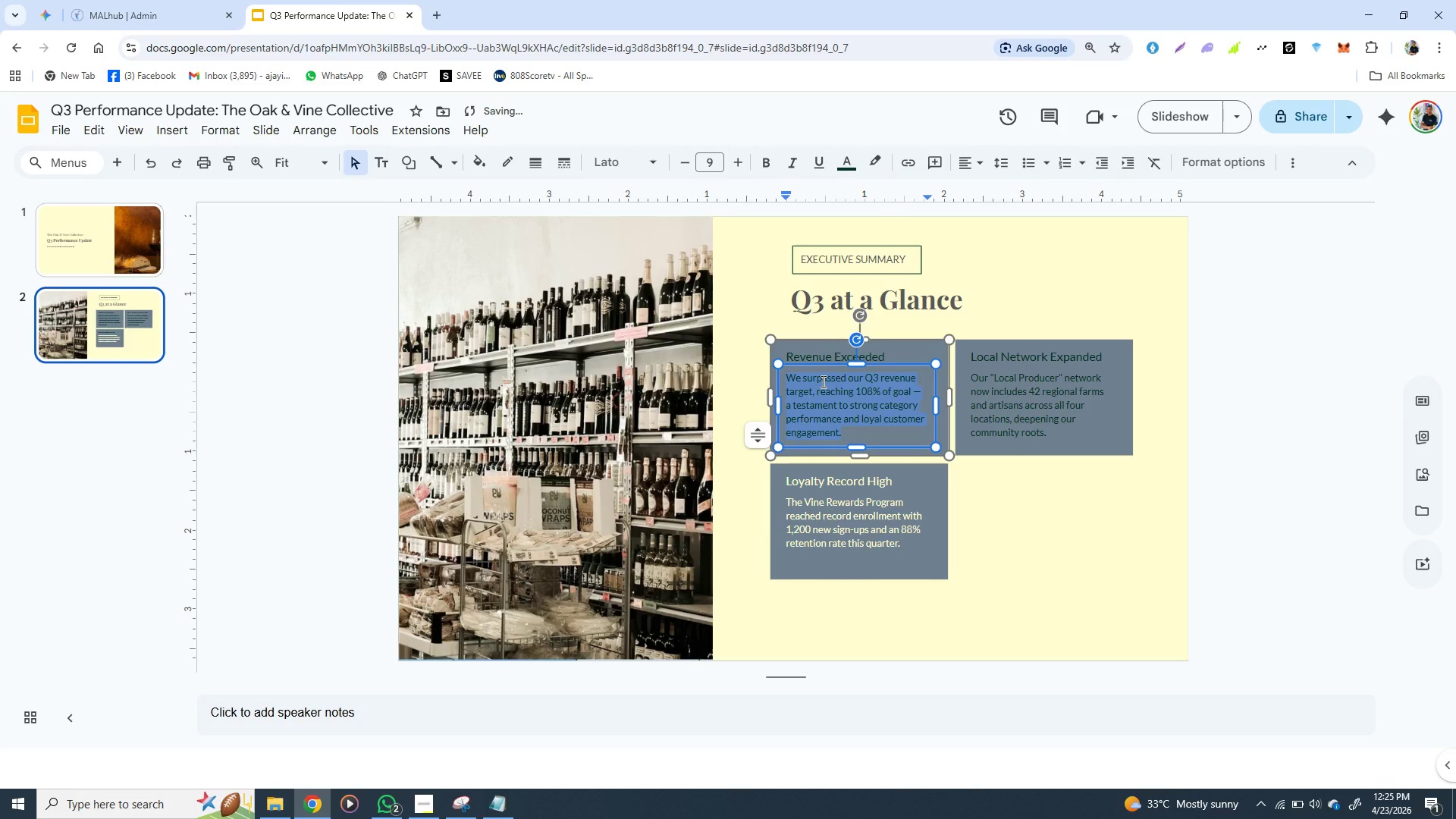 
triple_click([822, 381])
 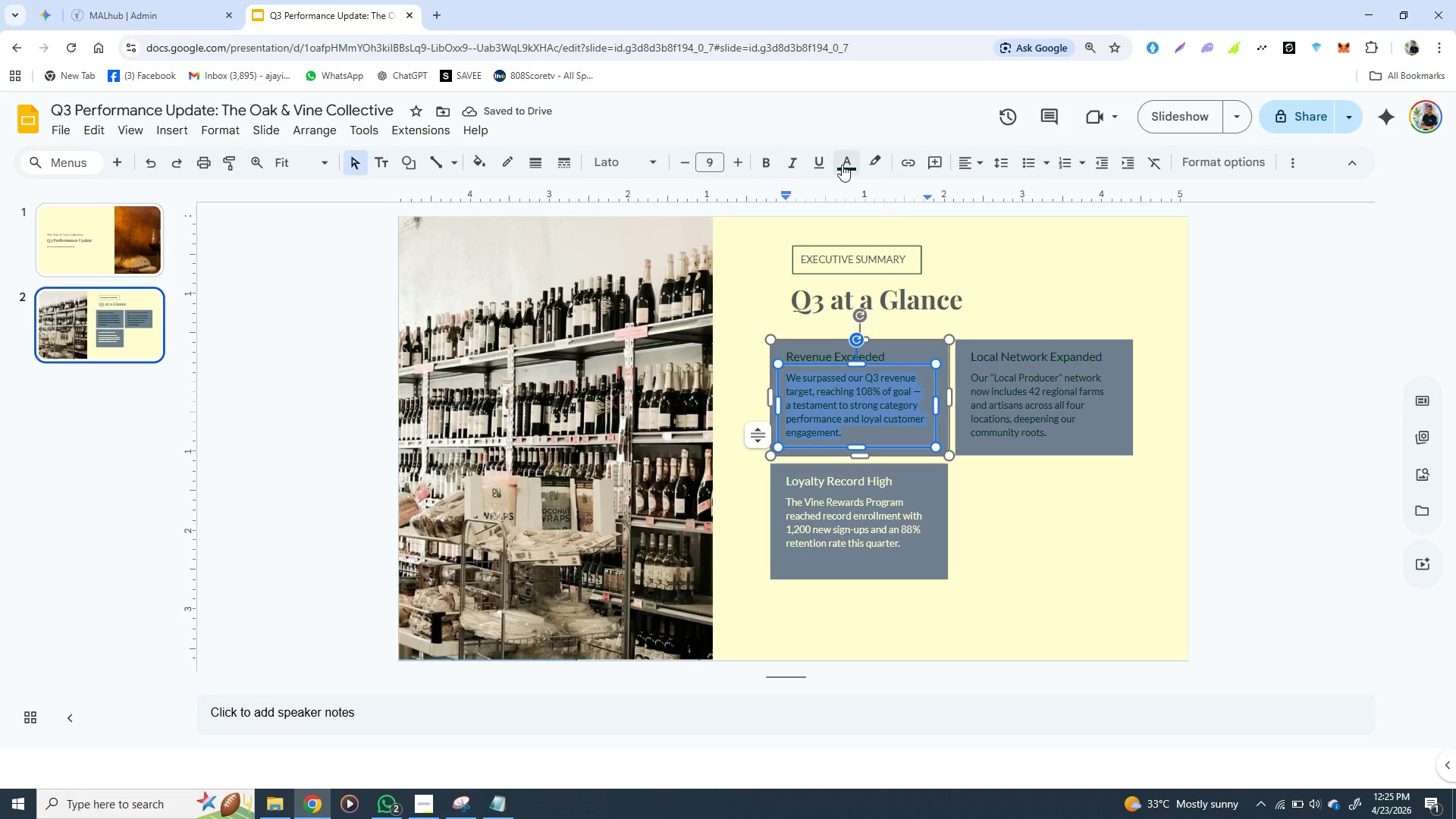 
left_click([843, 163])
 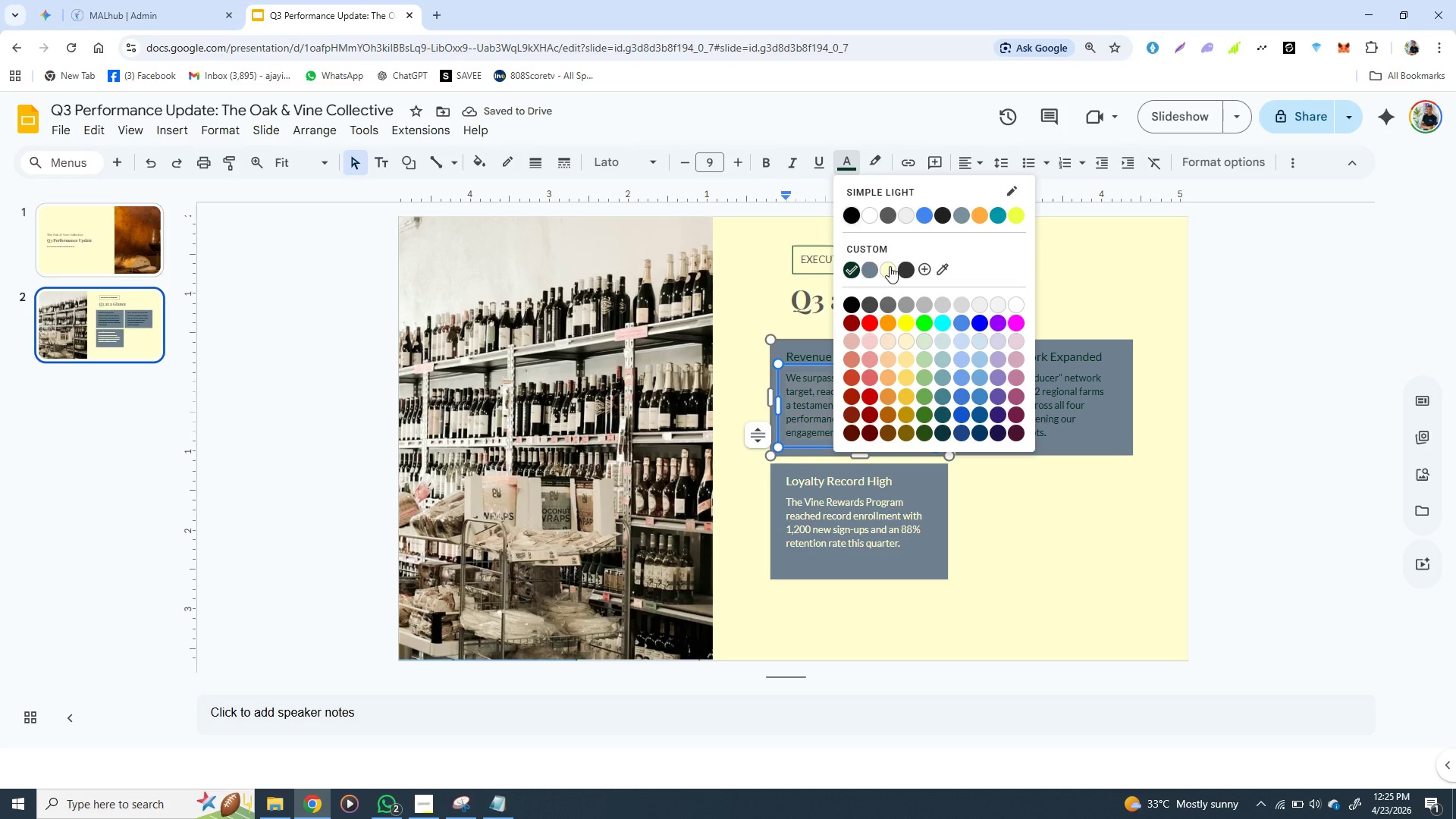 
left_click([890, 267])
 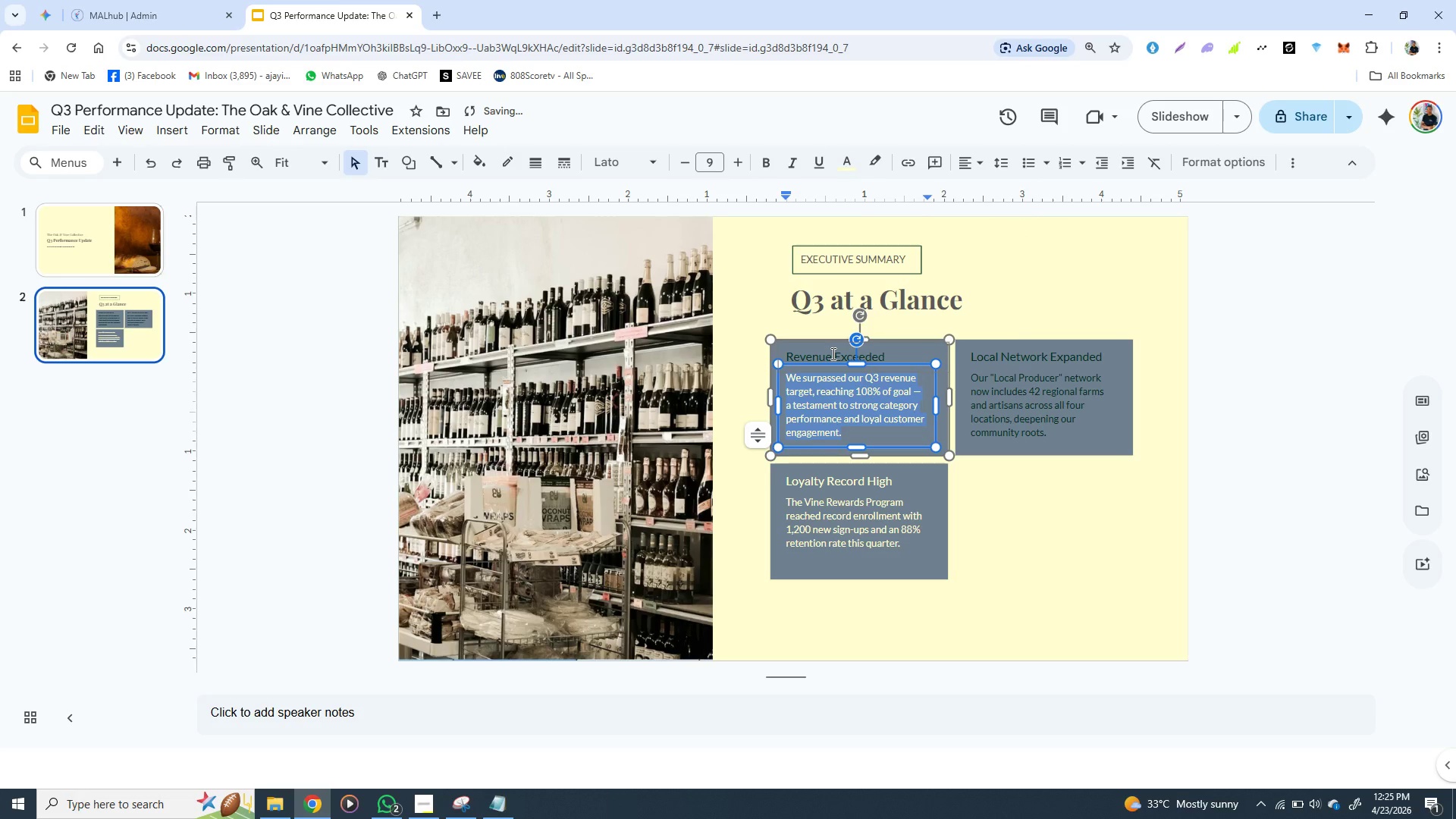 
double_click([832, 354])
 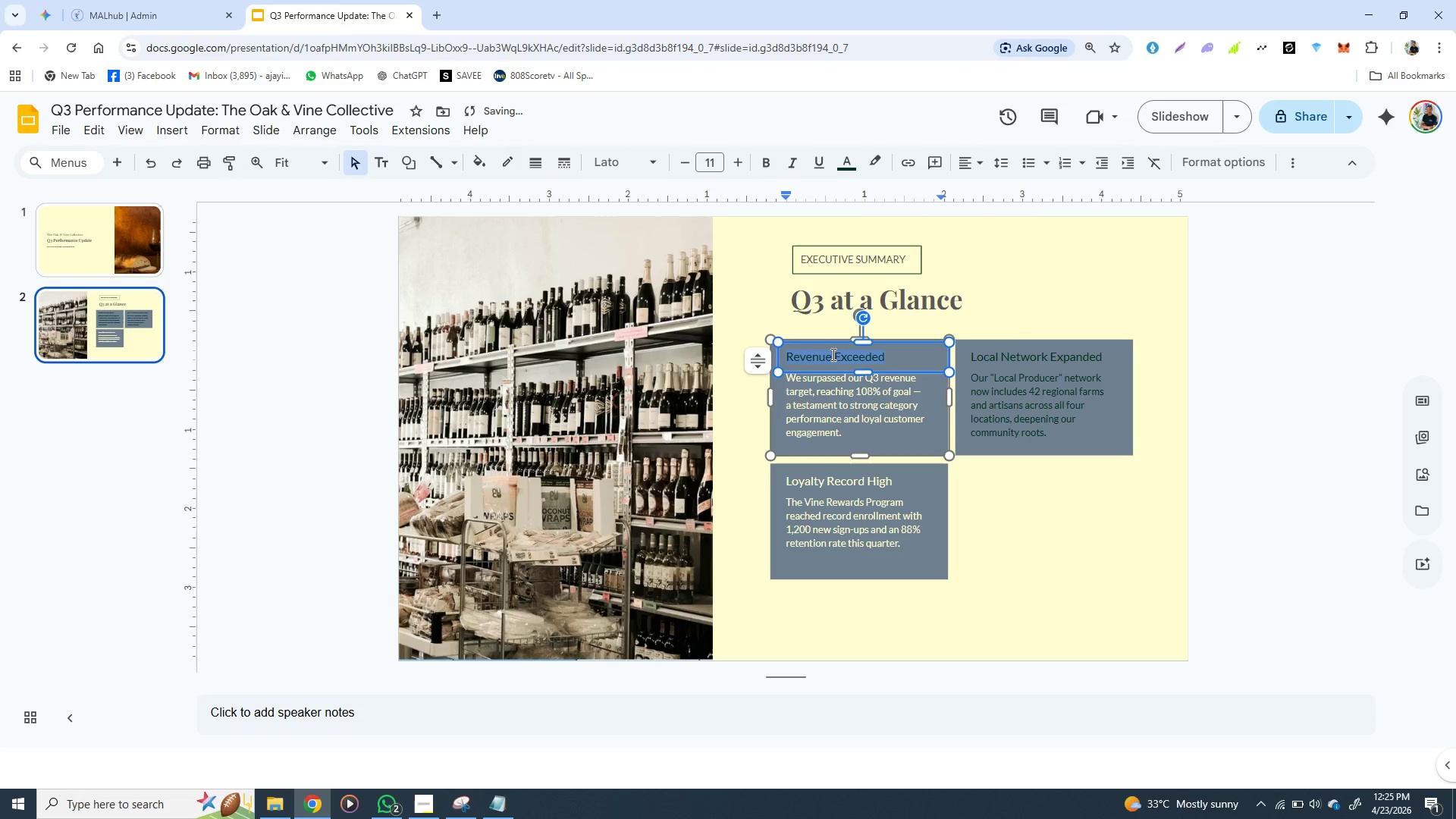 
triple_click([832, 354])
 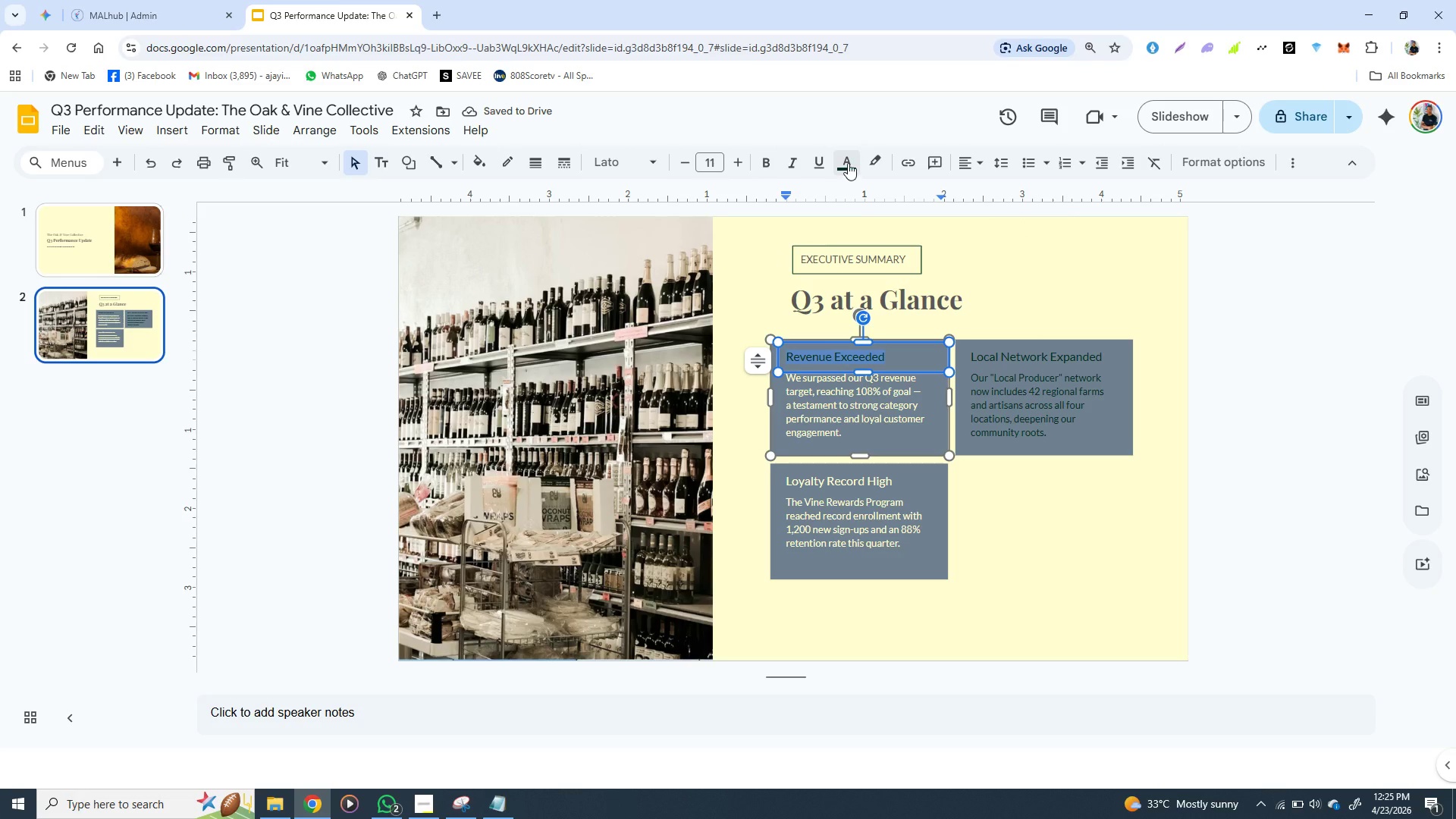 
left_click([848, 163])
 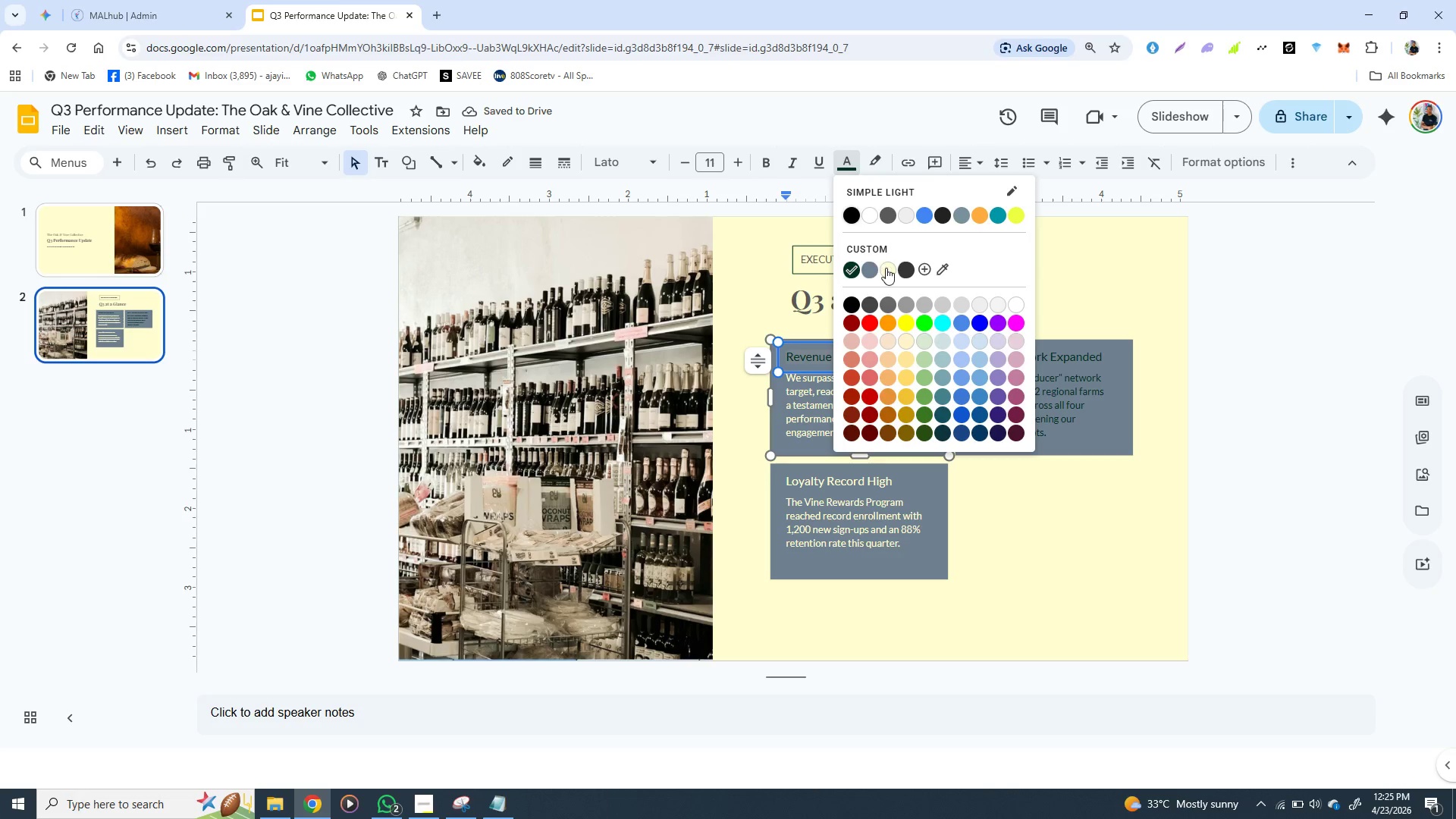 
left_click([888, 268])
 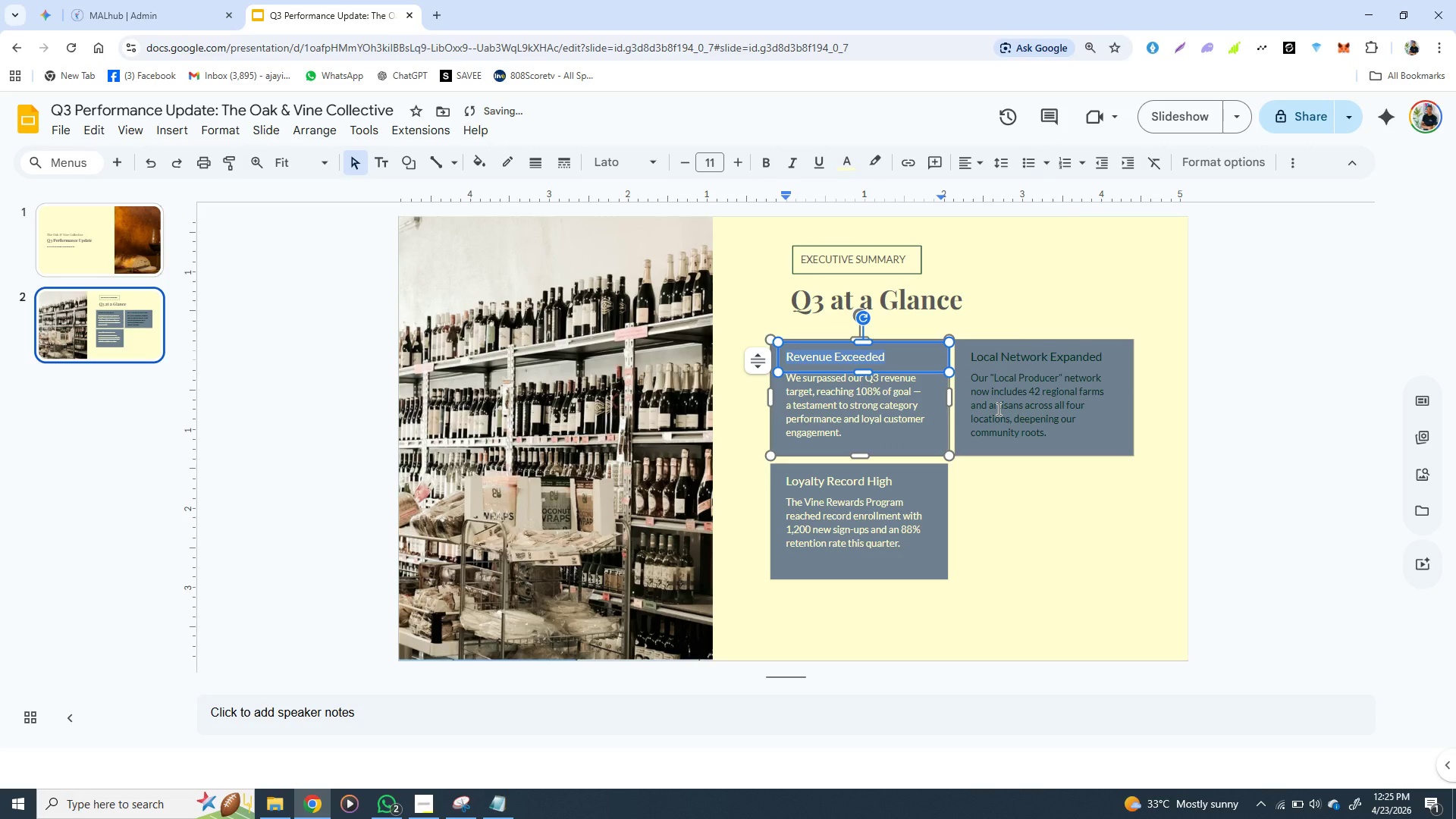 
double_click([997, 409])
 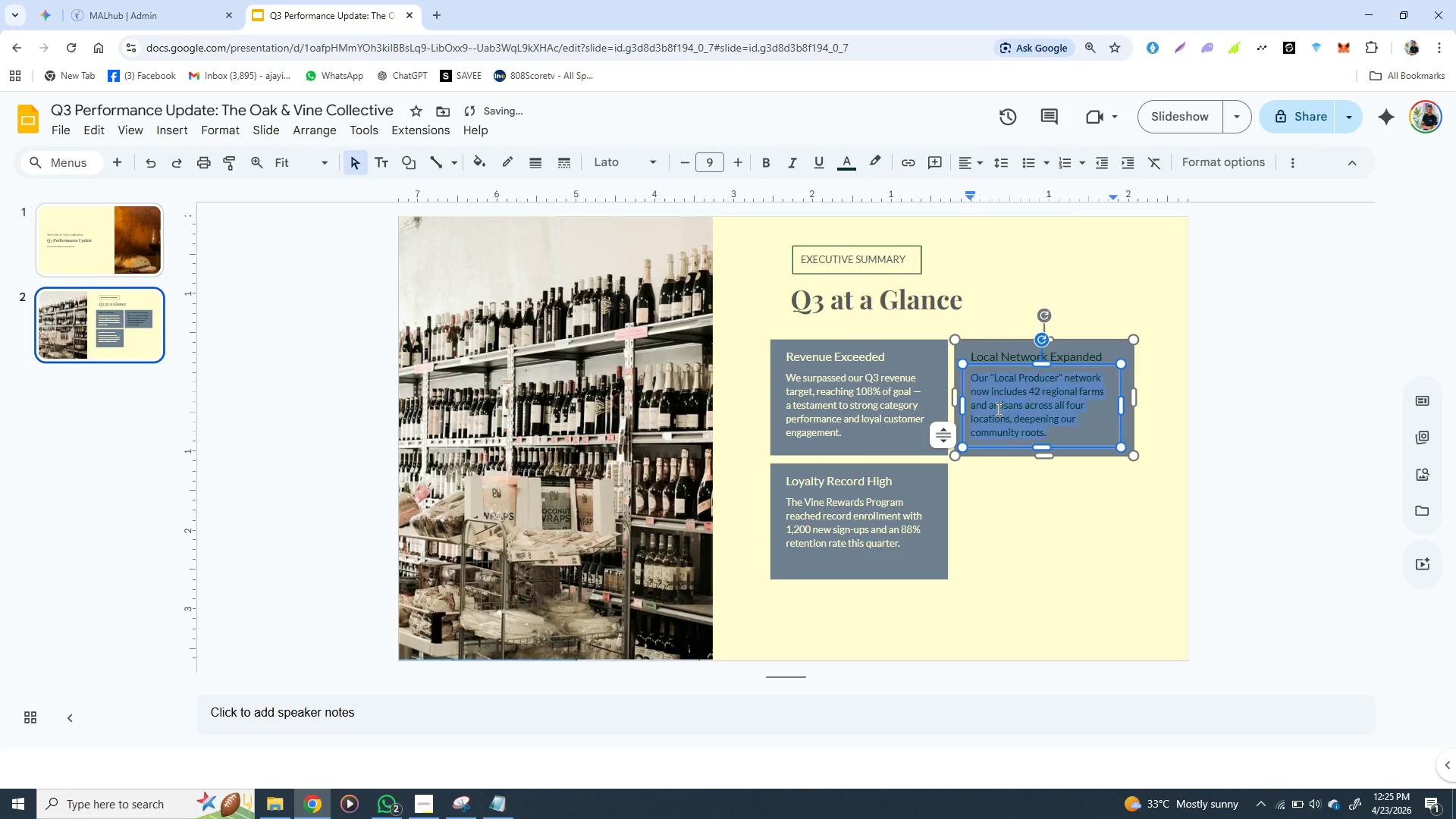 
triple_click([997, 409])
 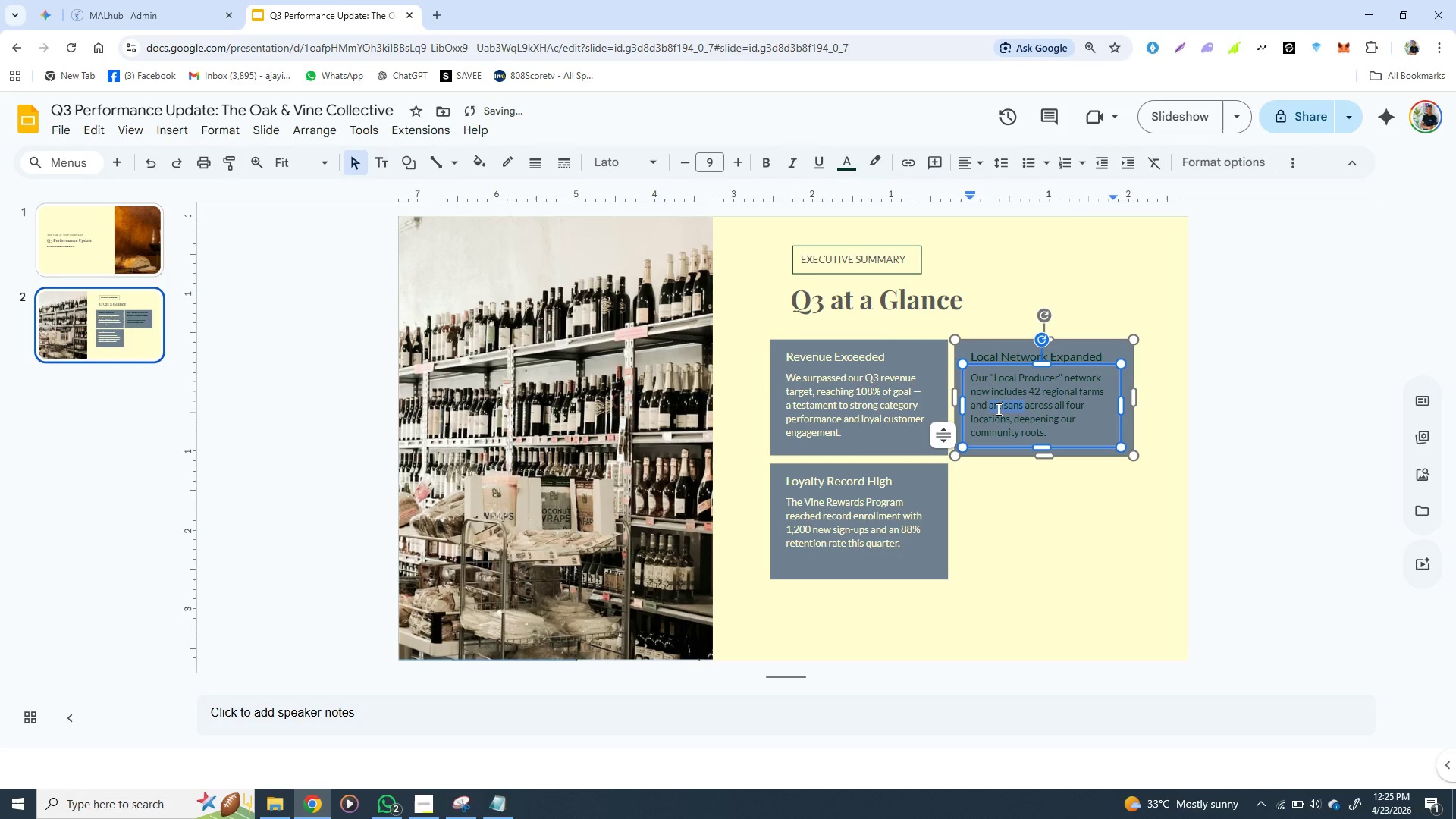 
triple_click([997, 409])
 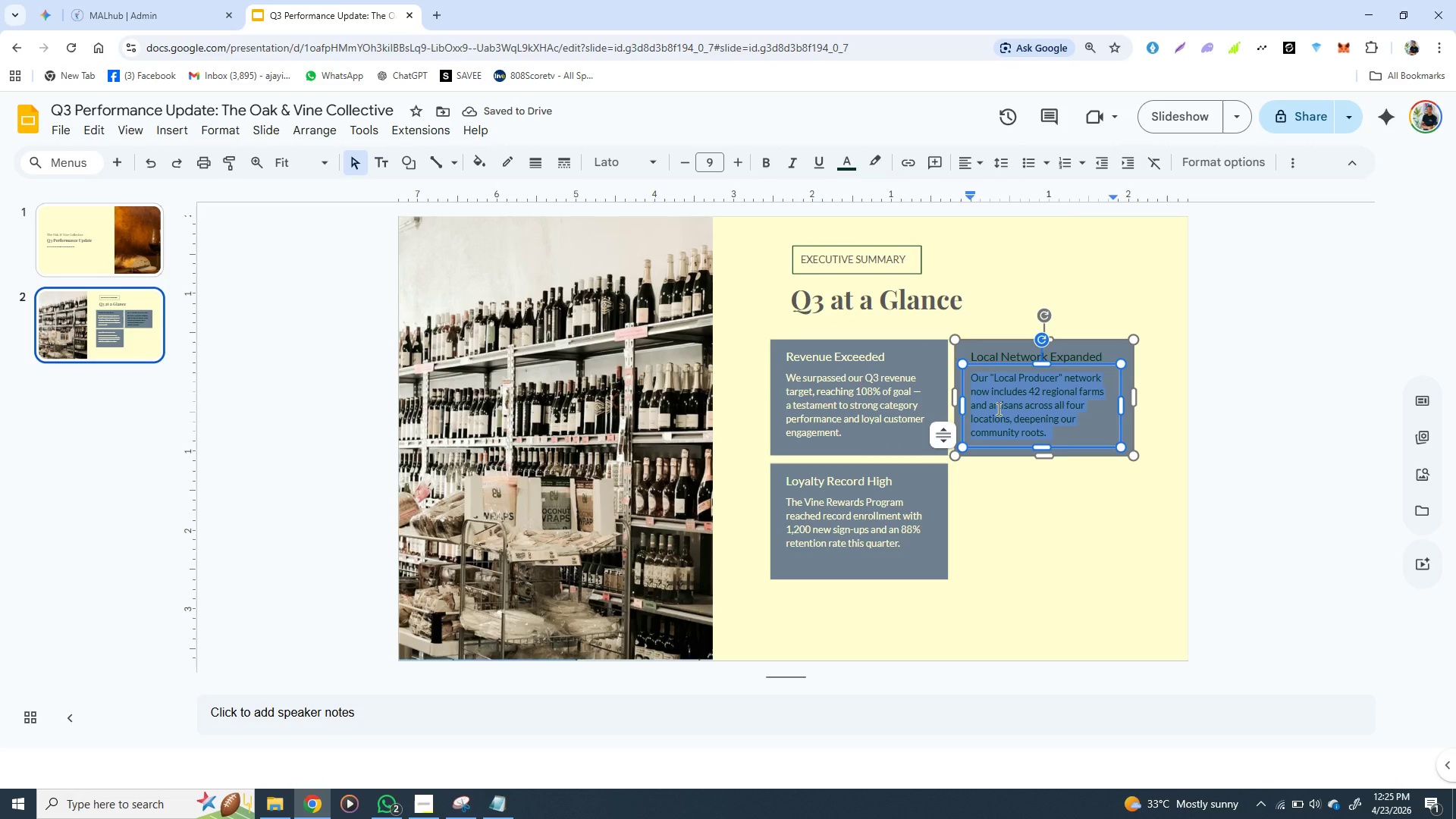 
triple_click([997, 409])
 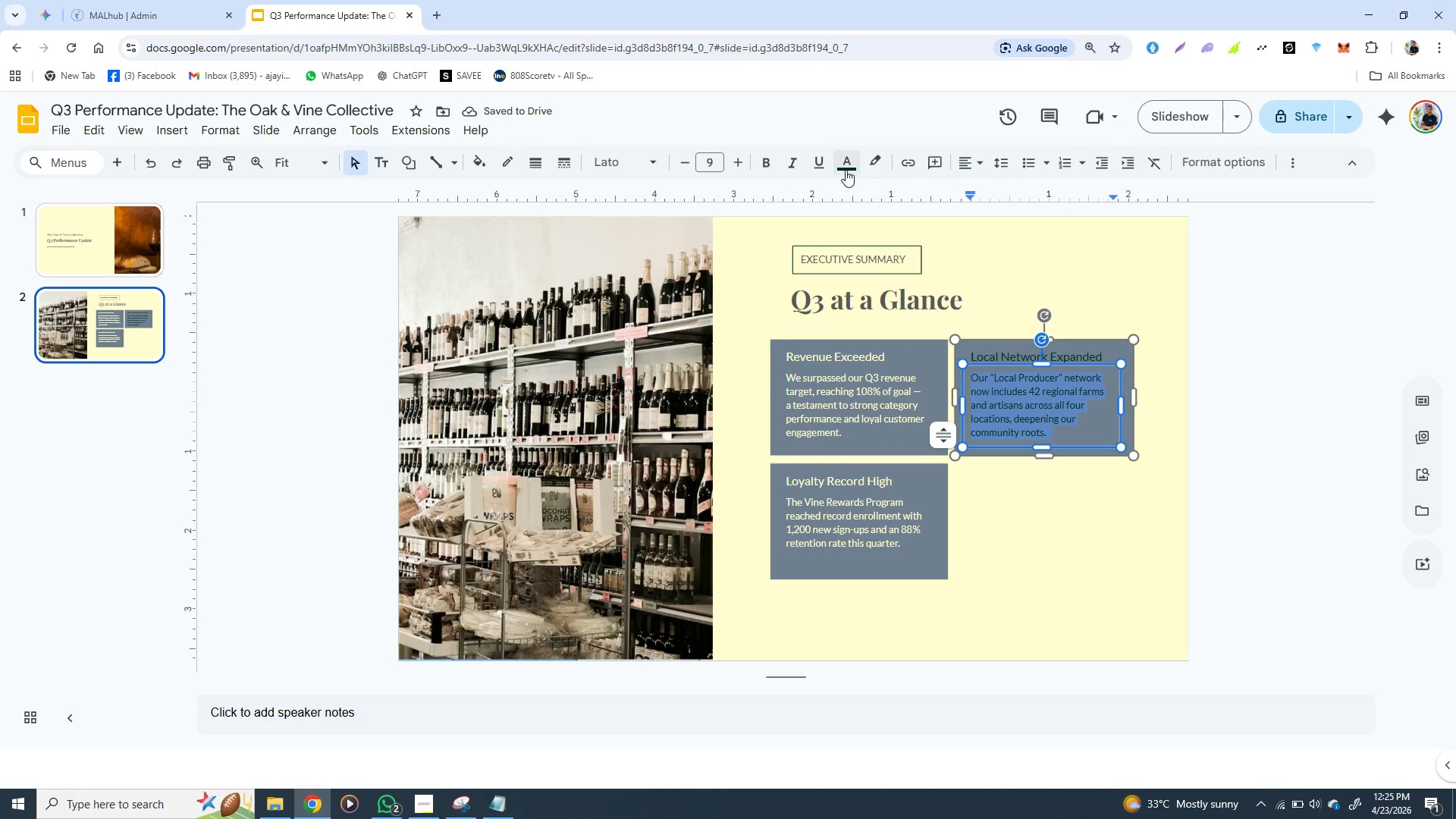 
left_click([846, 164])
 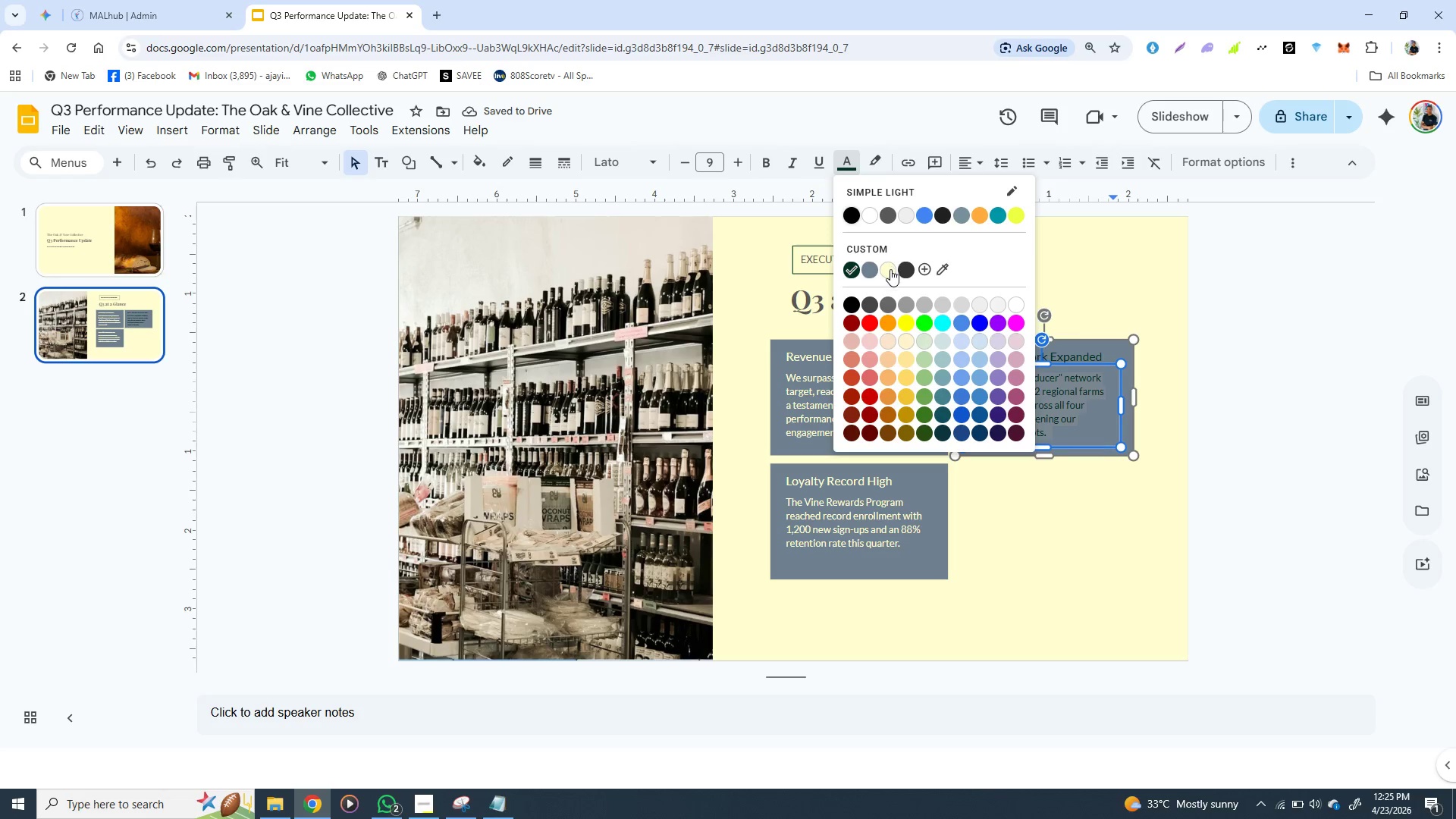 
left_click([890, 269])
 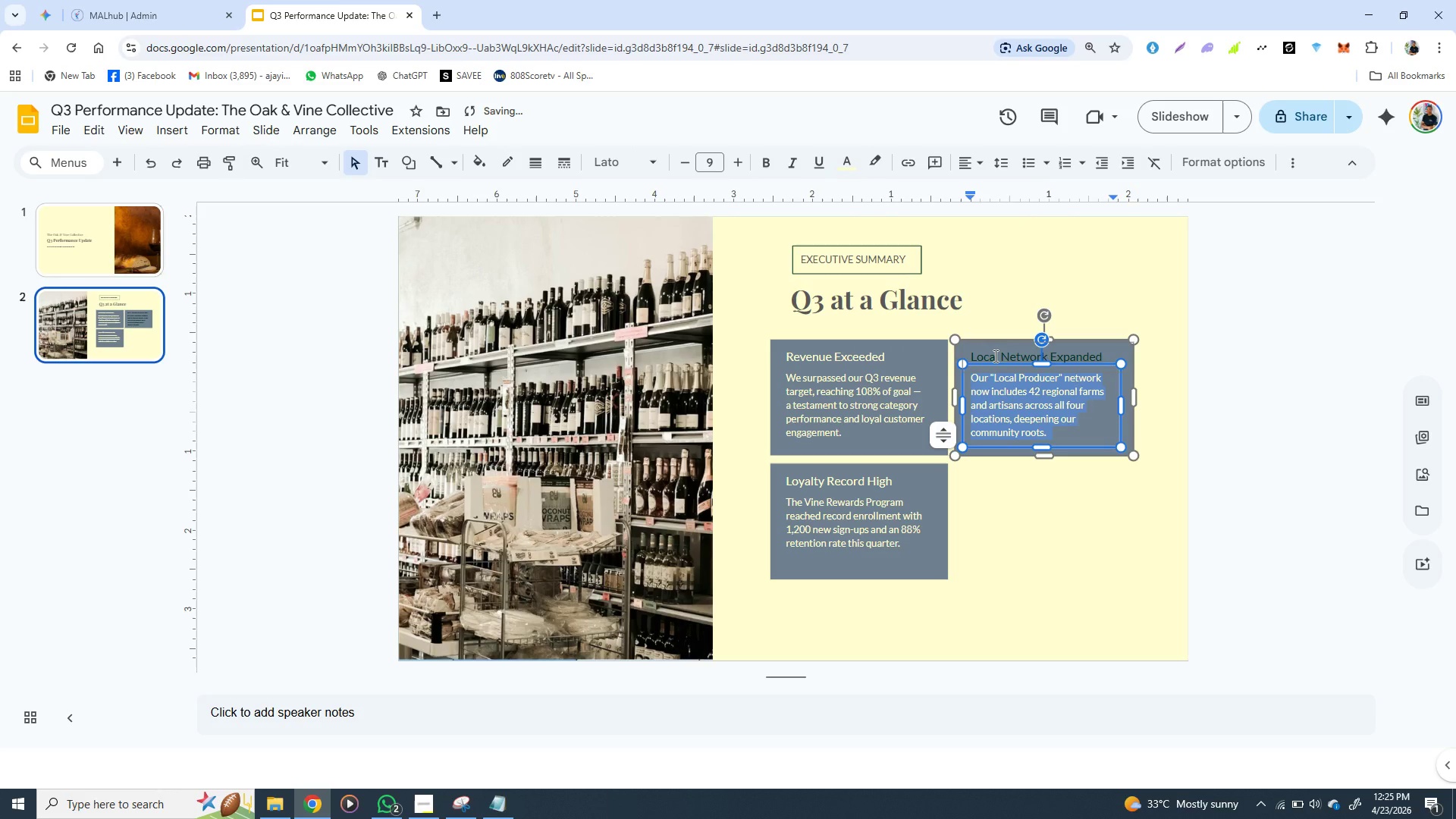 
double_click([994, 356])
 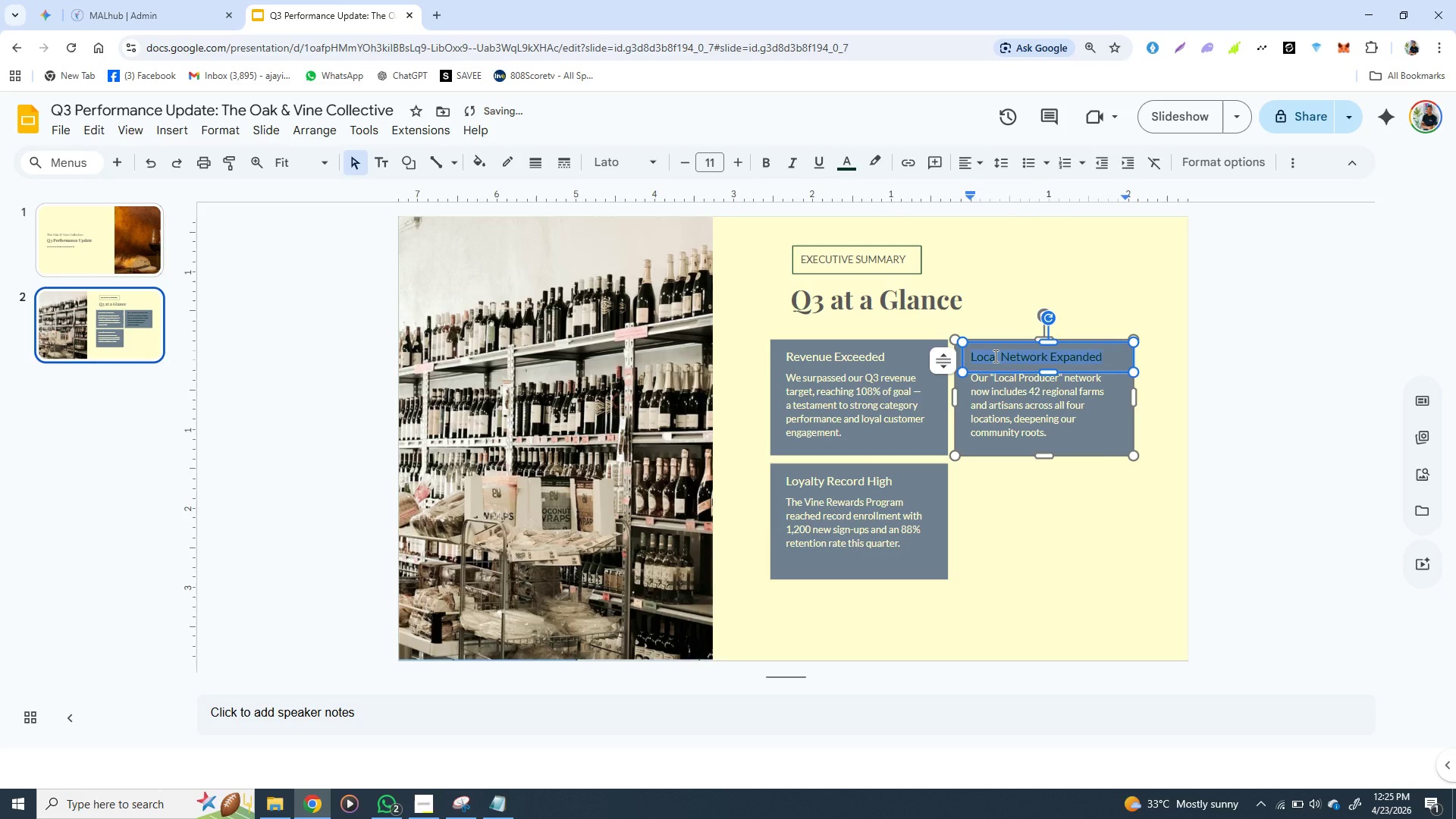 
triple_click([994, 356])
 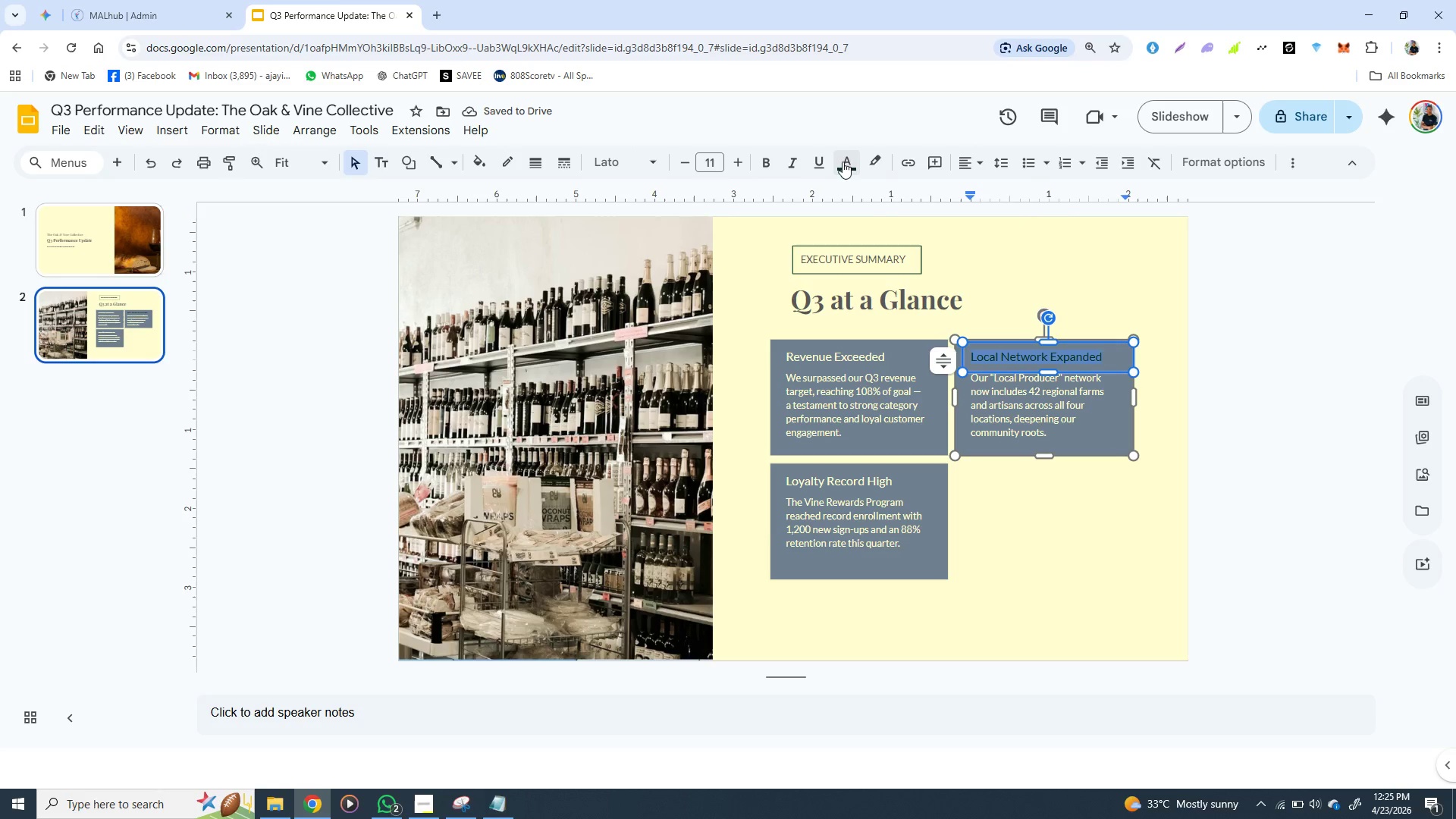 
left_click([852, 162])
 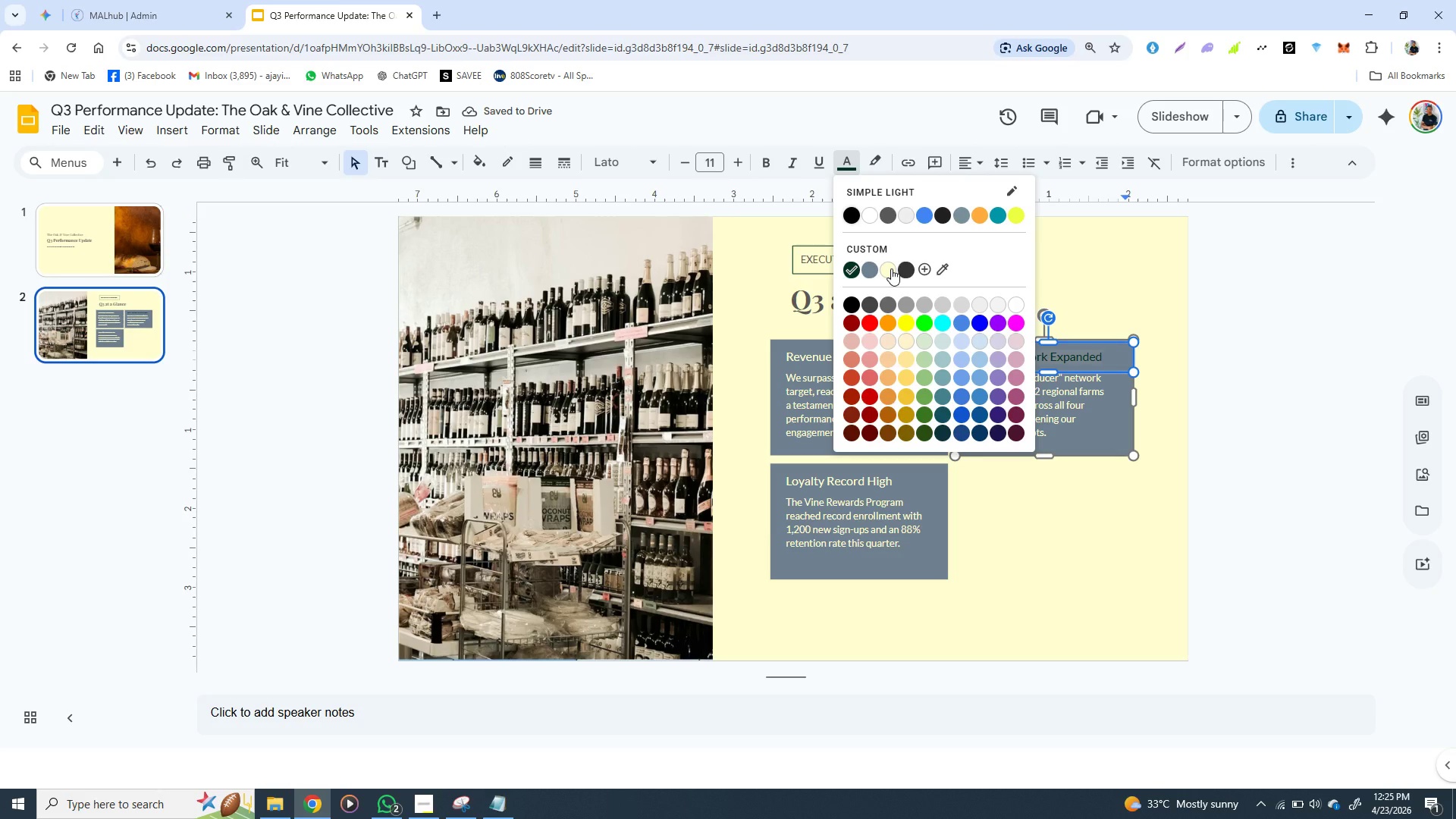 
left_click([891, 268])
 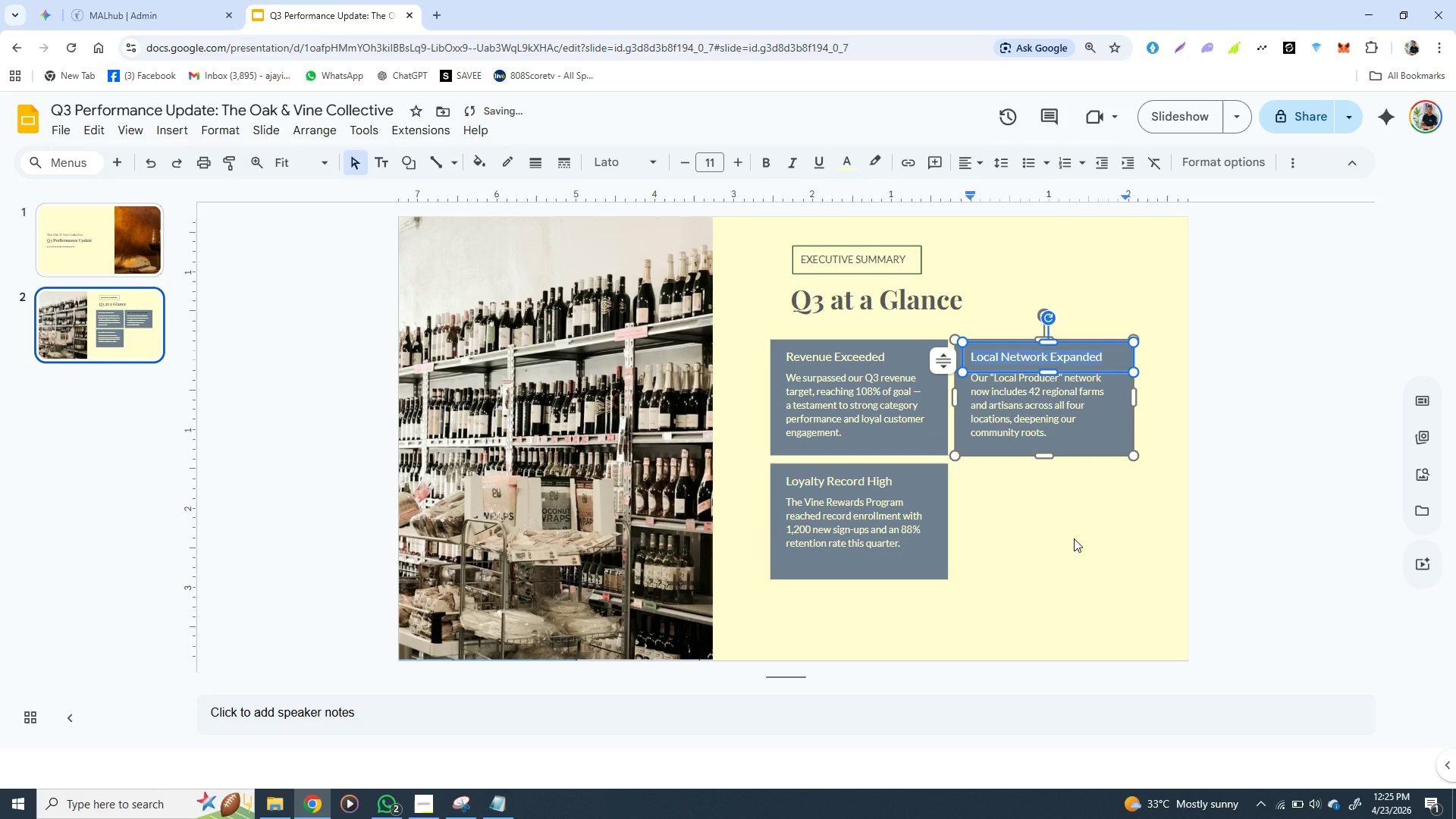 
left_click([1074, 538])
 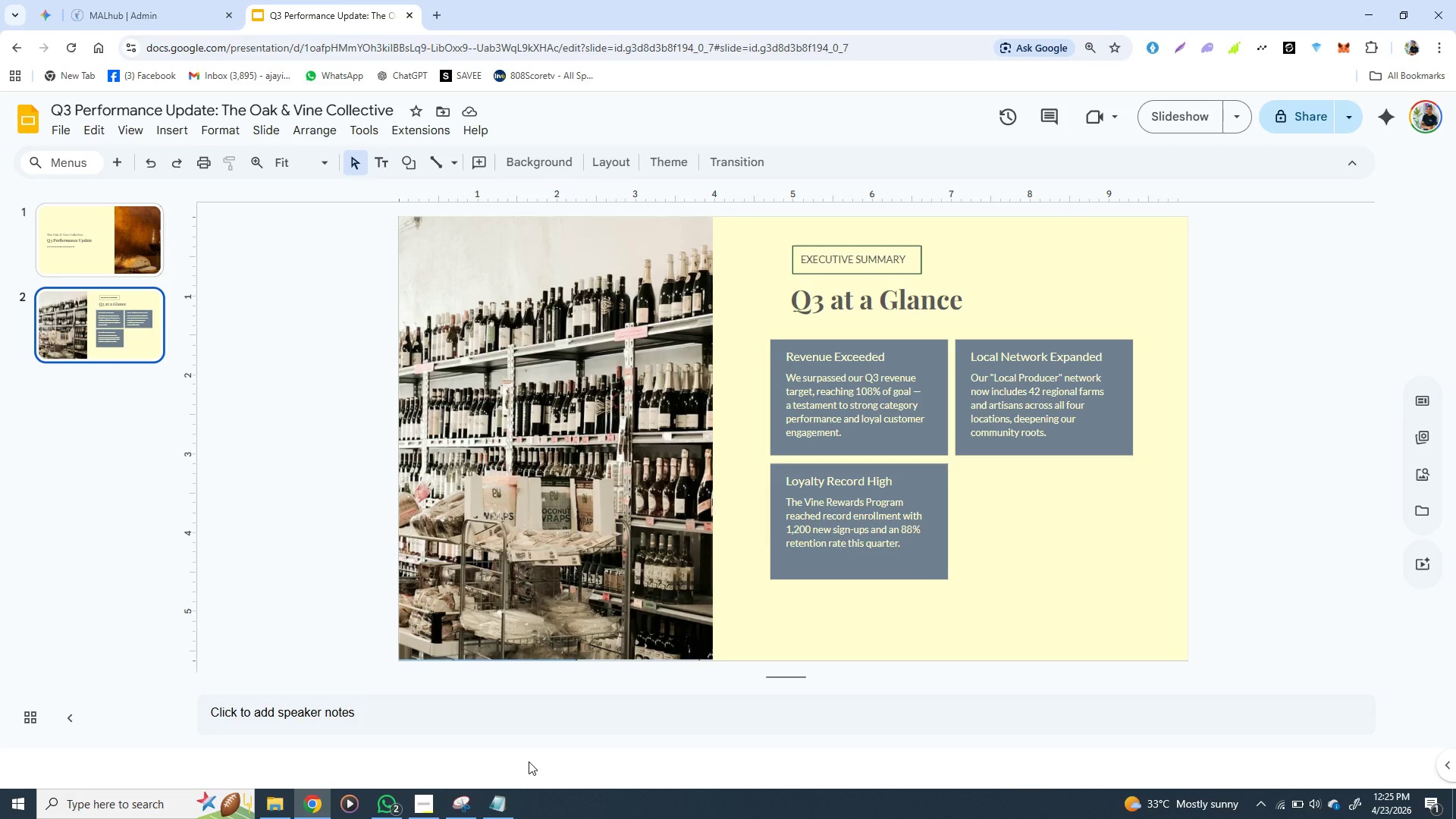 
wait(12.36)
 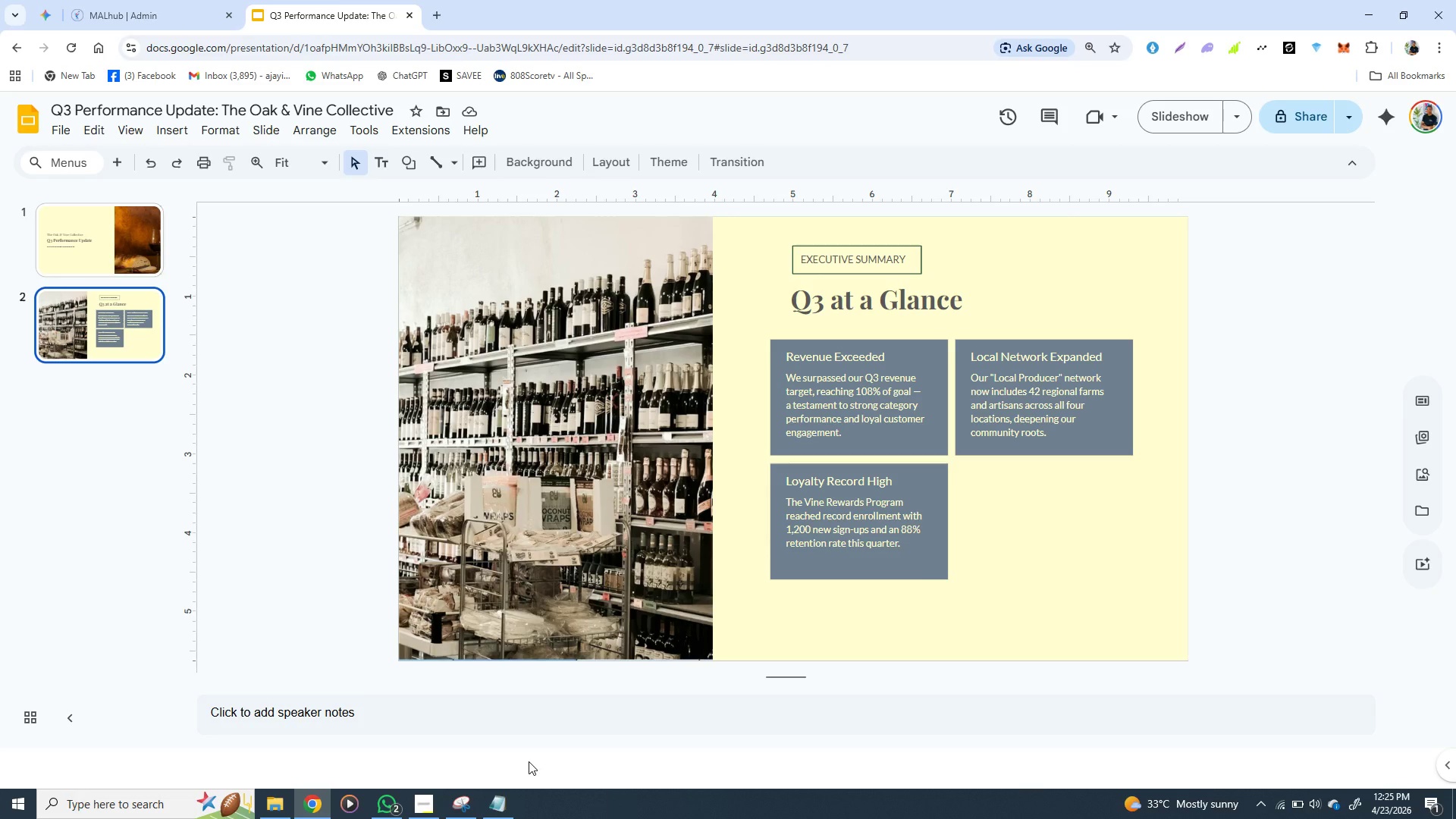 
left_click([872, 567])
 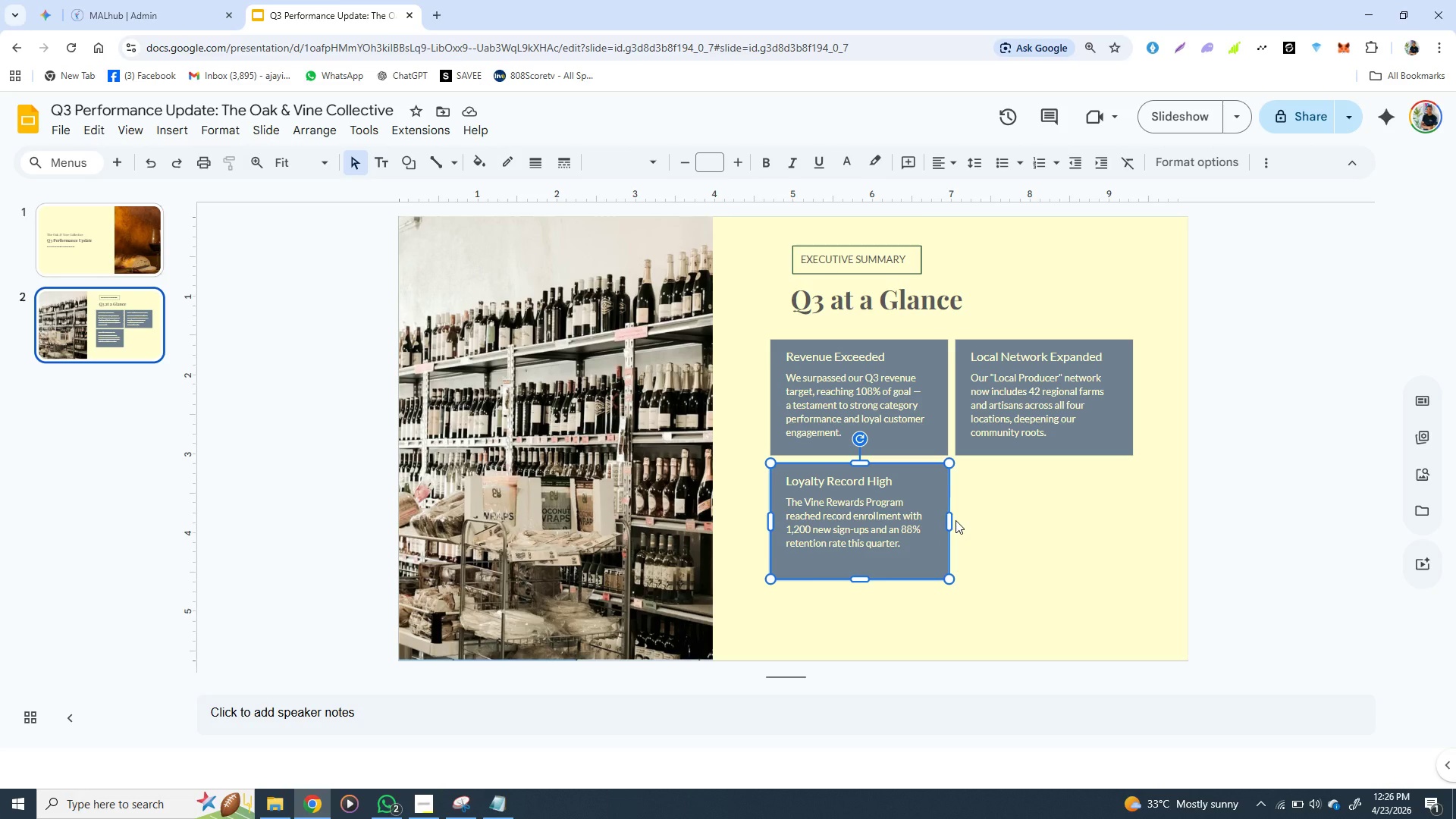 
wait(6.38)
 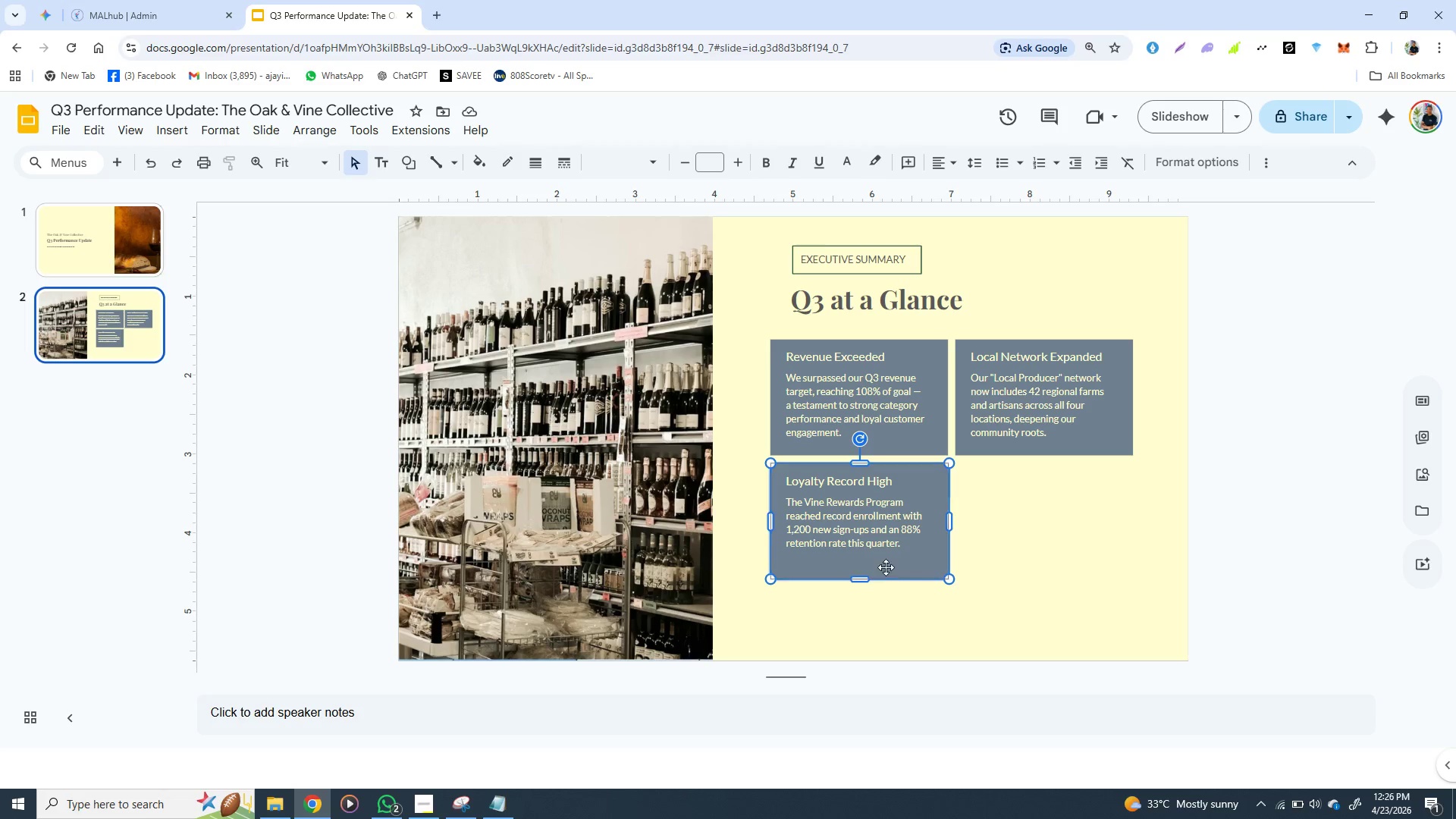 
left_click_drag(start_coordinate=[948, 520], to_coordinate=[1136, 506])
 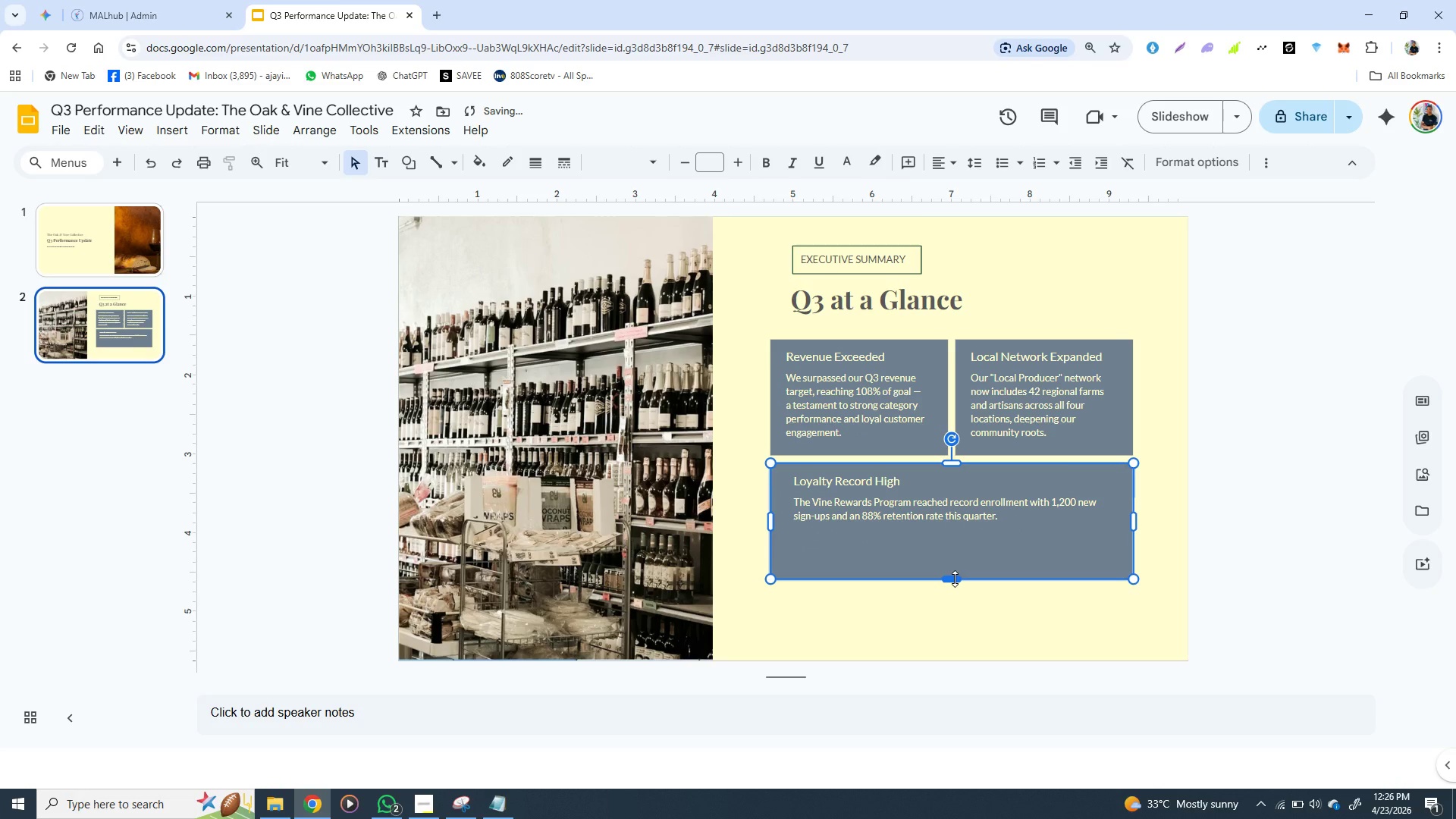 
left_click([955, 579])
 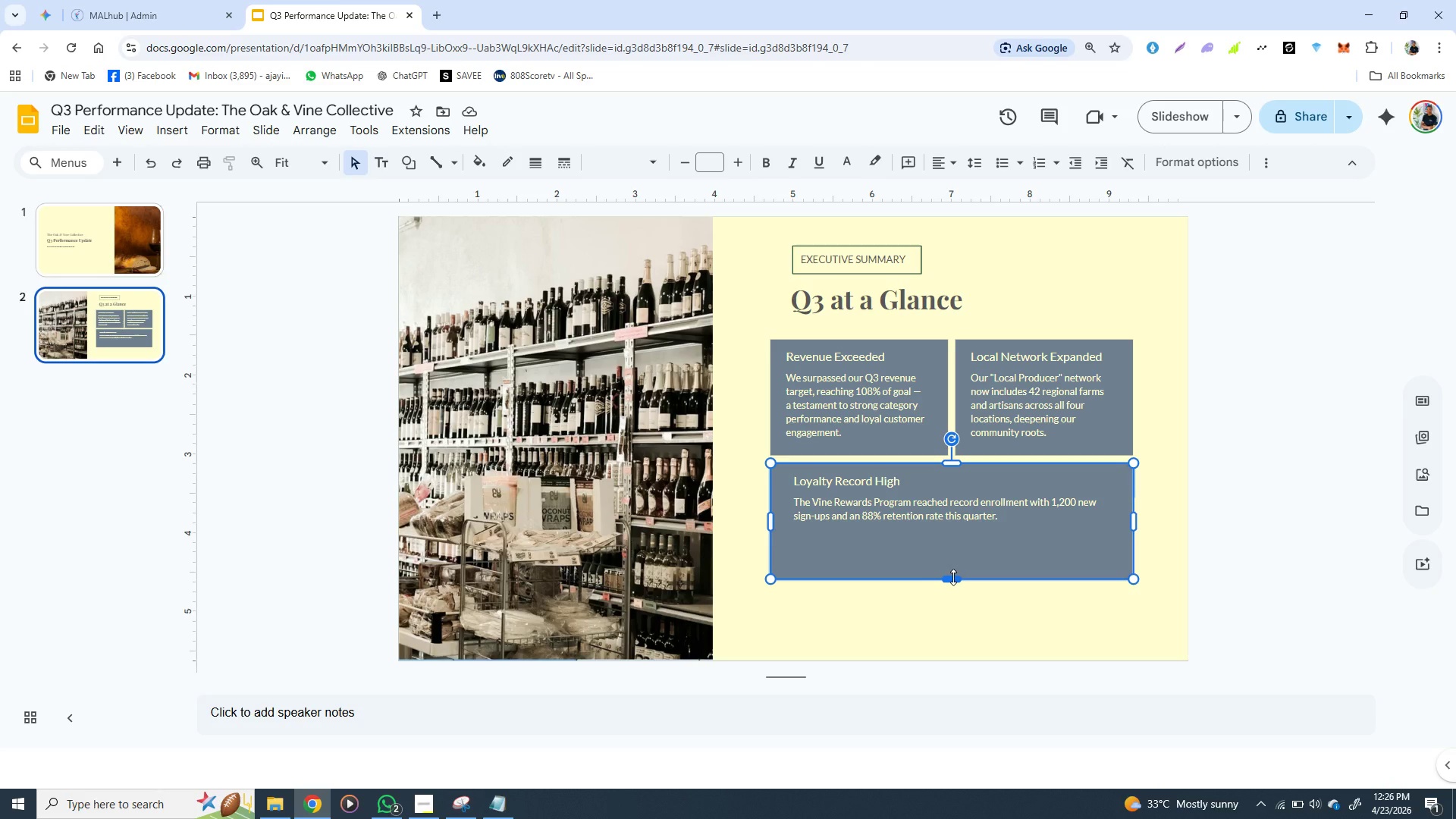 
wait(6.17)
 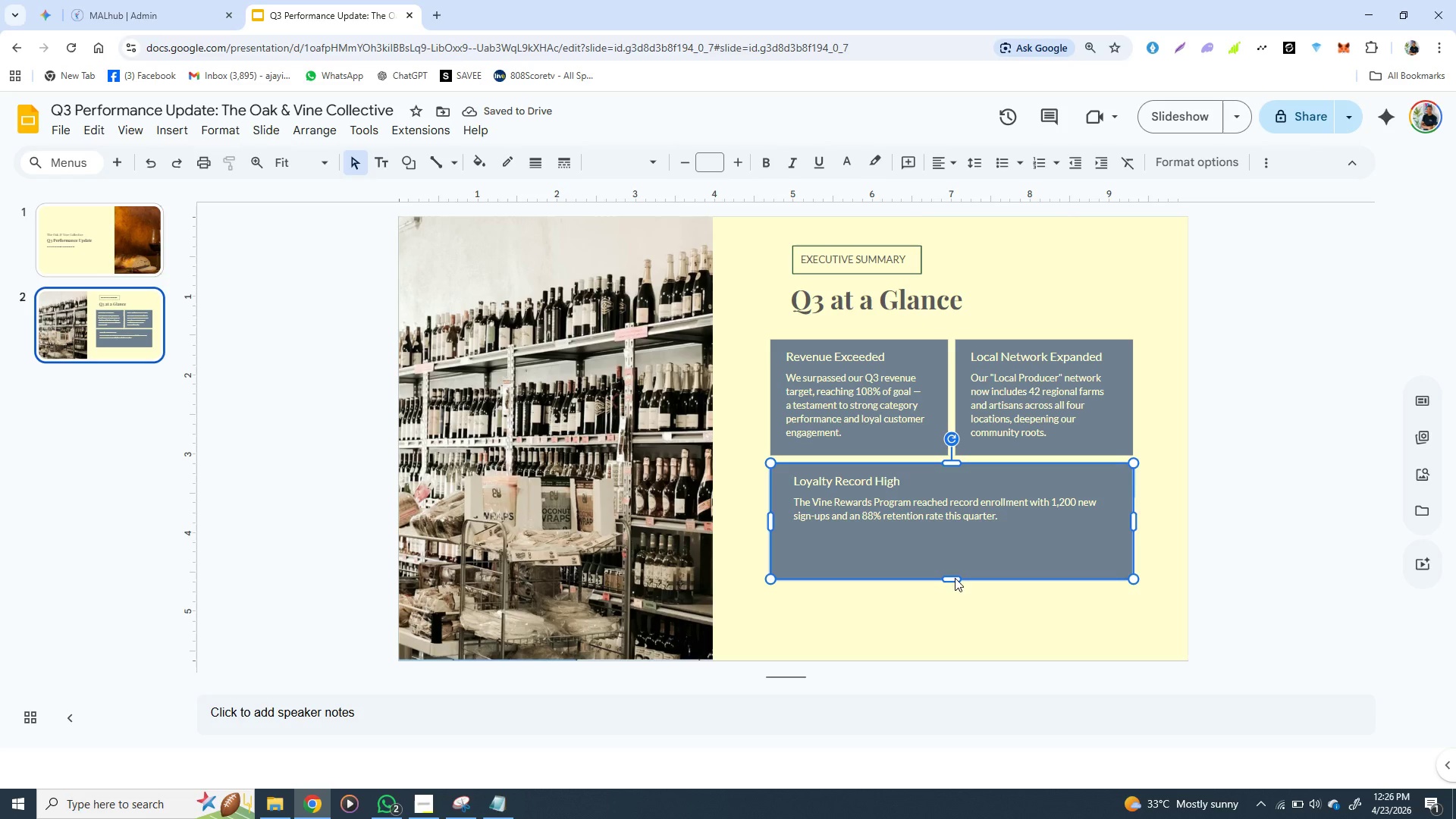 
left_click_drag(start_coordinate=[954, 579], to_coordinate=[949, 544])
 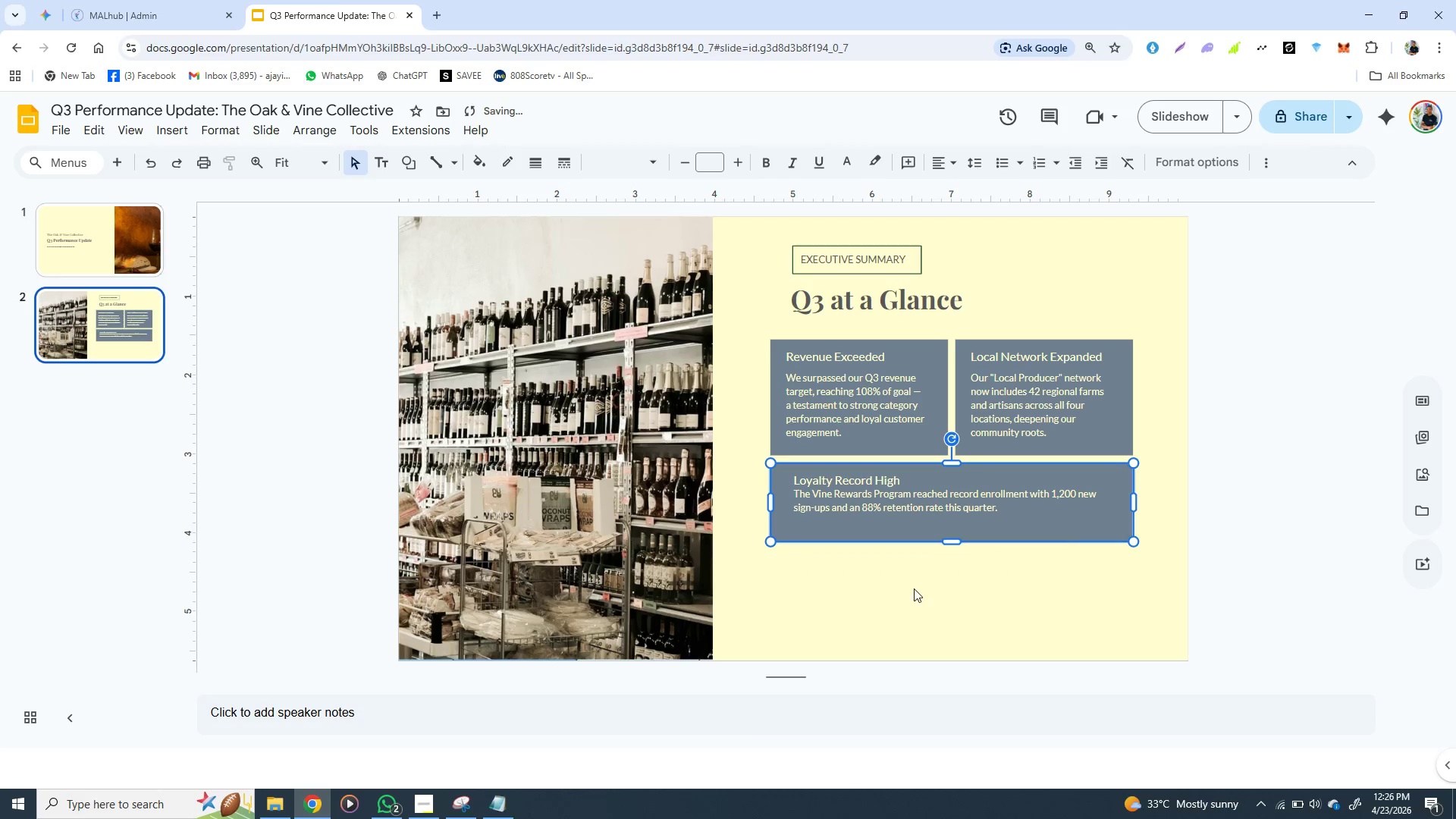 
left_click([914, 588])
 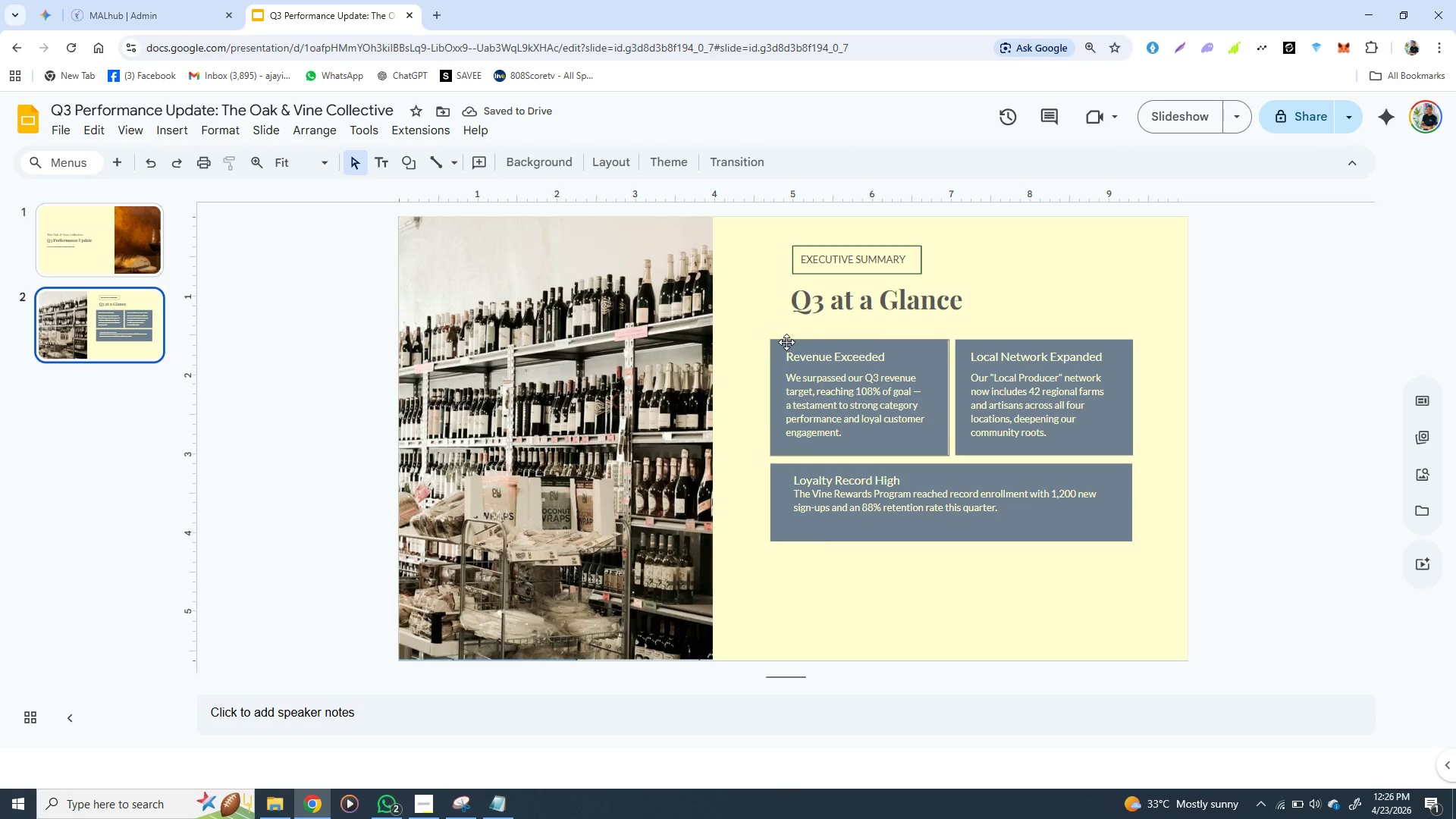 
left_click([786, 342])
 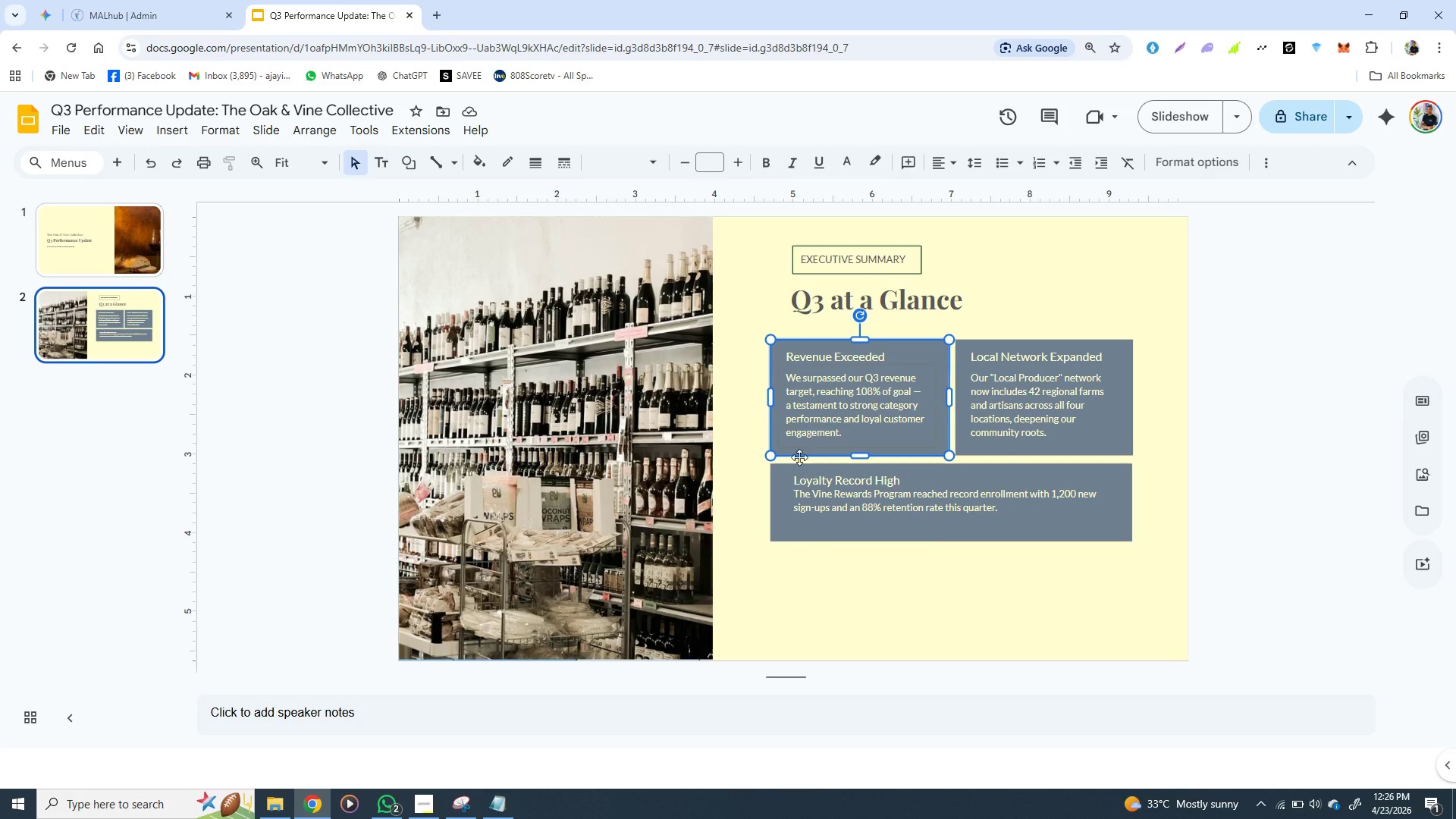 
left_click([786, 494])
 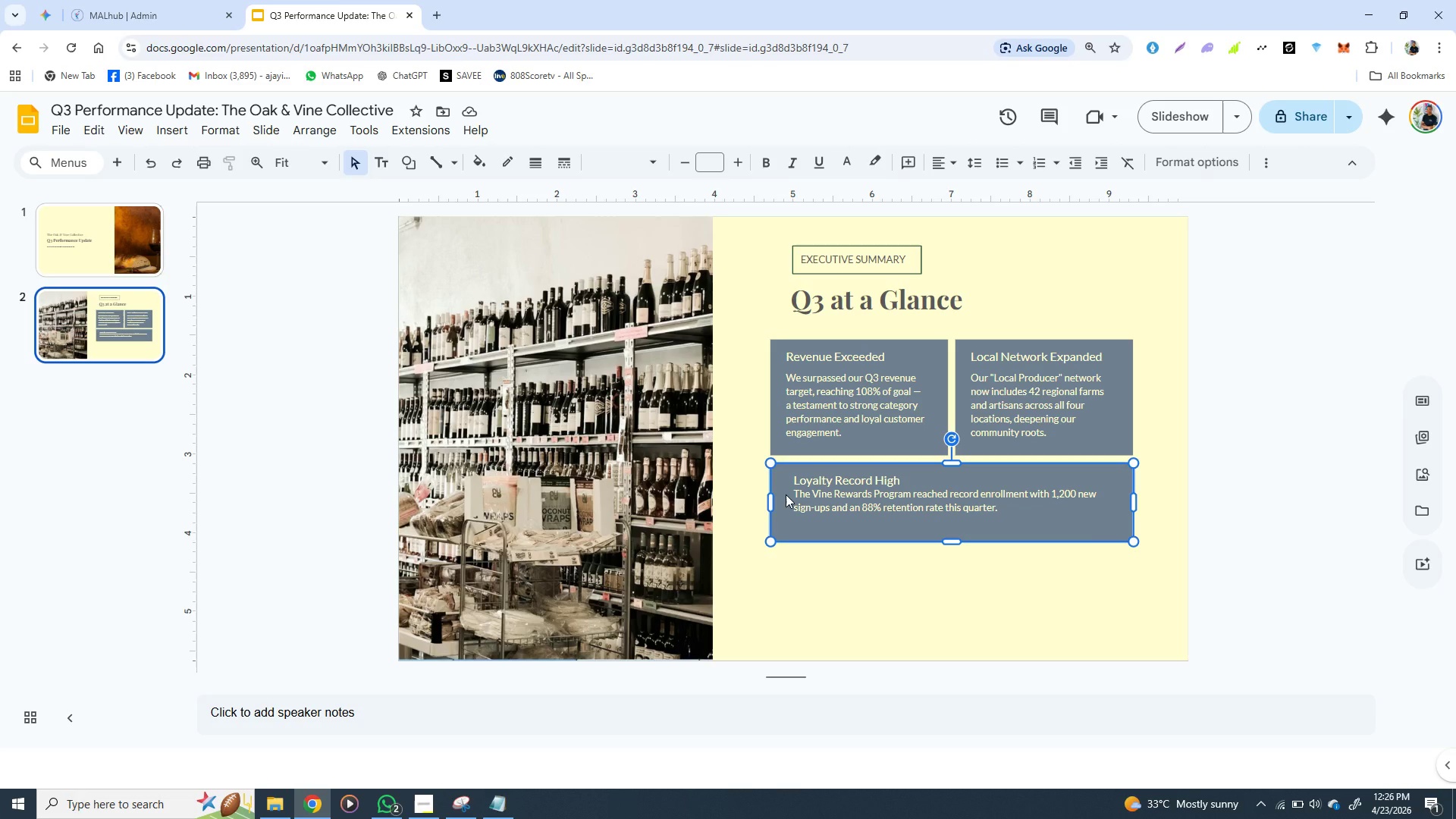 
key(ArrowUp)
 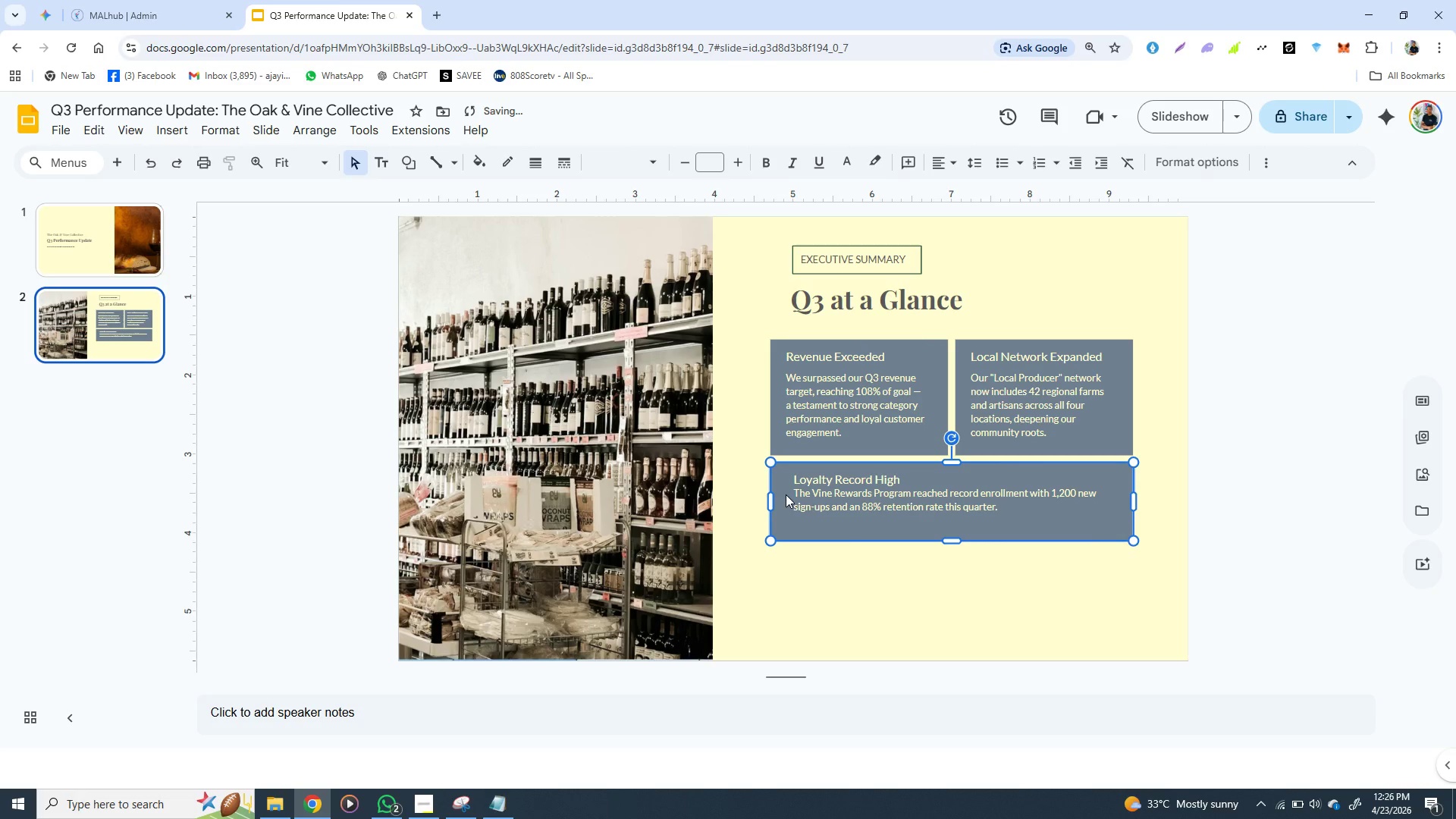 
key(ArrowUp)
 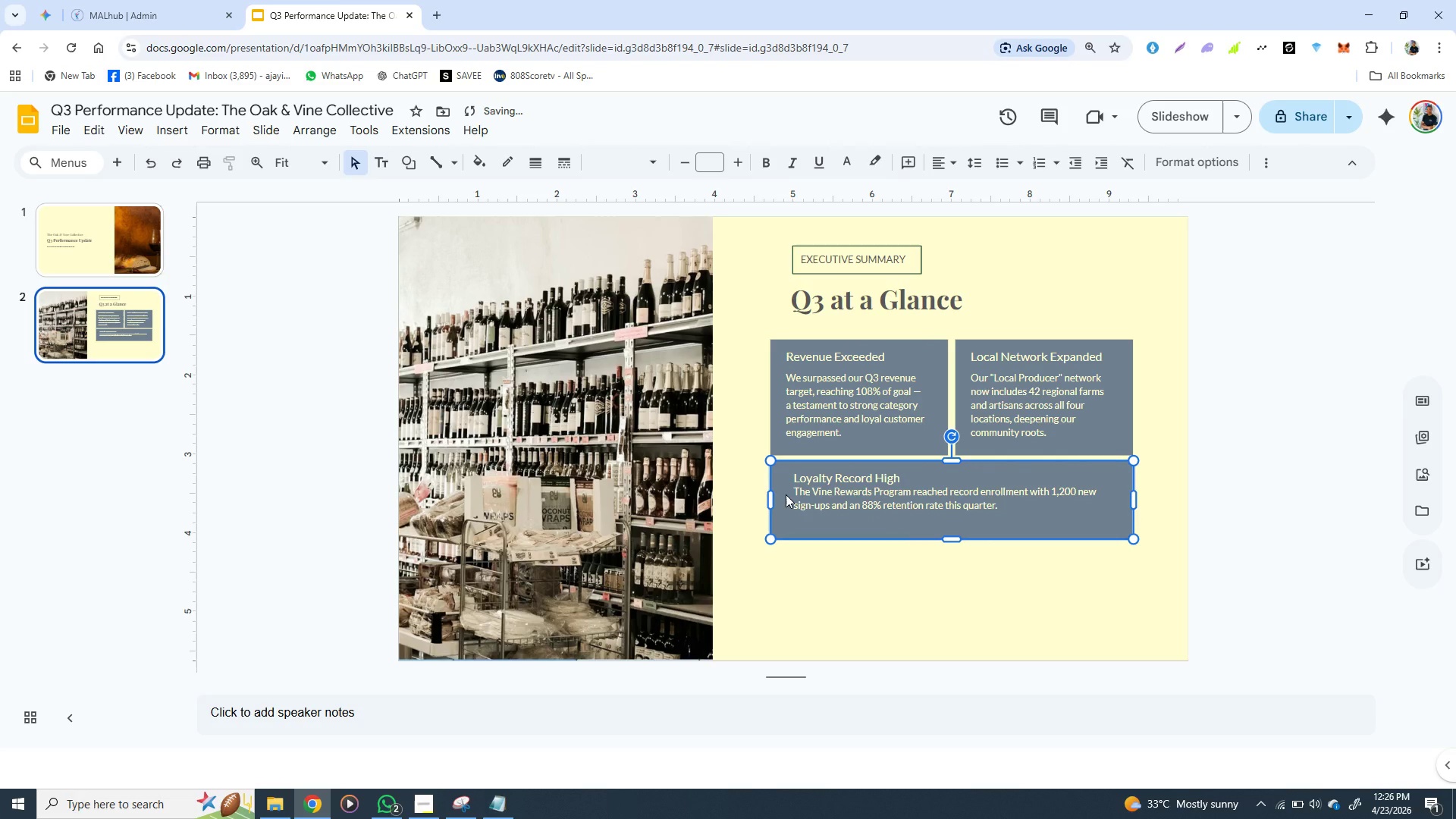 
key(ArrowUp)
 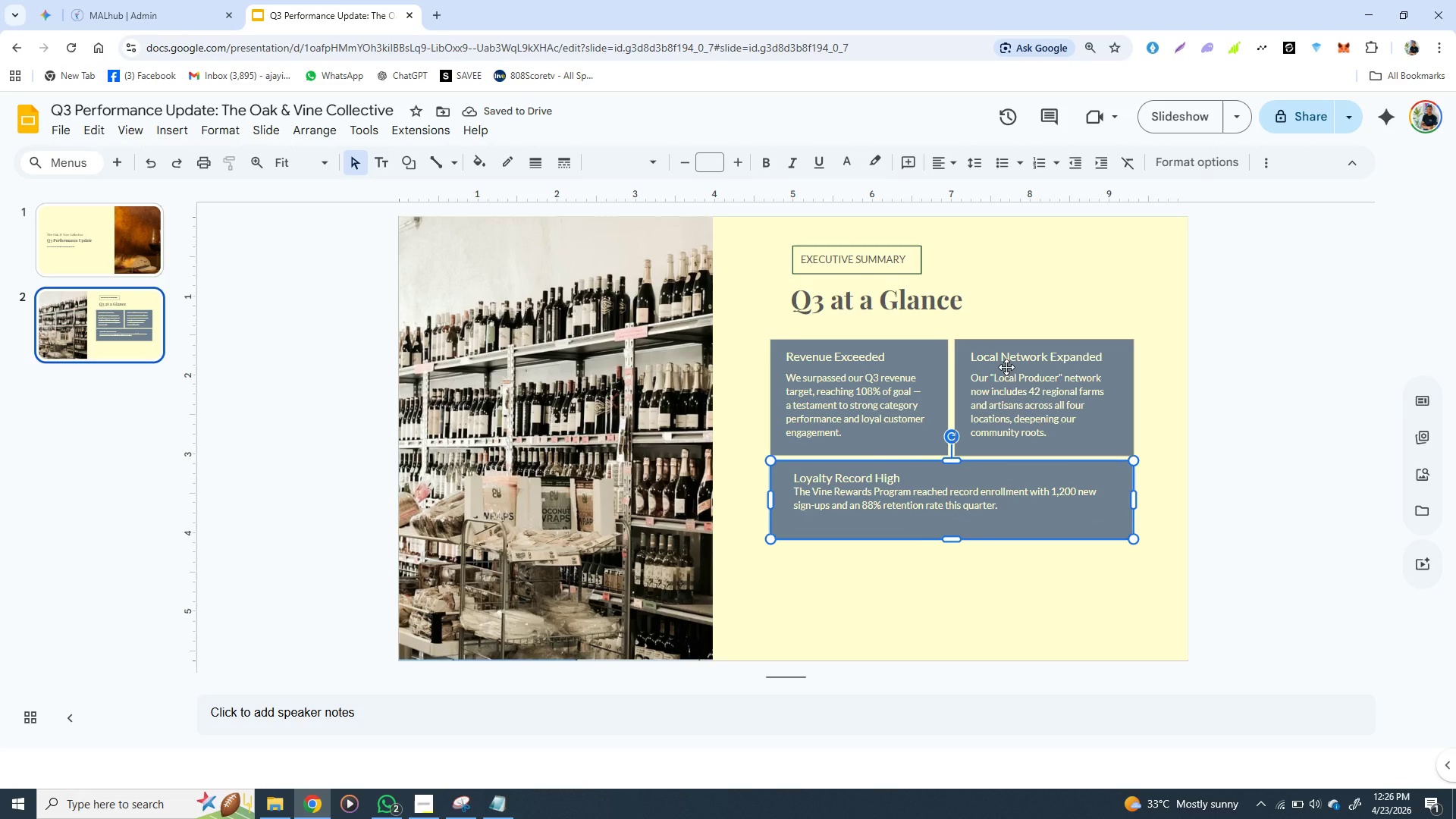 
left_click([1025, 363])
 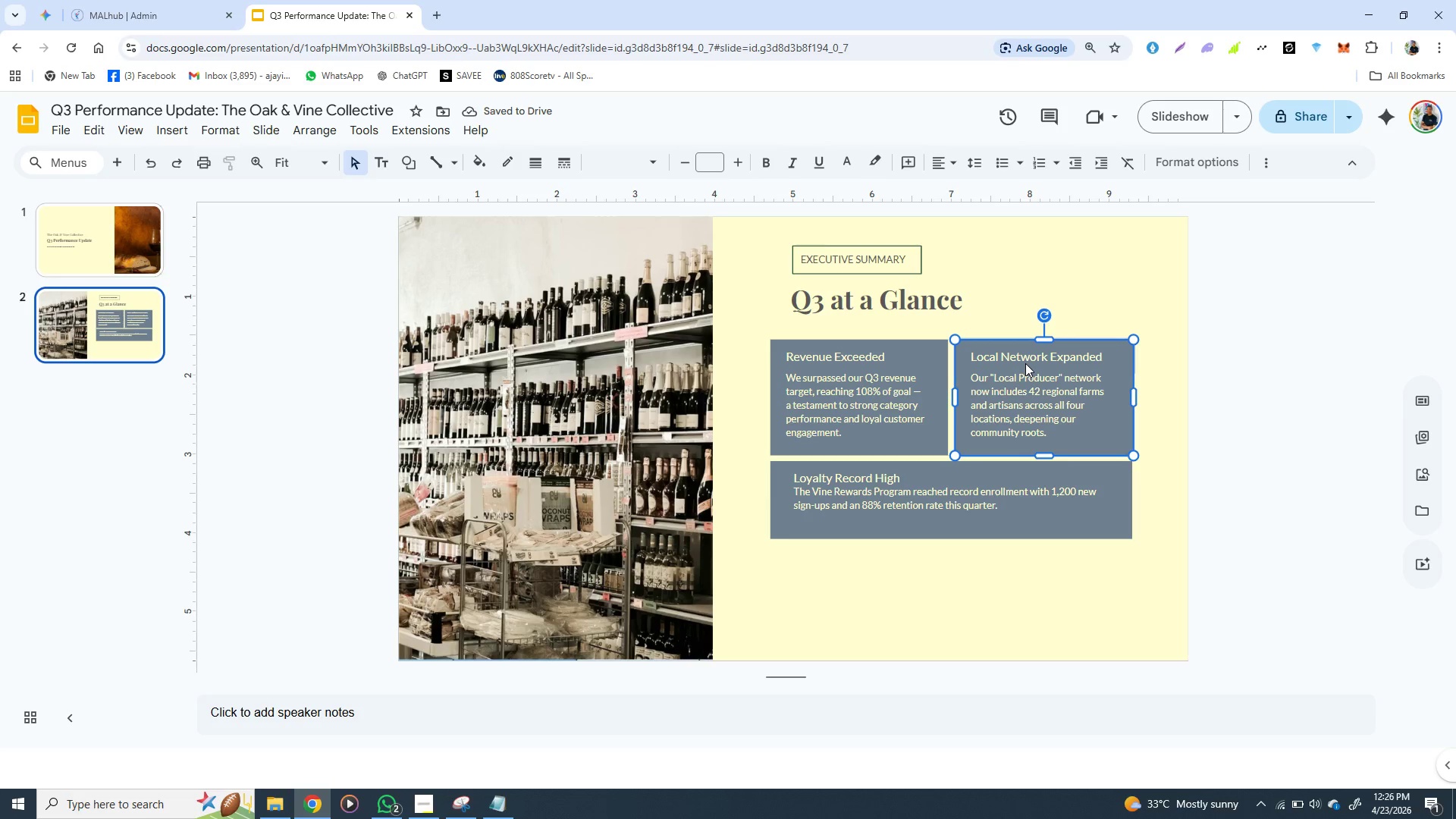 
key(ArrowLeft)
 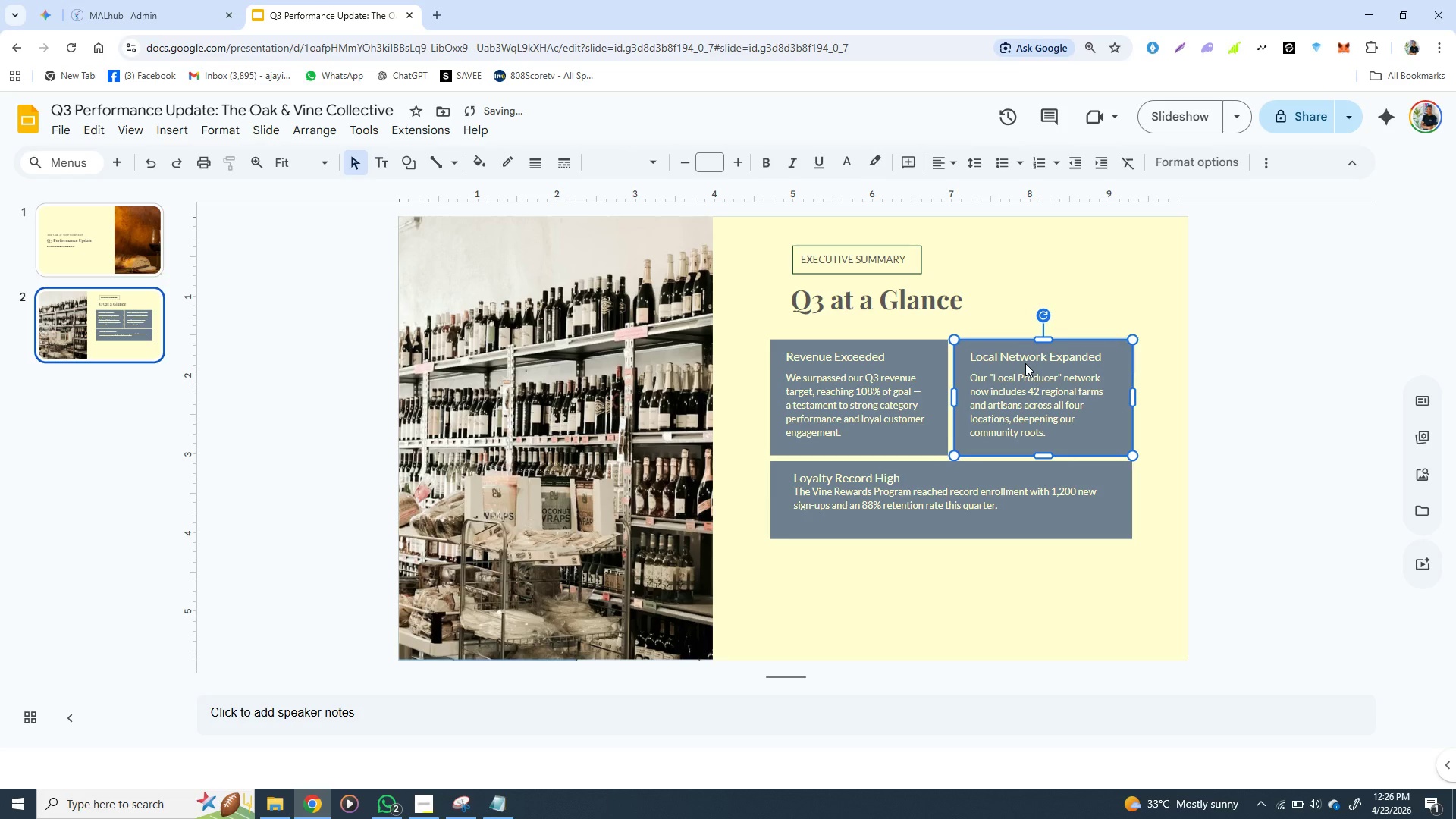 
key(ArrowLeft)
 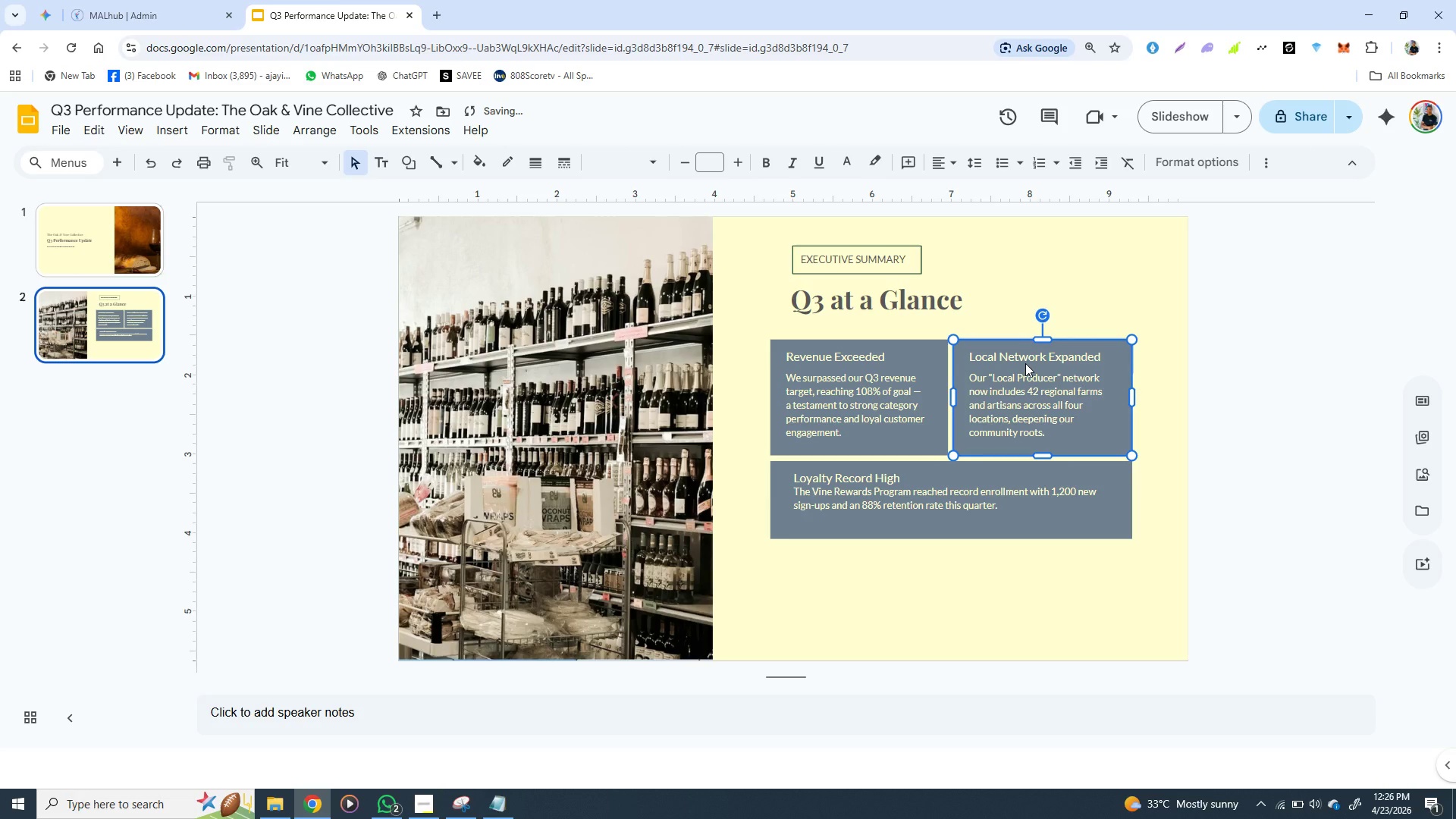 
key(ArrowRight)
 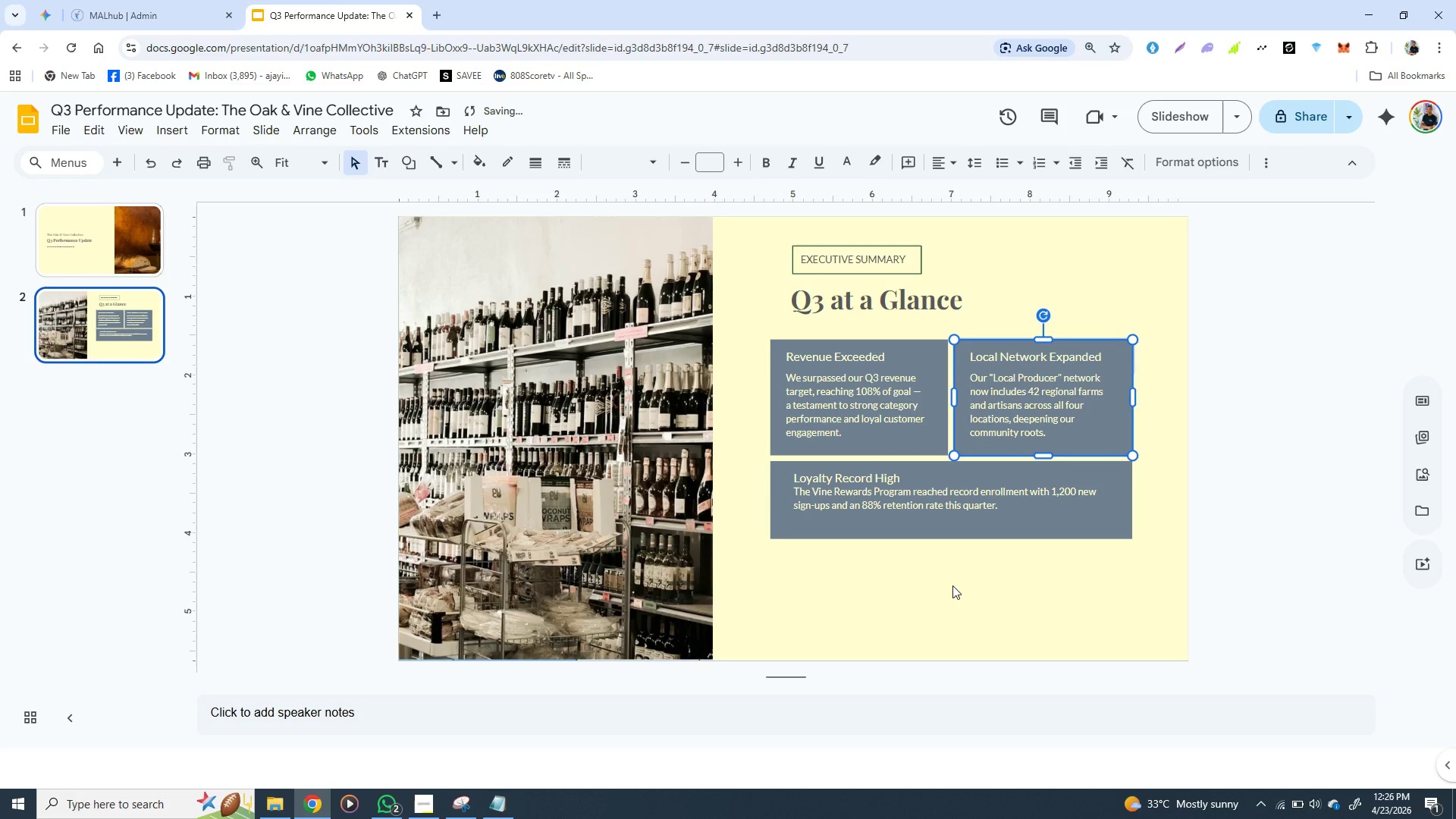 
left_click([951, 588])
 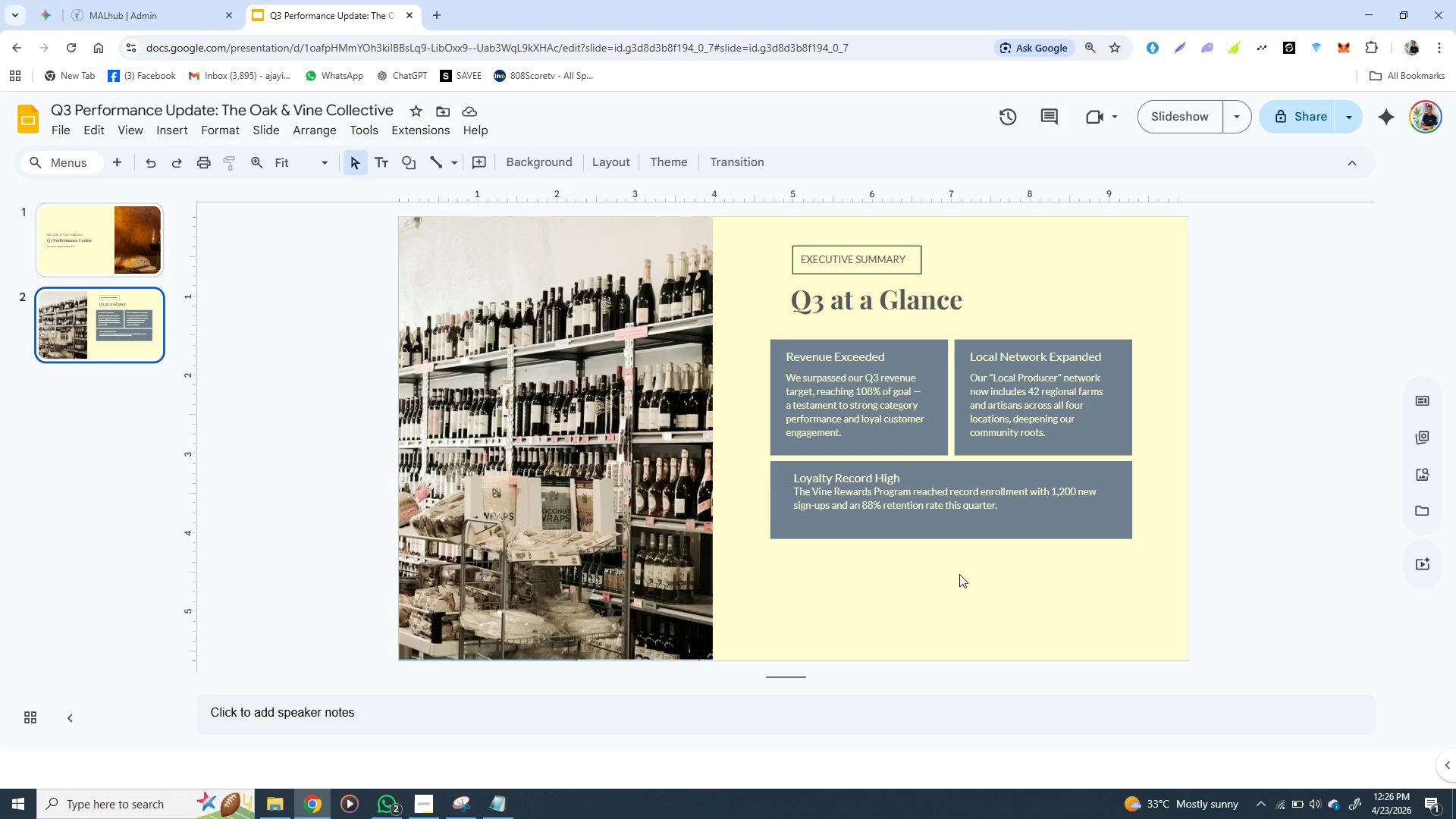 
wait(6.42)
 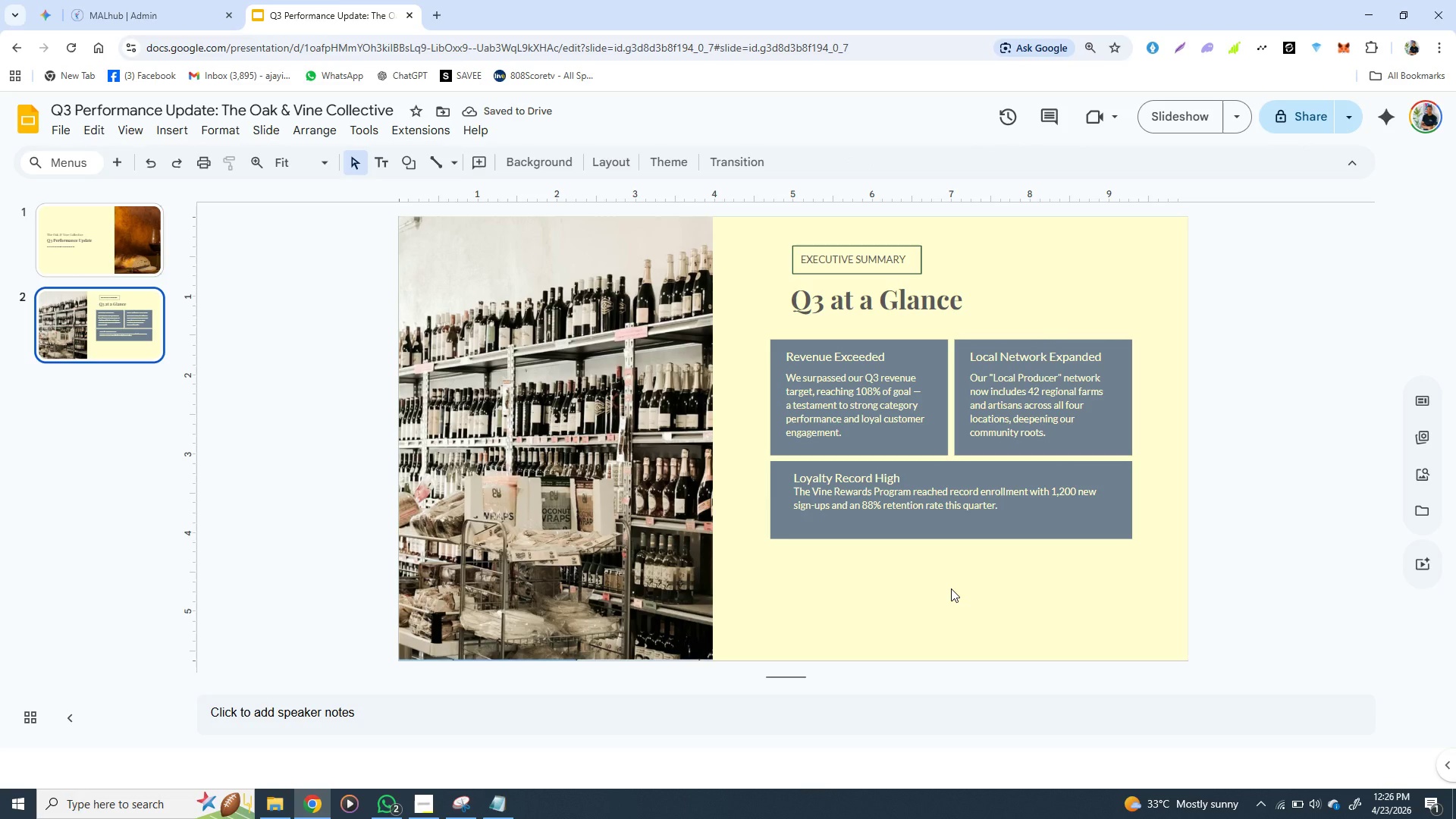 
left_click([788, 271])
 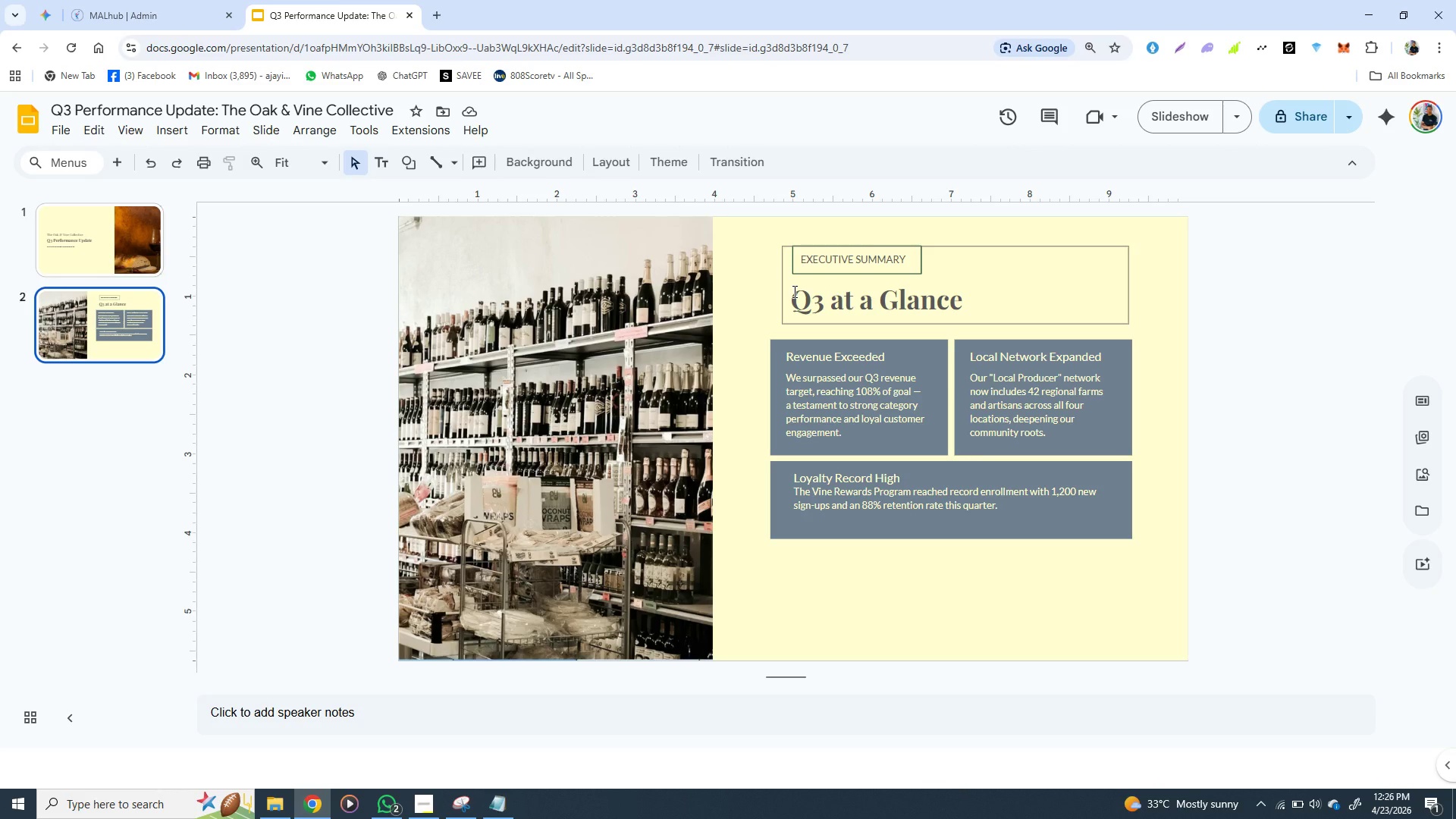 
wait(7.64)
 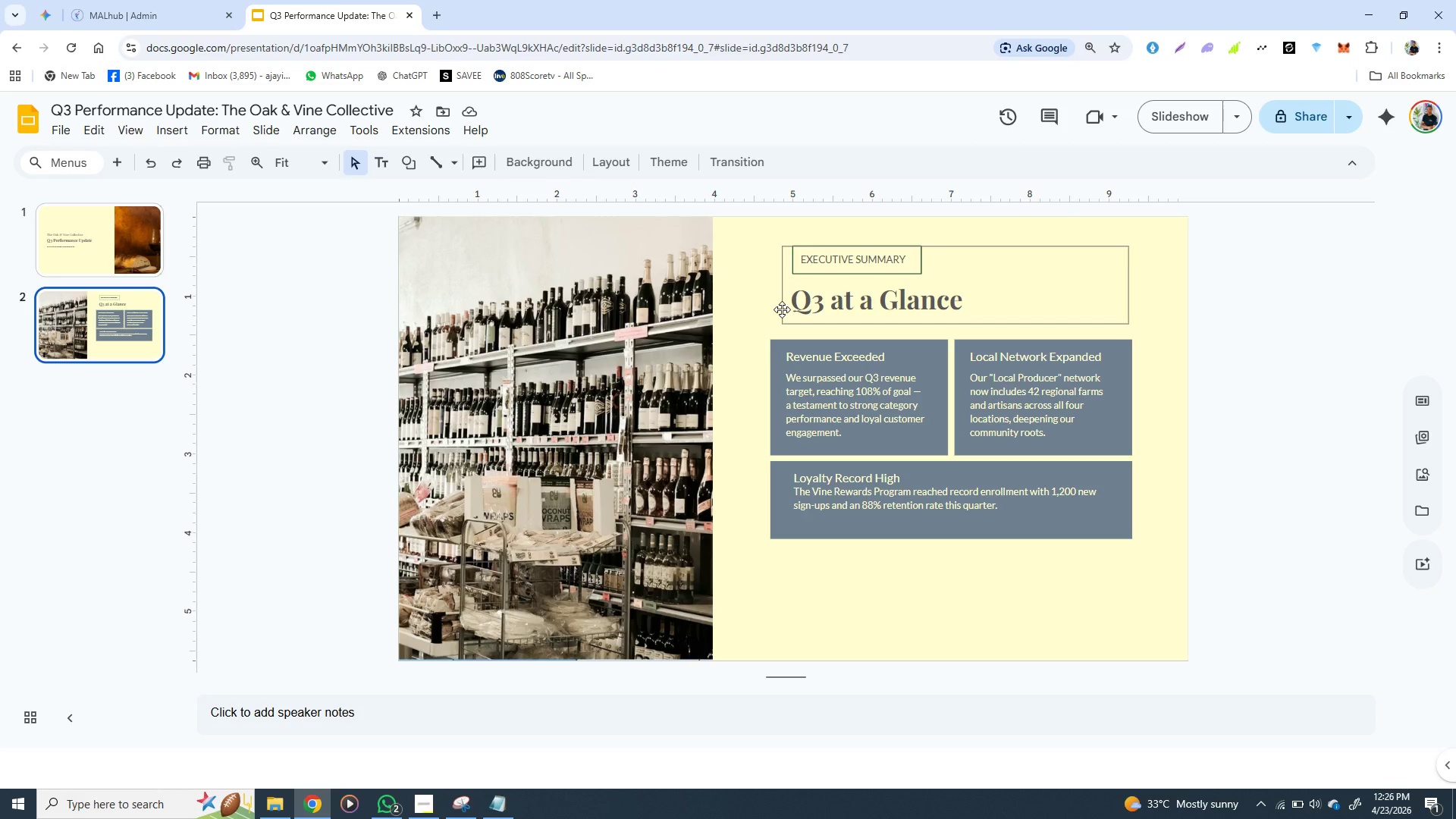 
left_click([783, 301])
 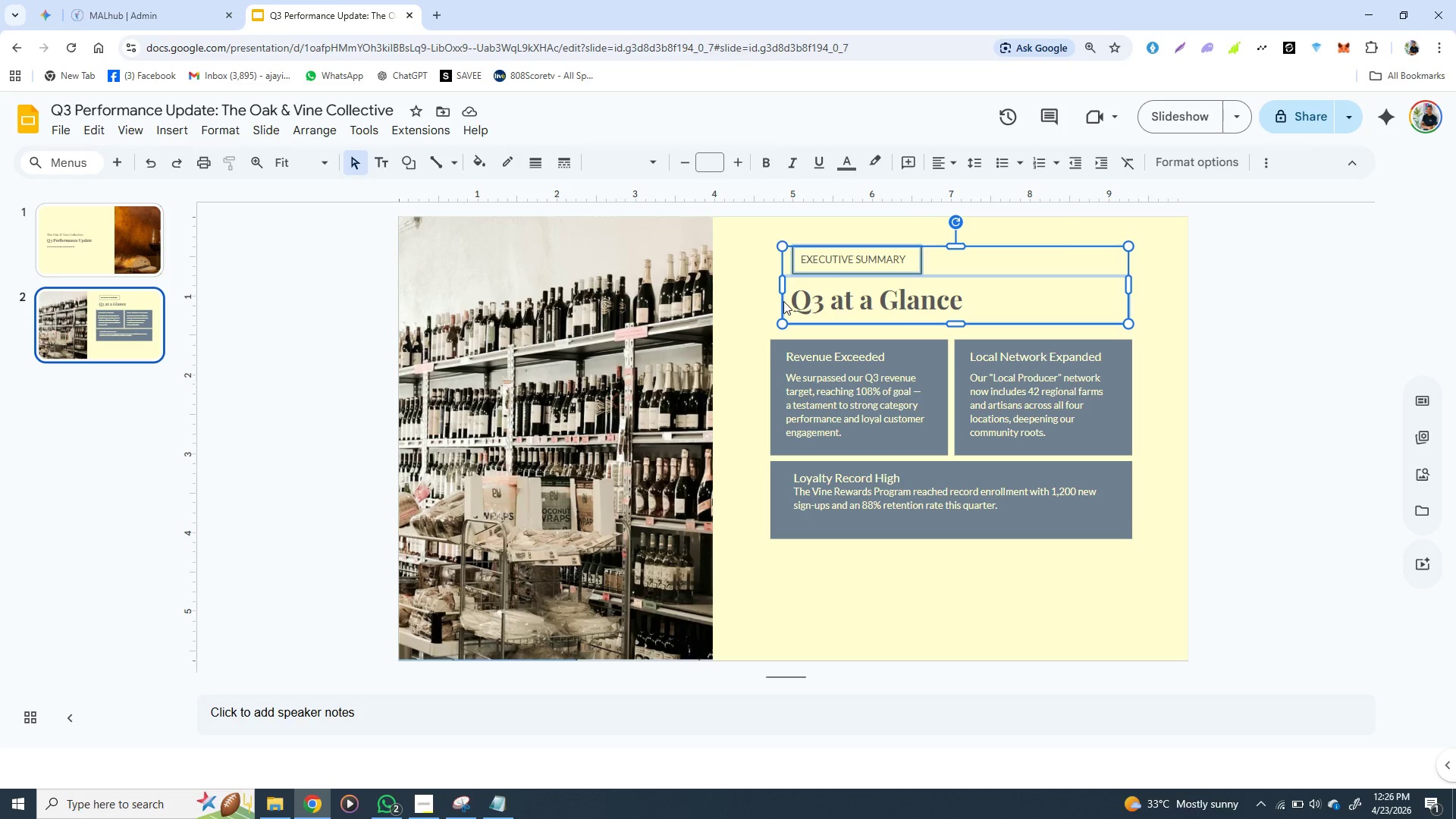 
key(ArrowLeft)
 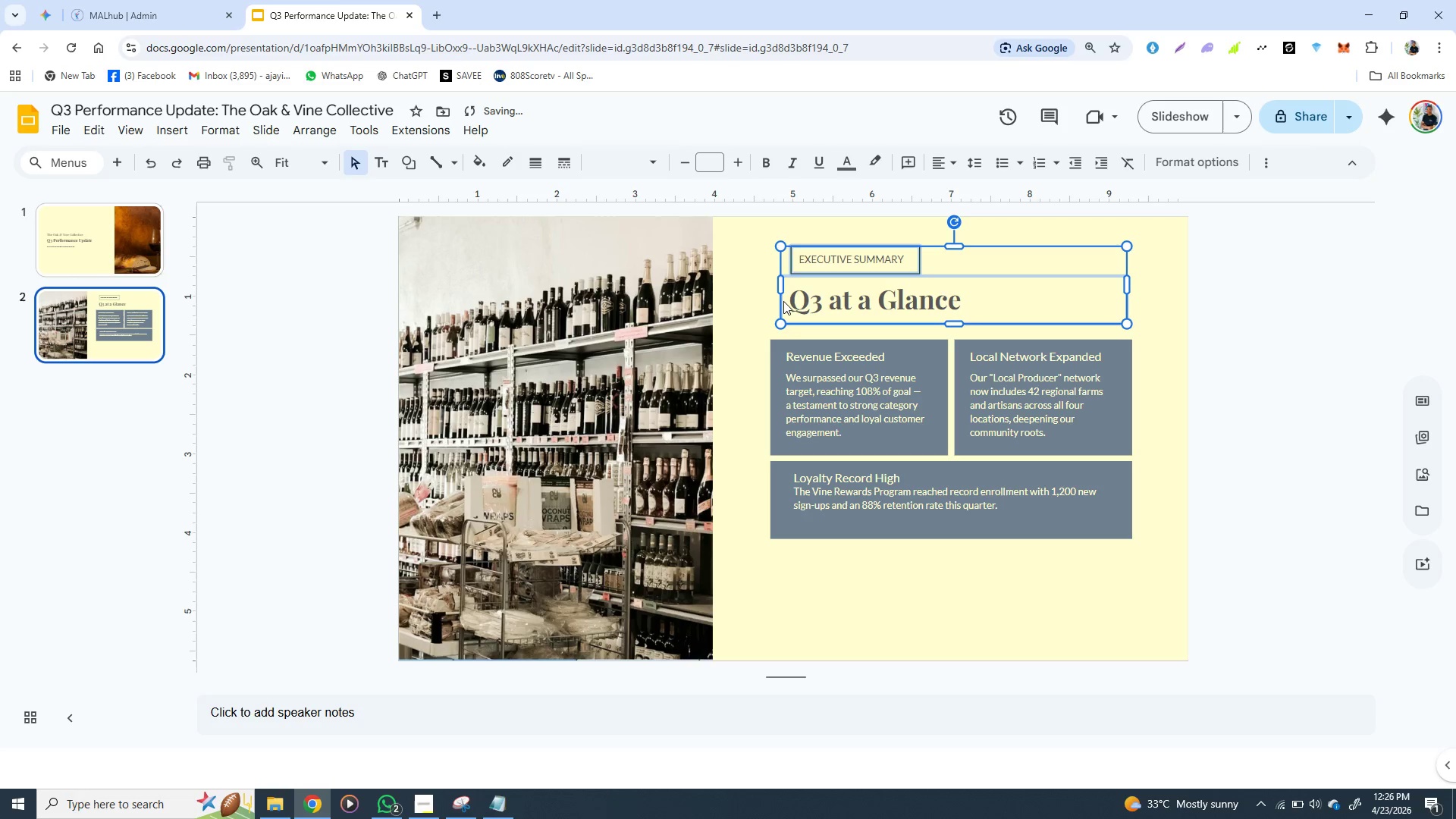 
key(ArrowLeft)
 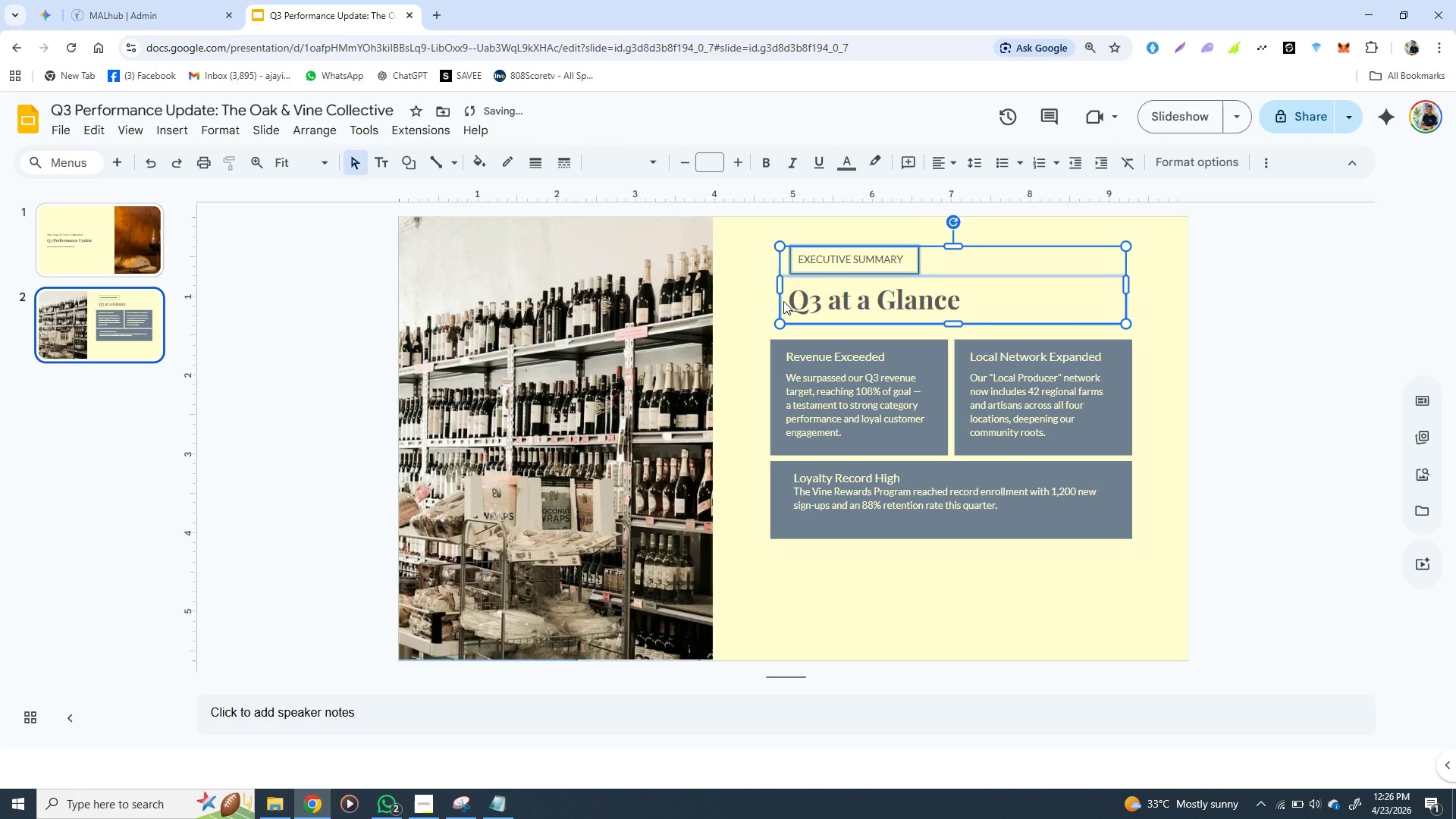 
hold_key(key=ArrowLeft, duration=0.83)
 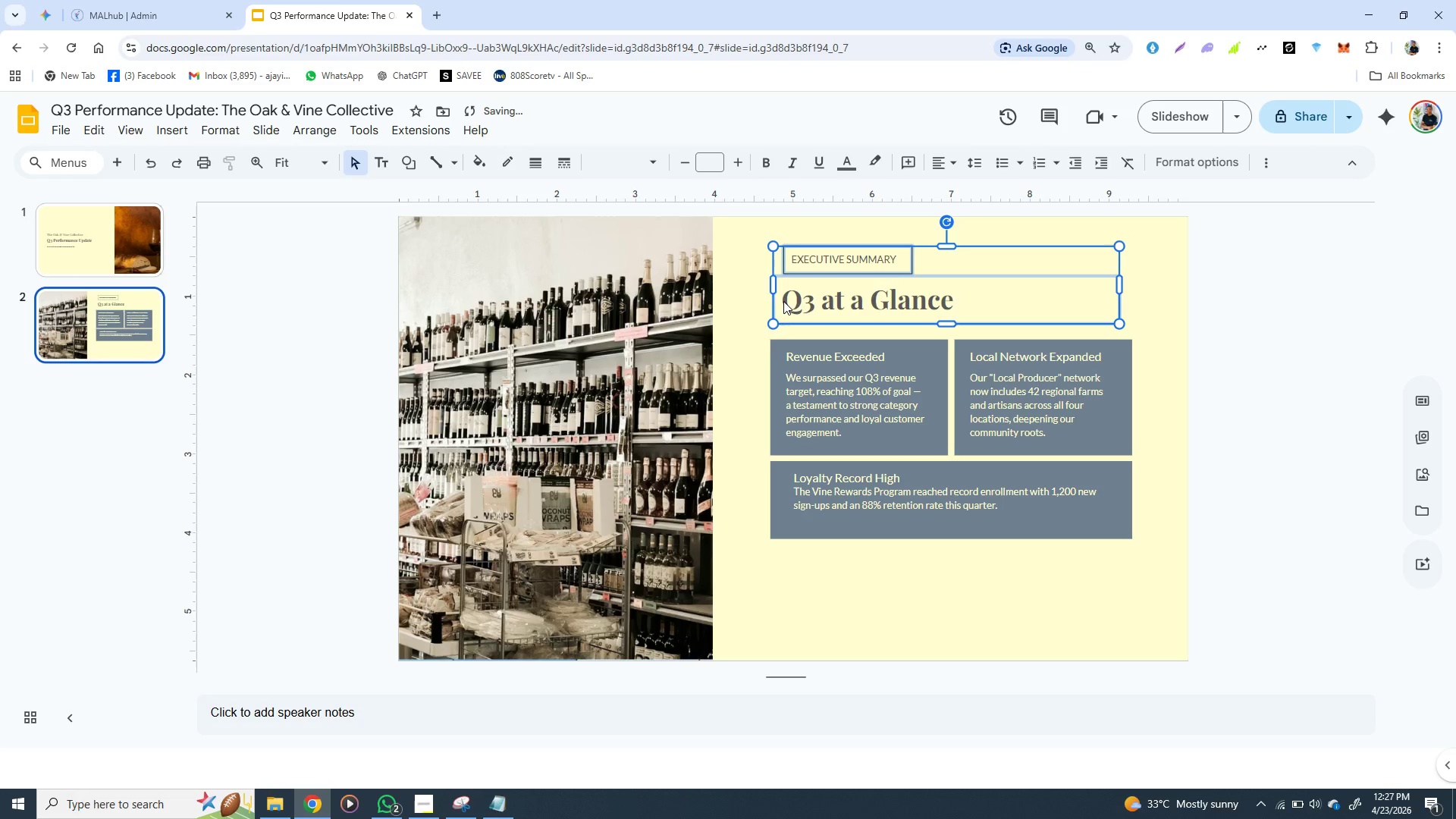 
key(ArrowLeft)
 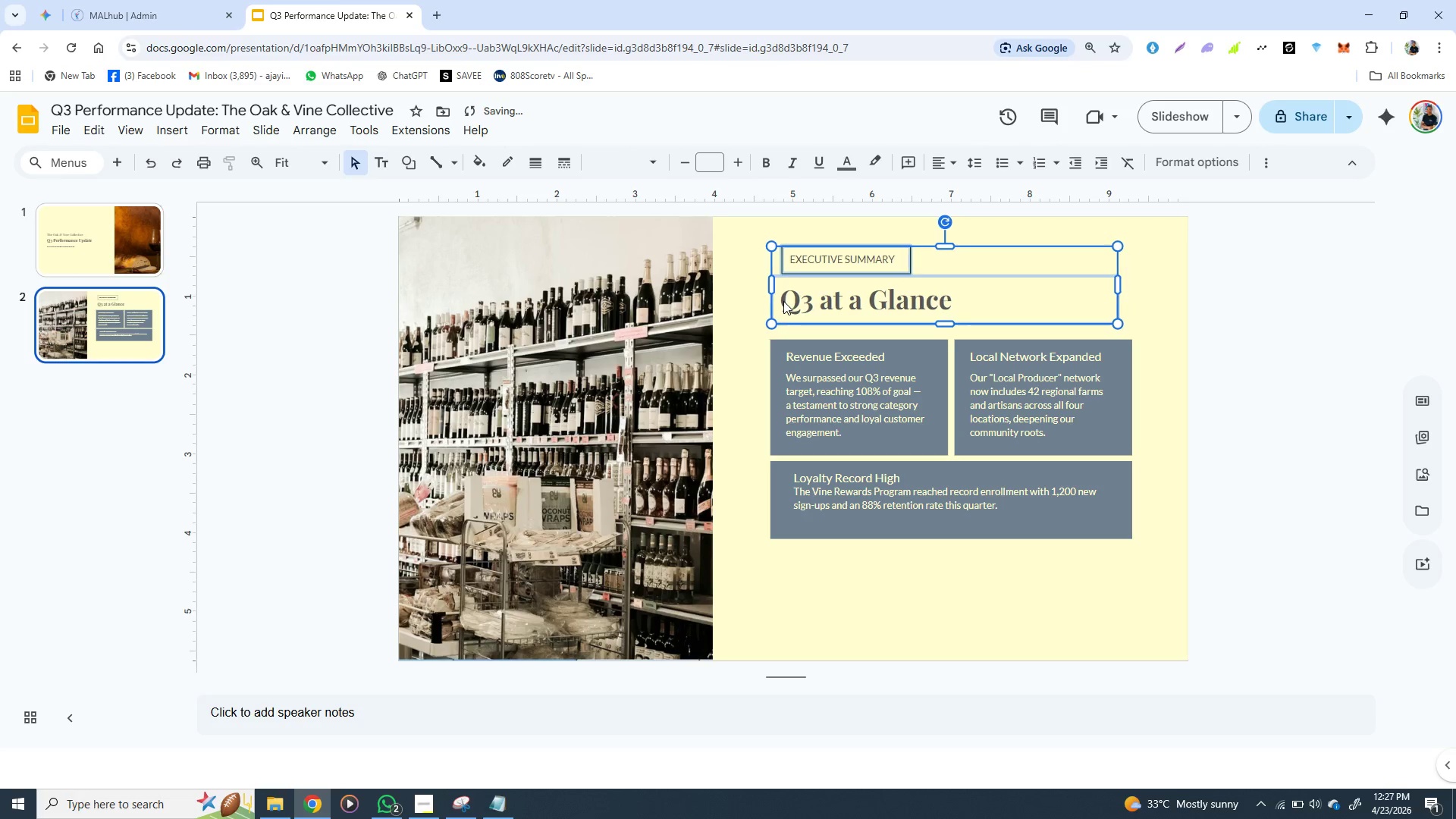 
key(ArrowLeft)
 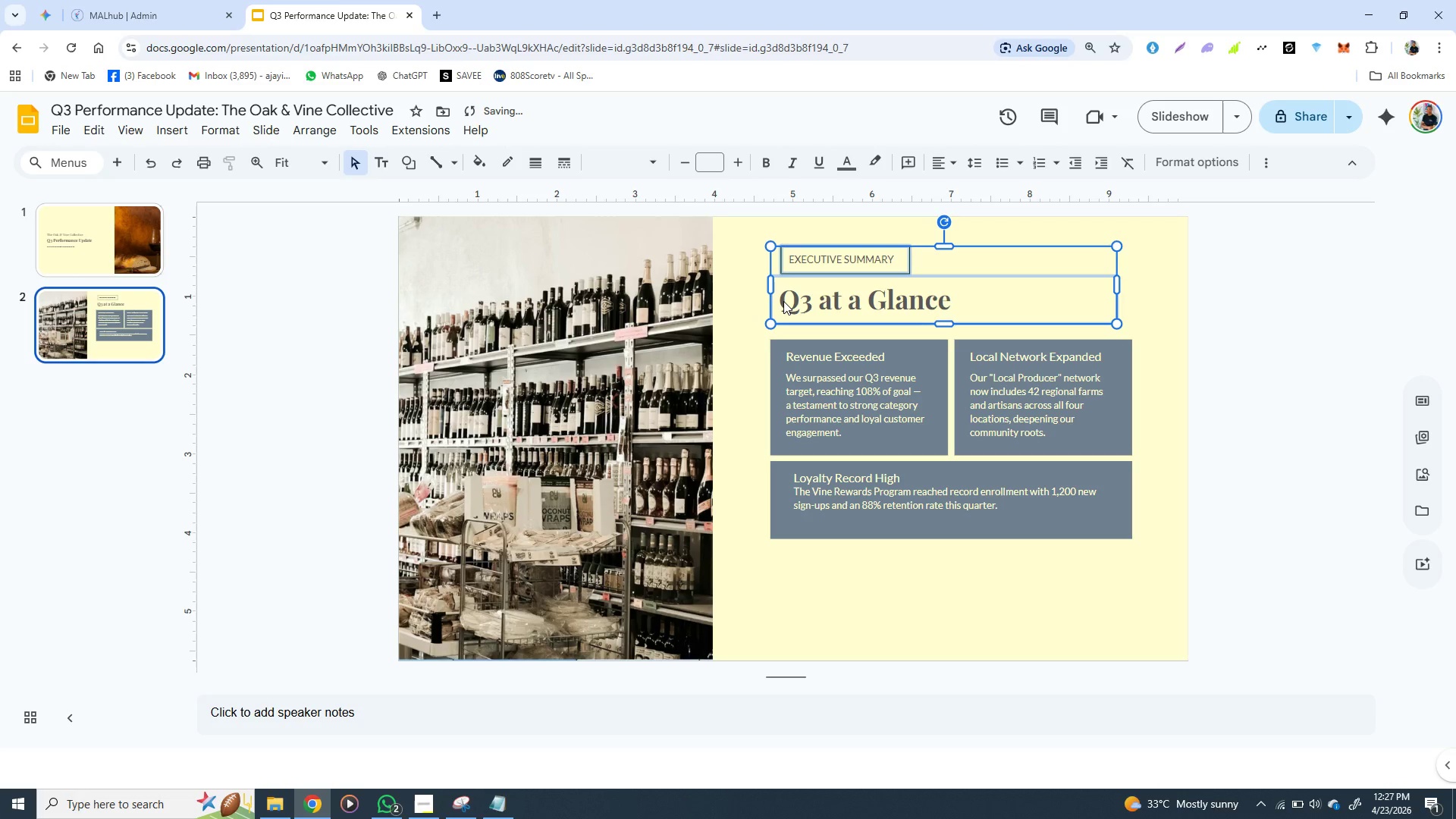 
key(ArrowLeft)
 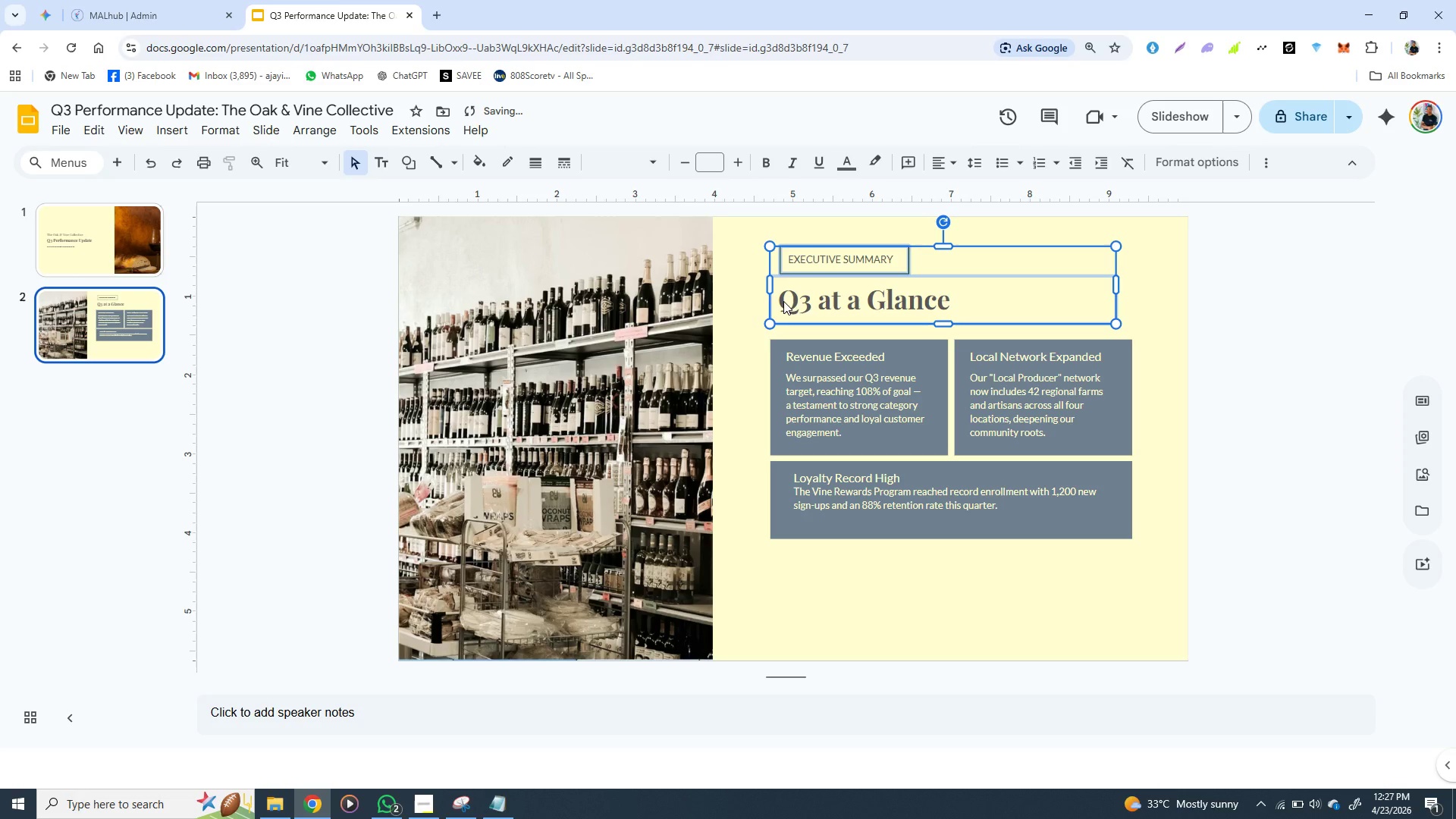 
key(ArrowLeft)
 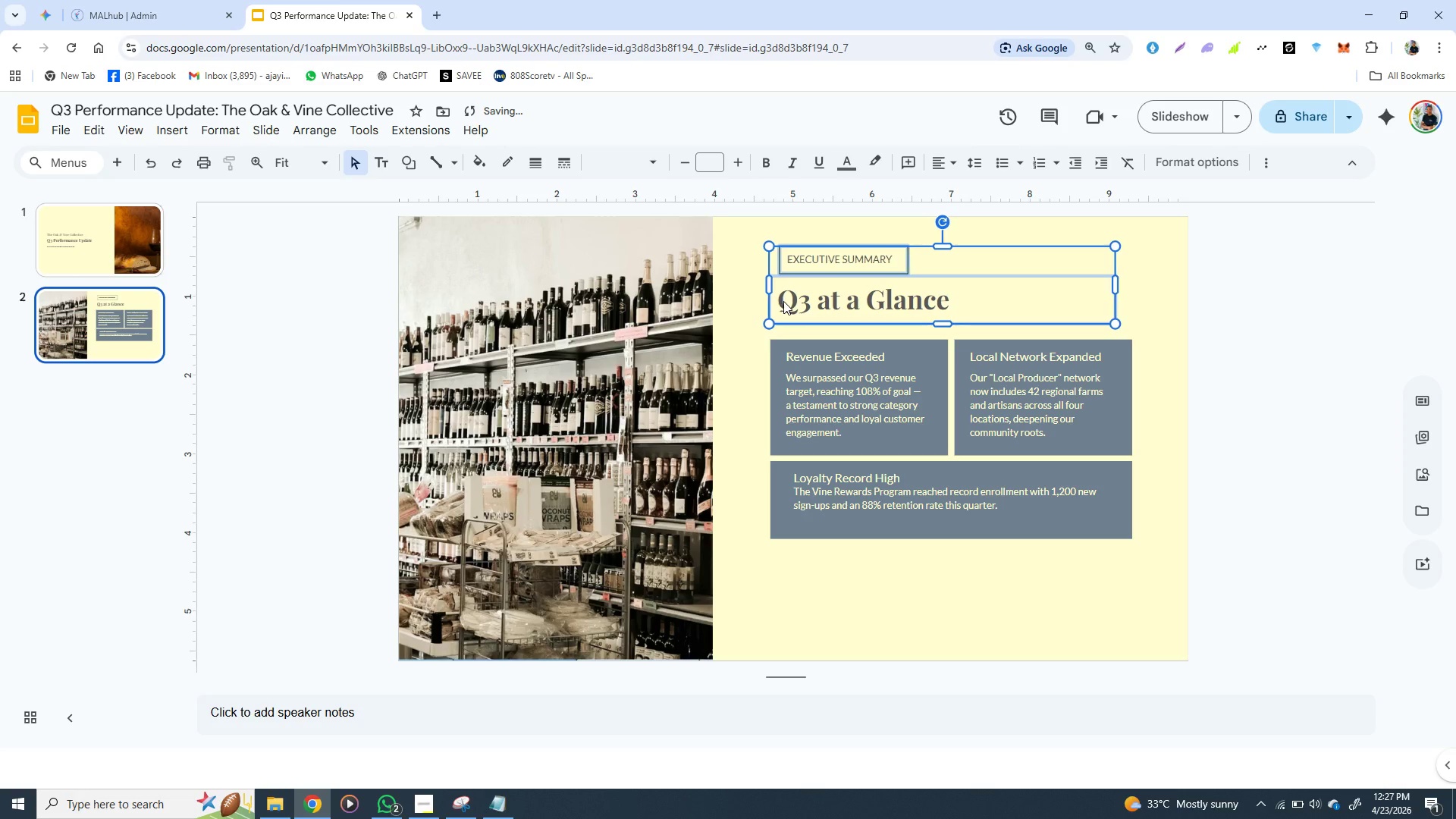 
key(ArrowLeft)
 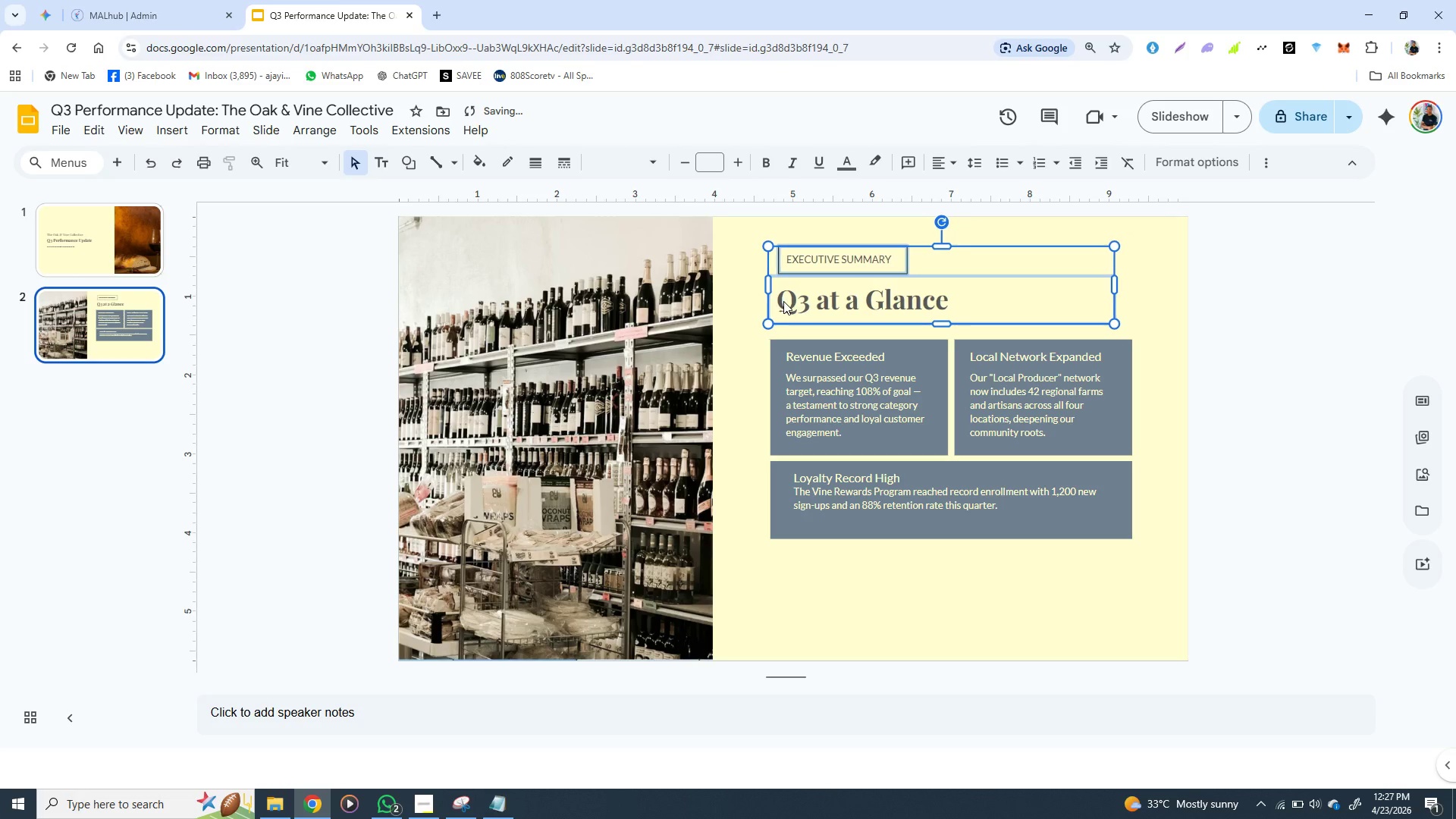 
key(ArrowLeft)
 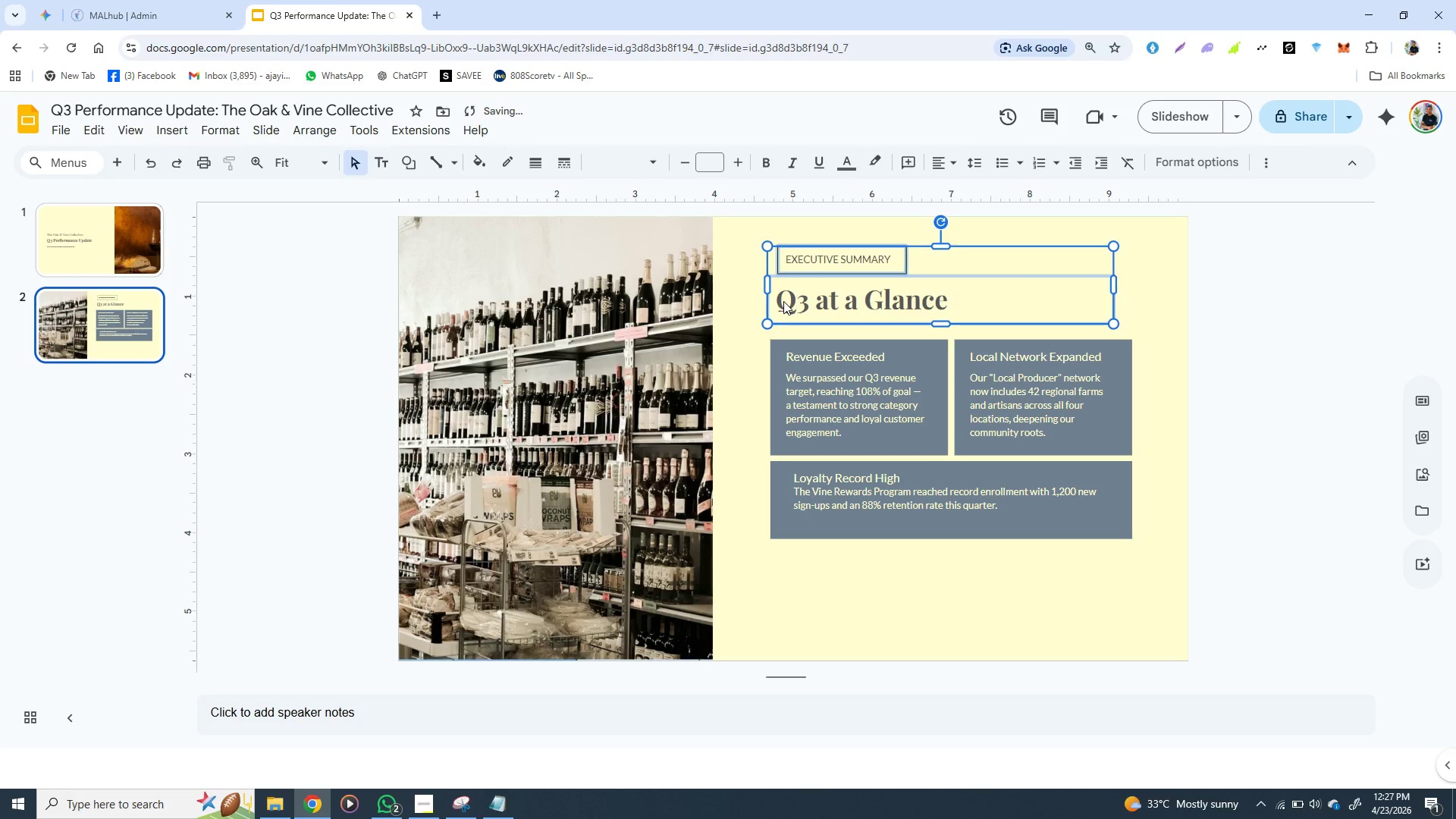 
key(ArrowLeft)
 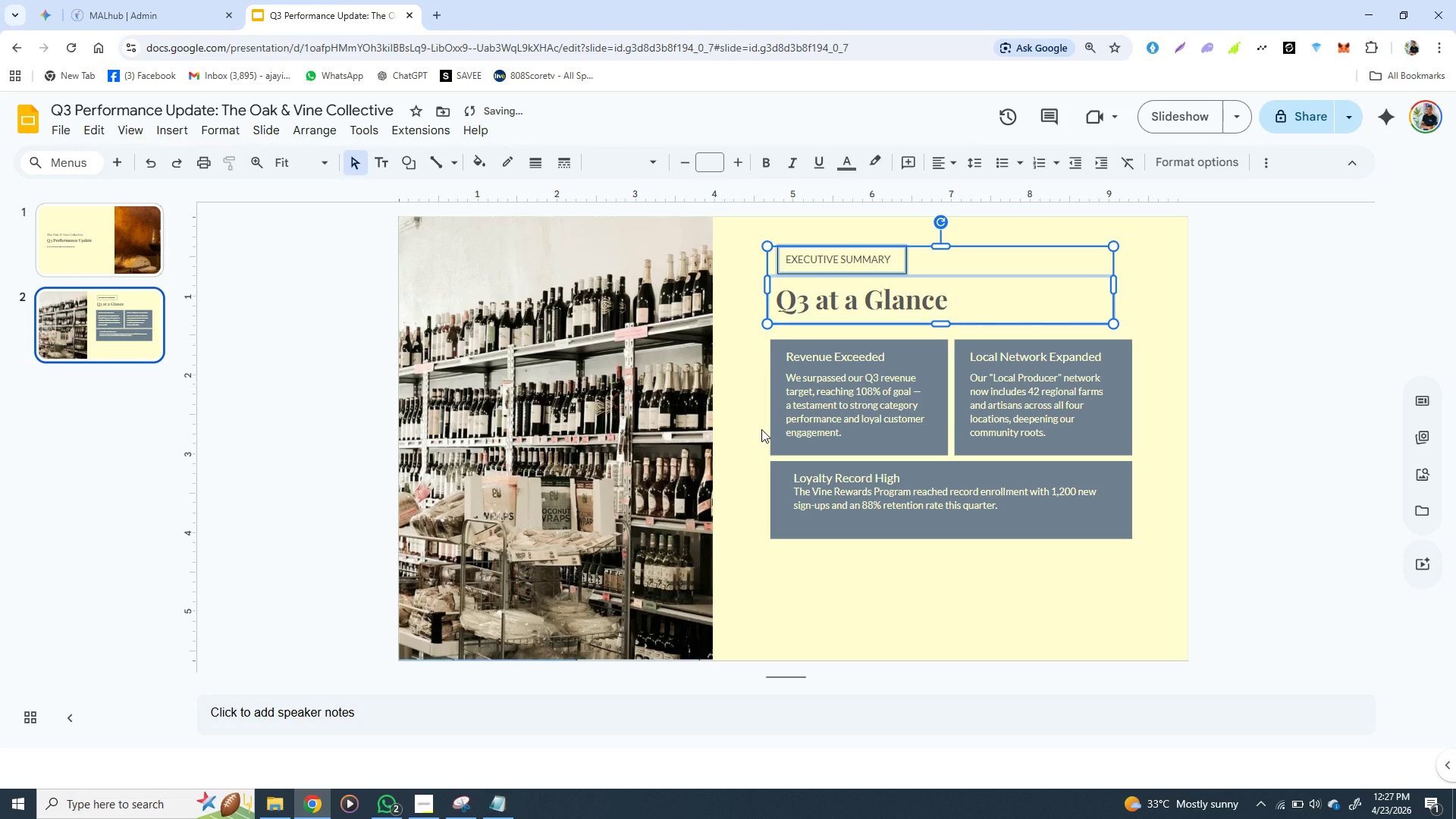 
left_click([761, 429])
 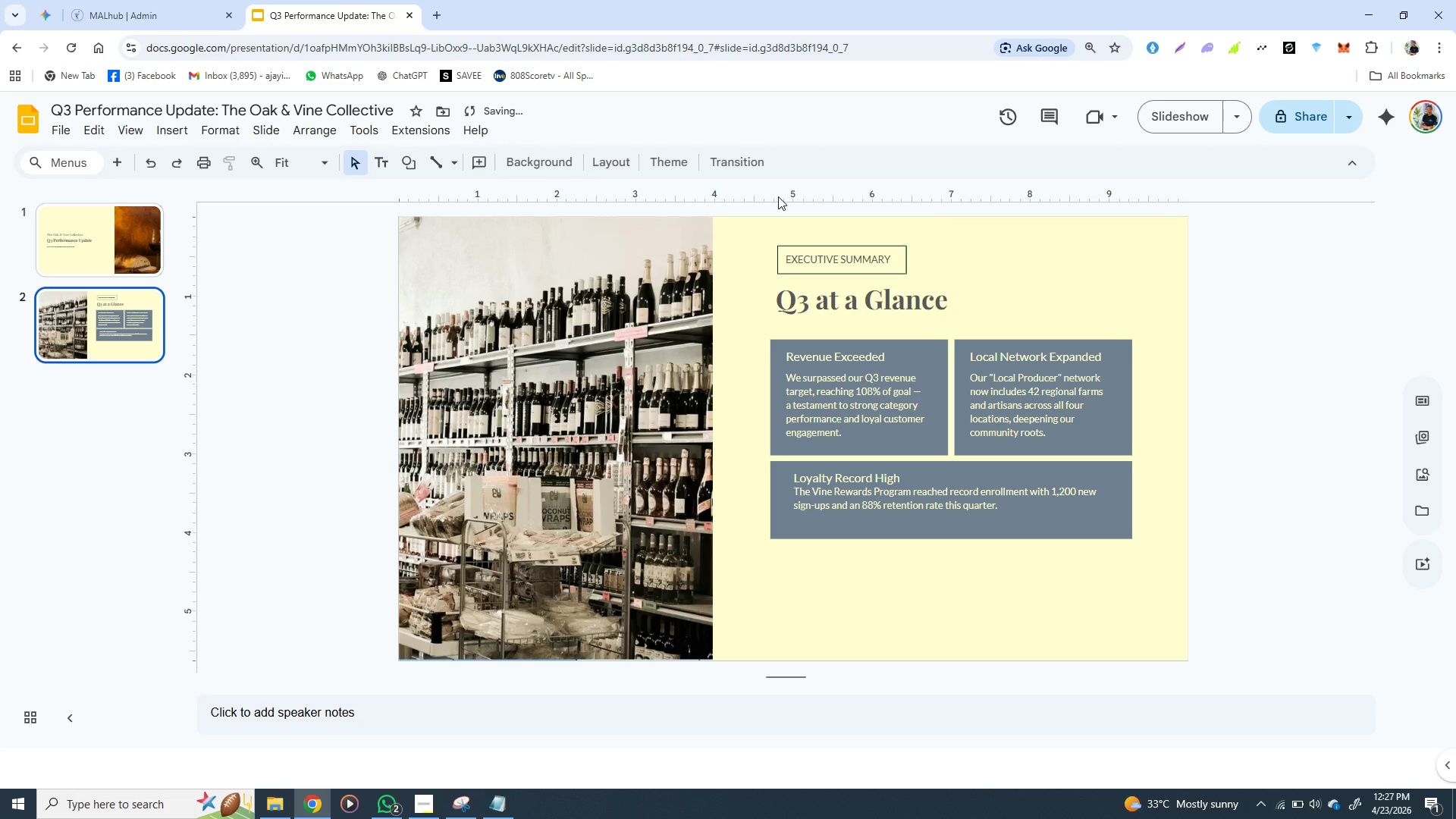 
left_click([778, 192])
 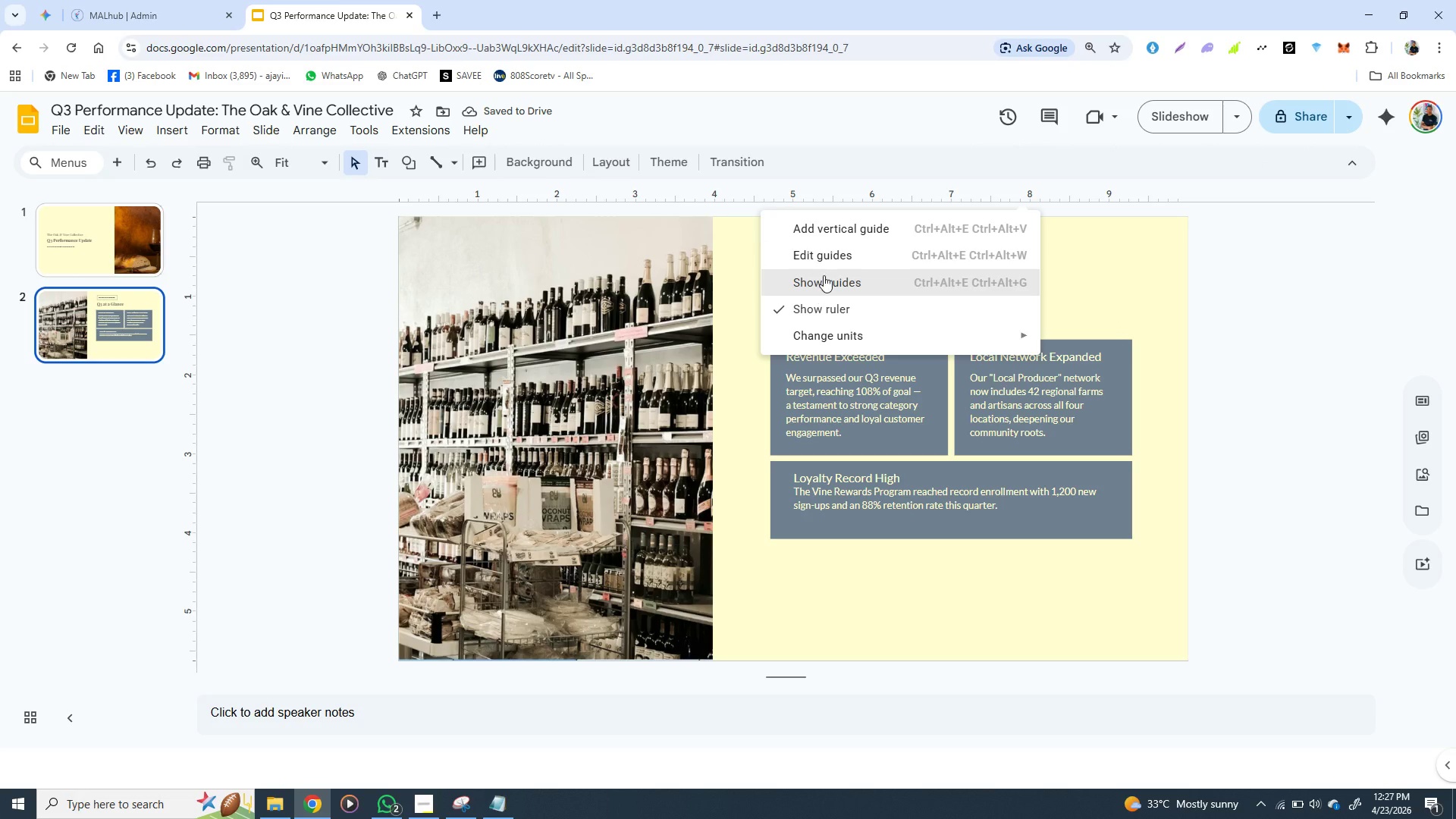 
left_click([824, 275])
 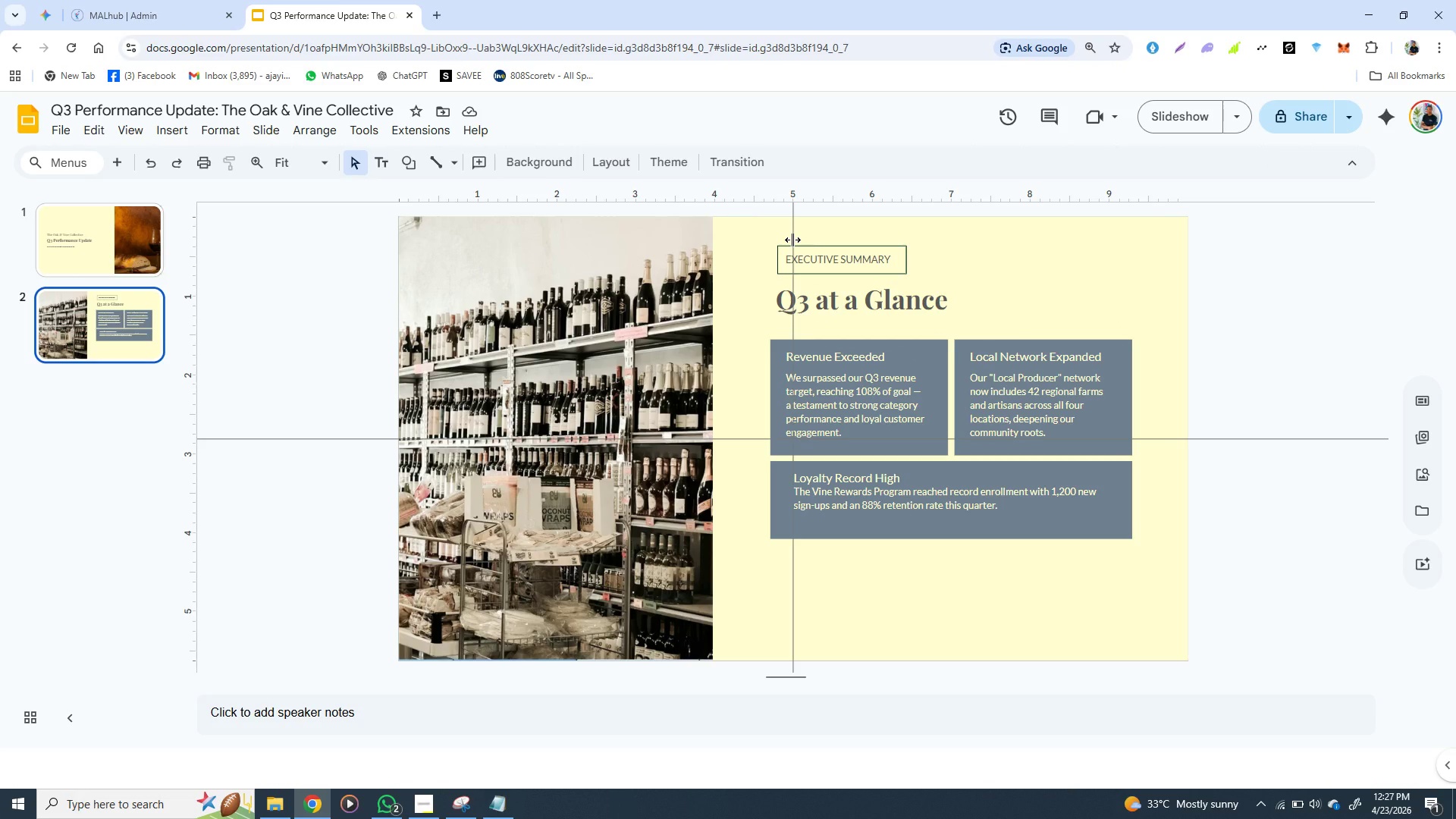 
left_click_drag(start_coordinate=[790, 236], to_coordinate=[771, 239])
 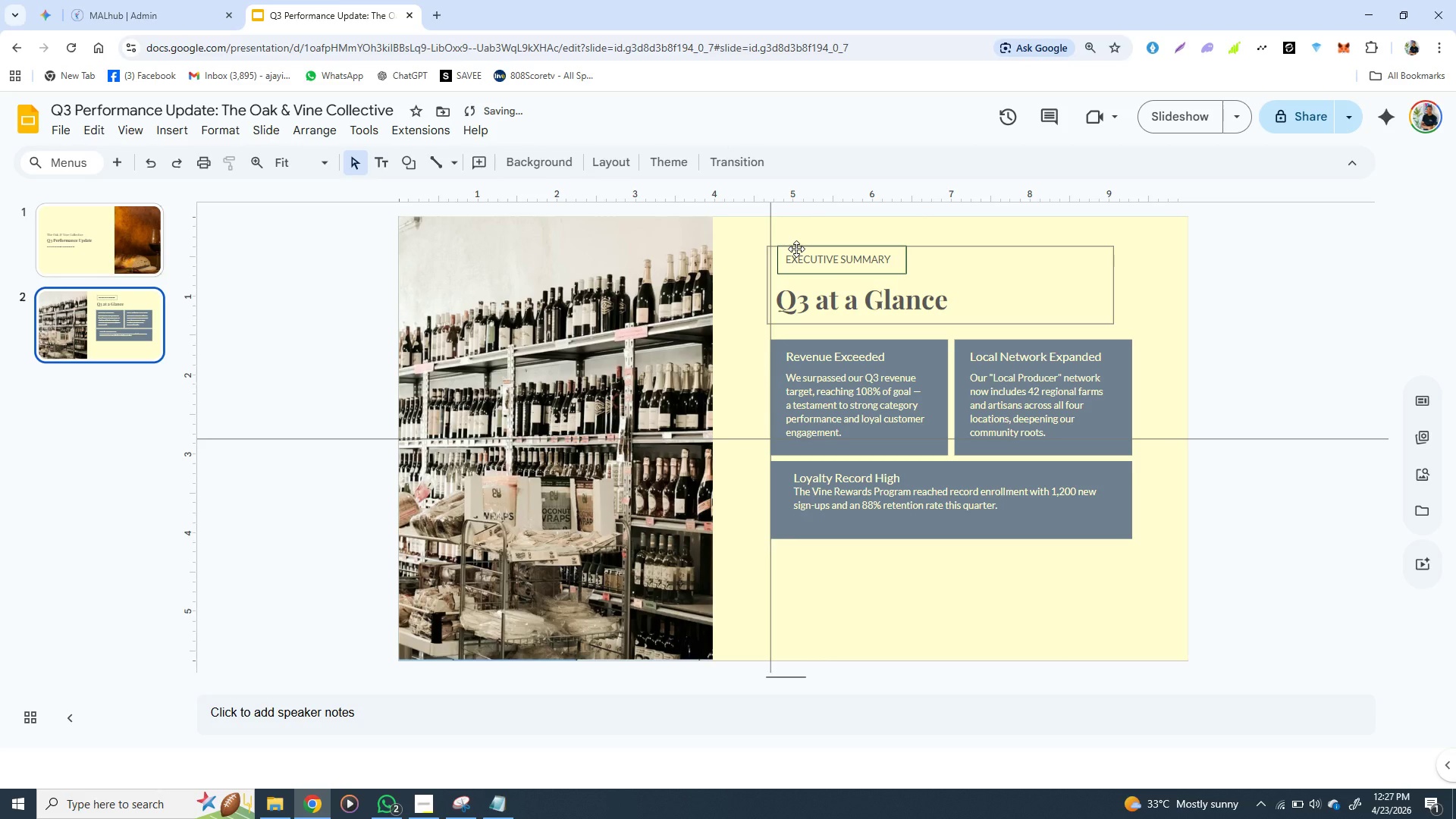 
left_click([796, 249])
 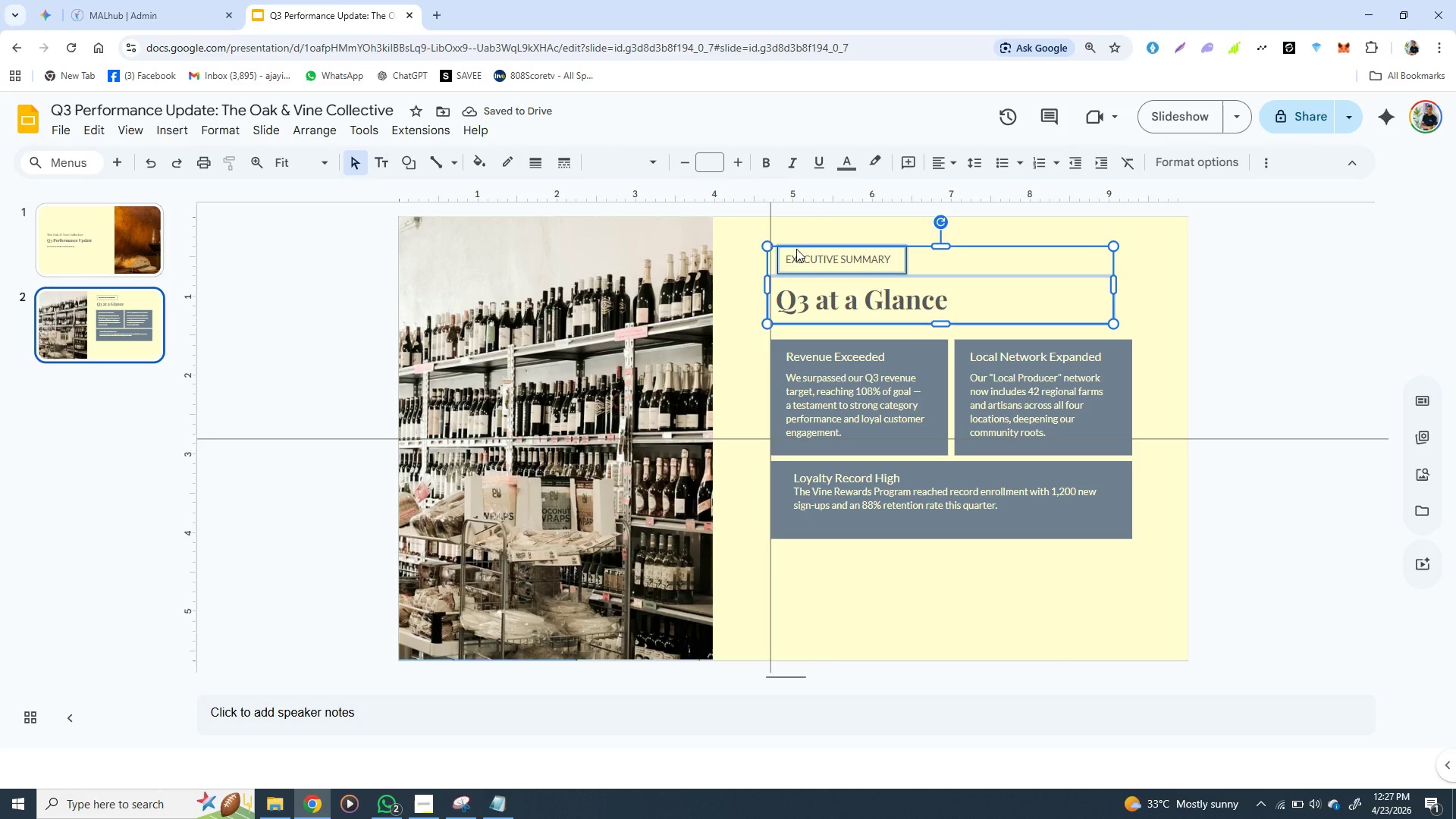 
key(ArrowLeft)
 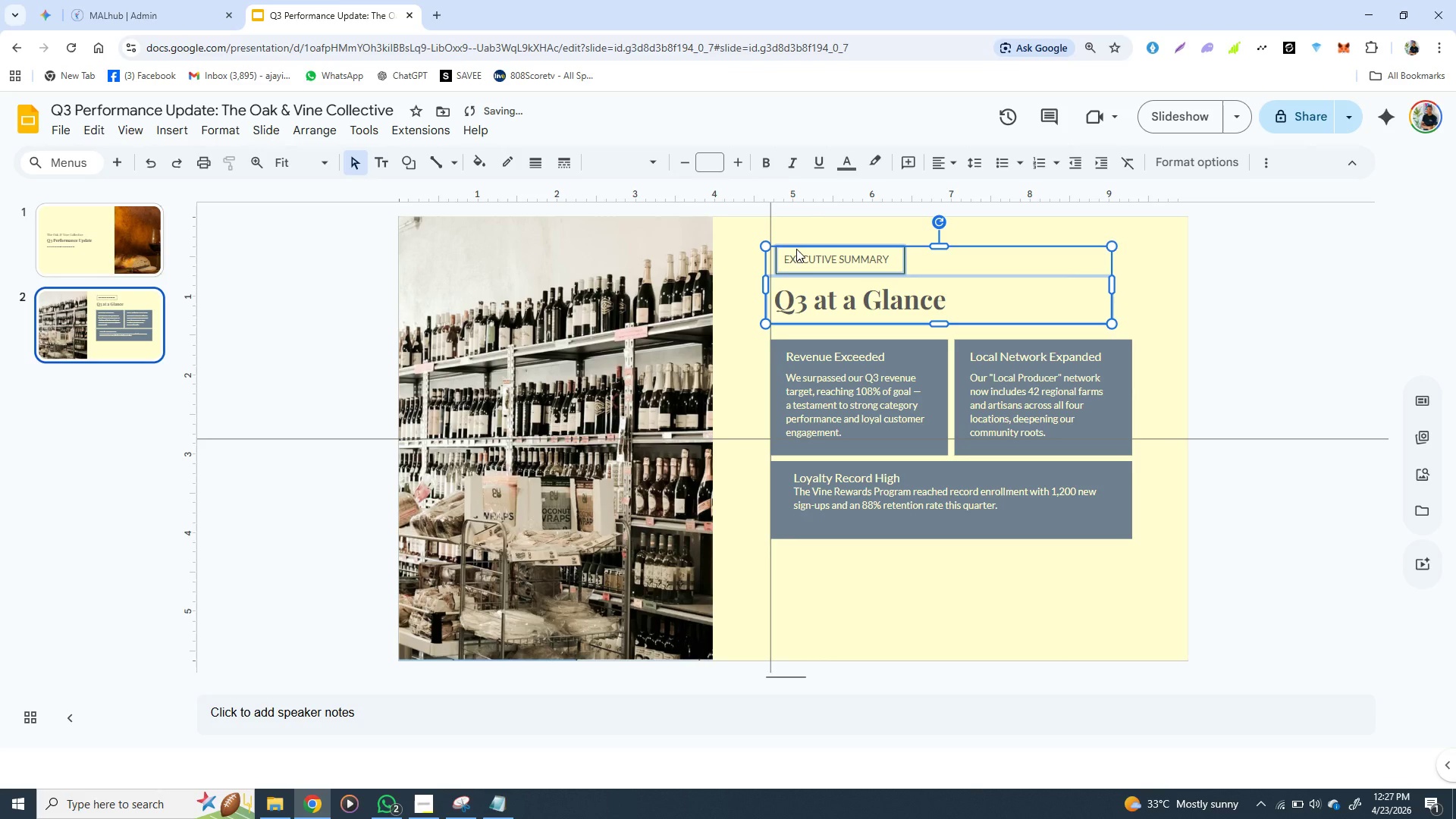 
key(ArrowLeft)
 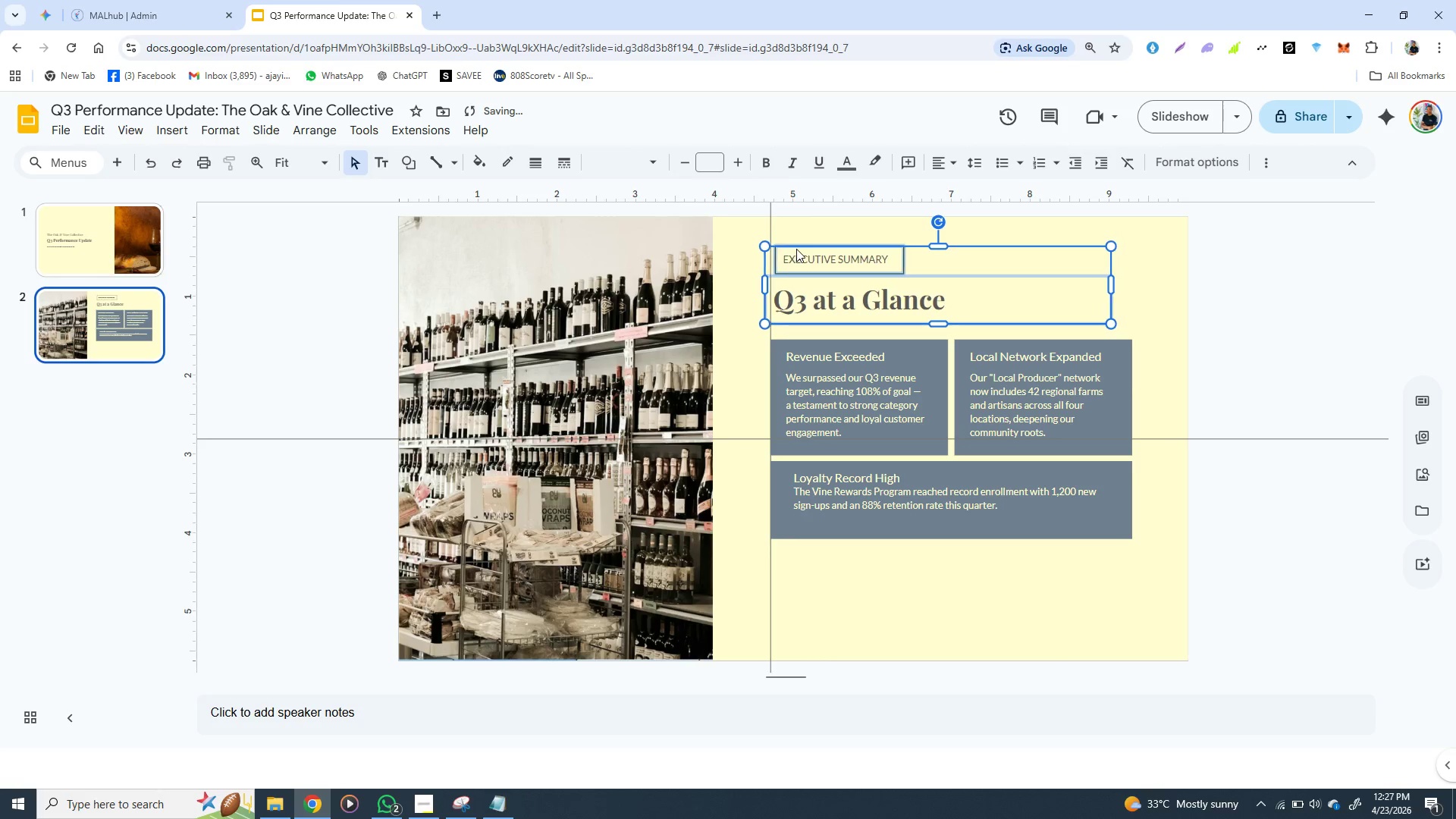 
key(ArrowLeft)
 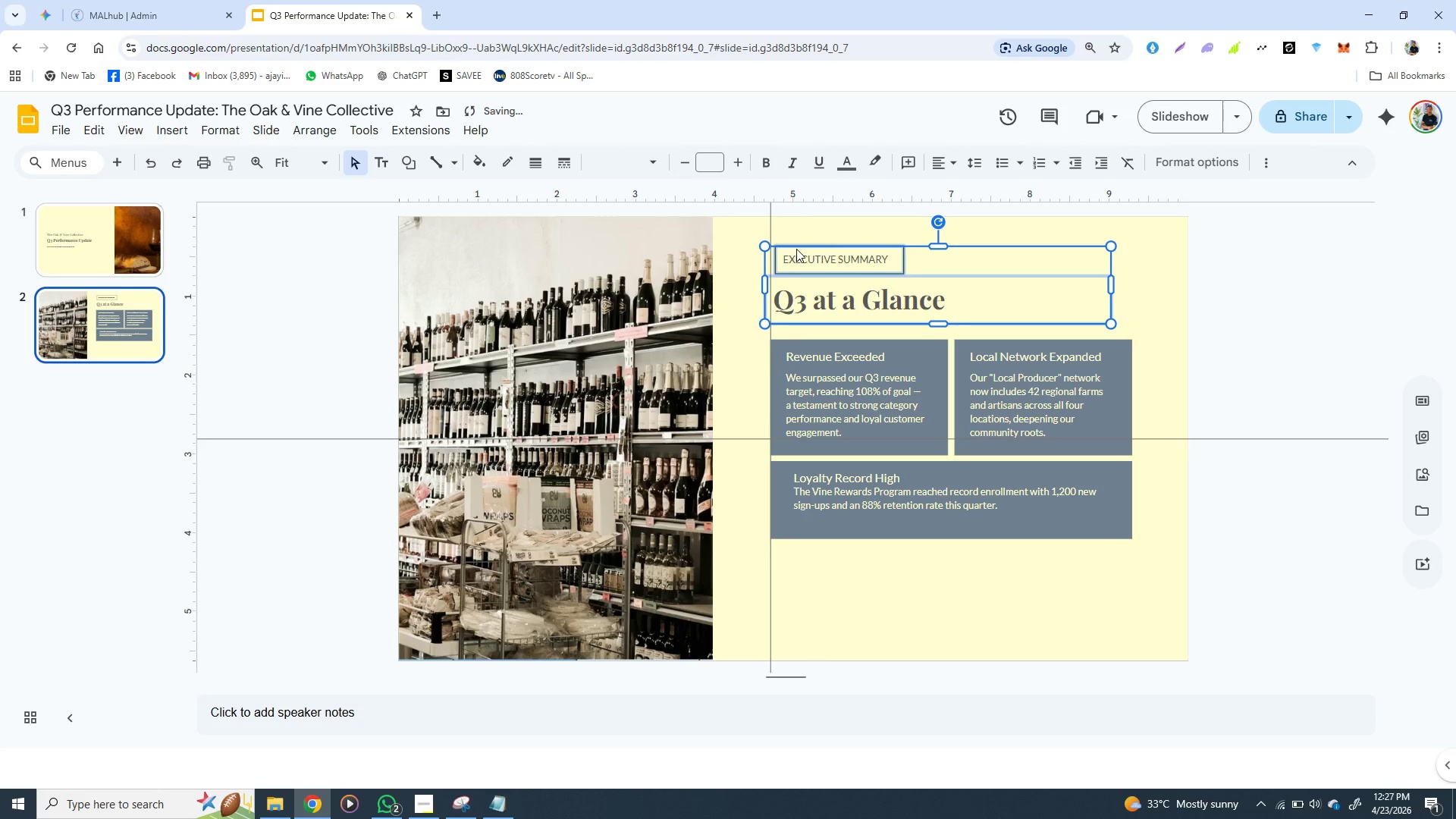 
key(ArrowLeft)
 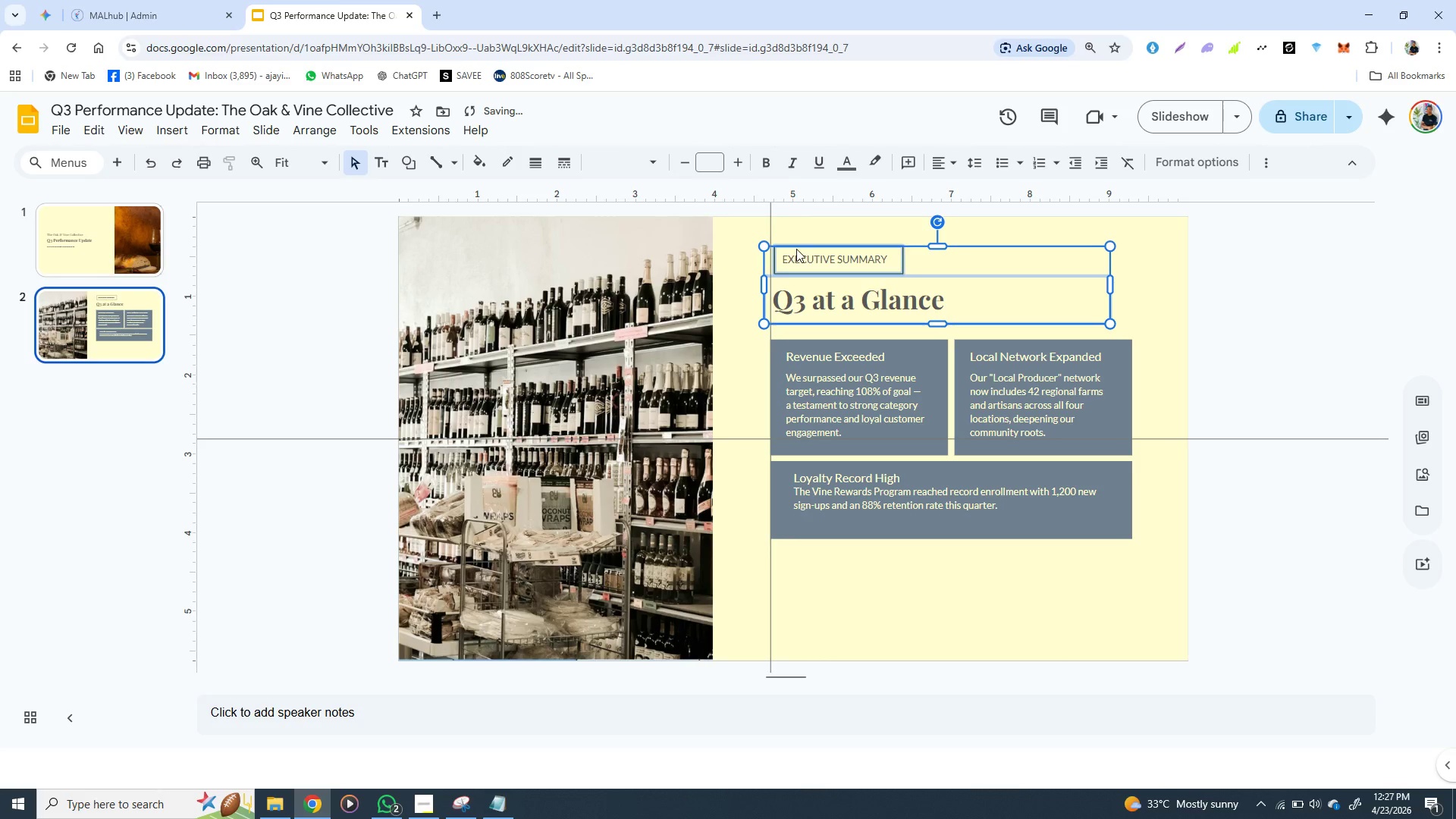 
key(ArrowLeft)
 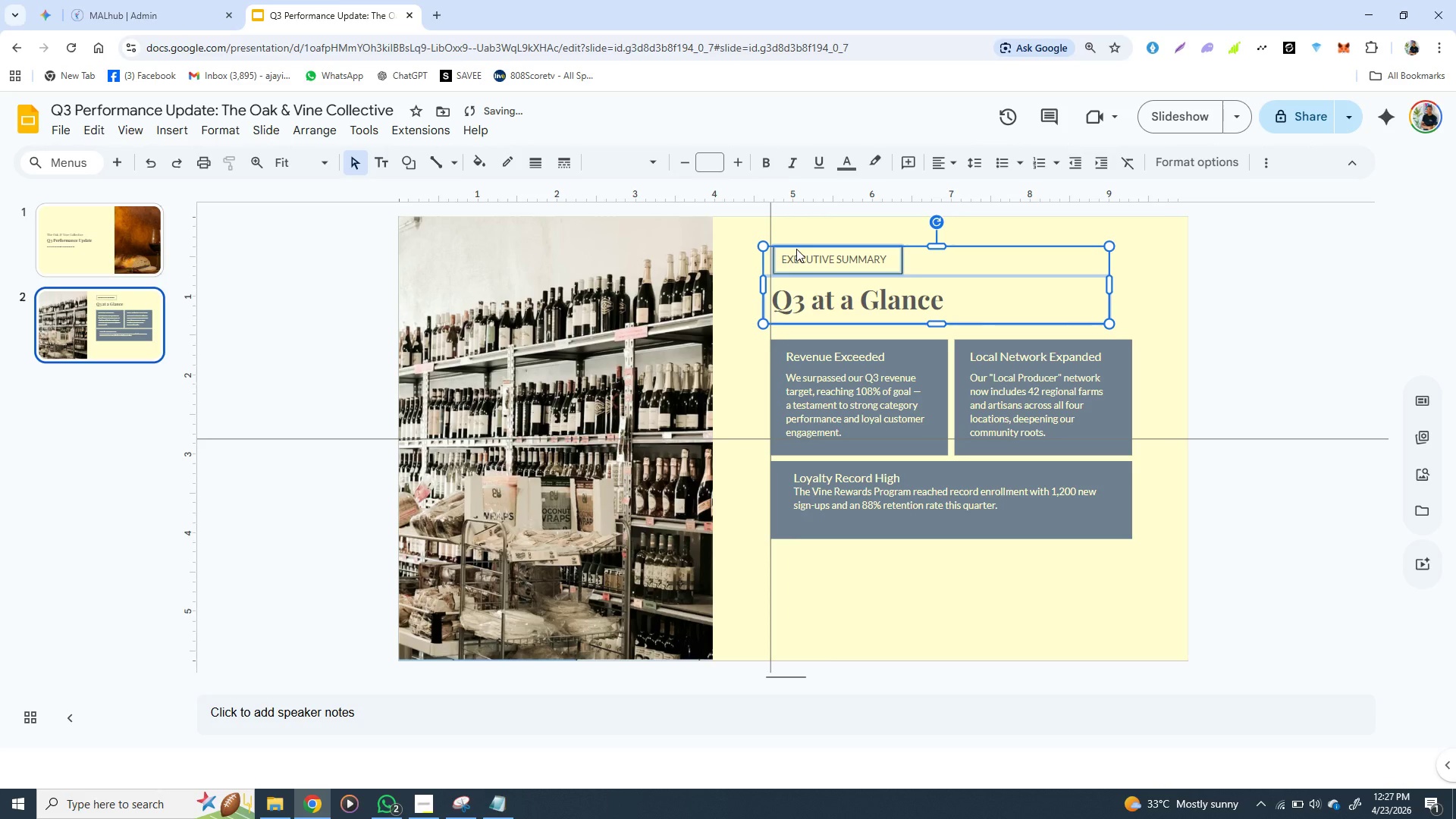 
key(ArrowLeft)
 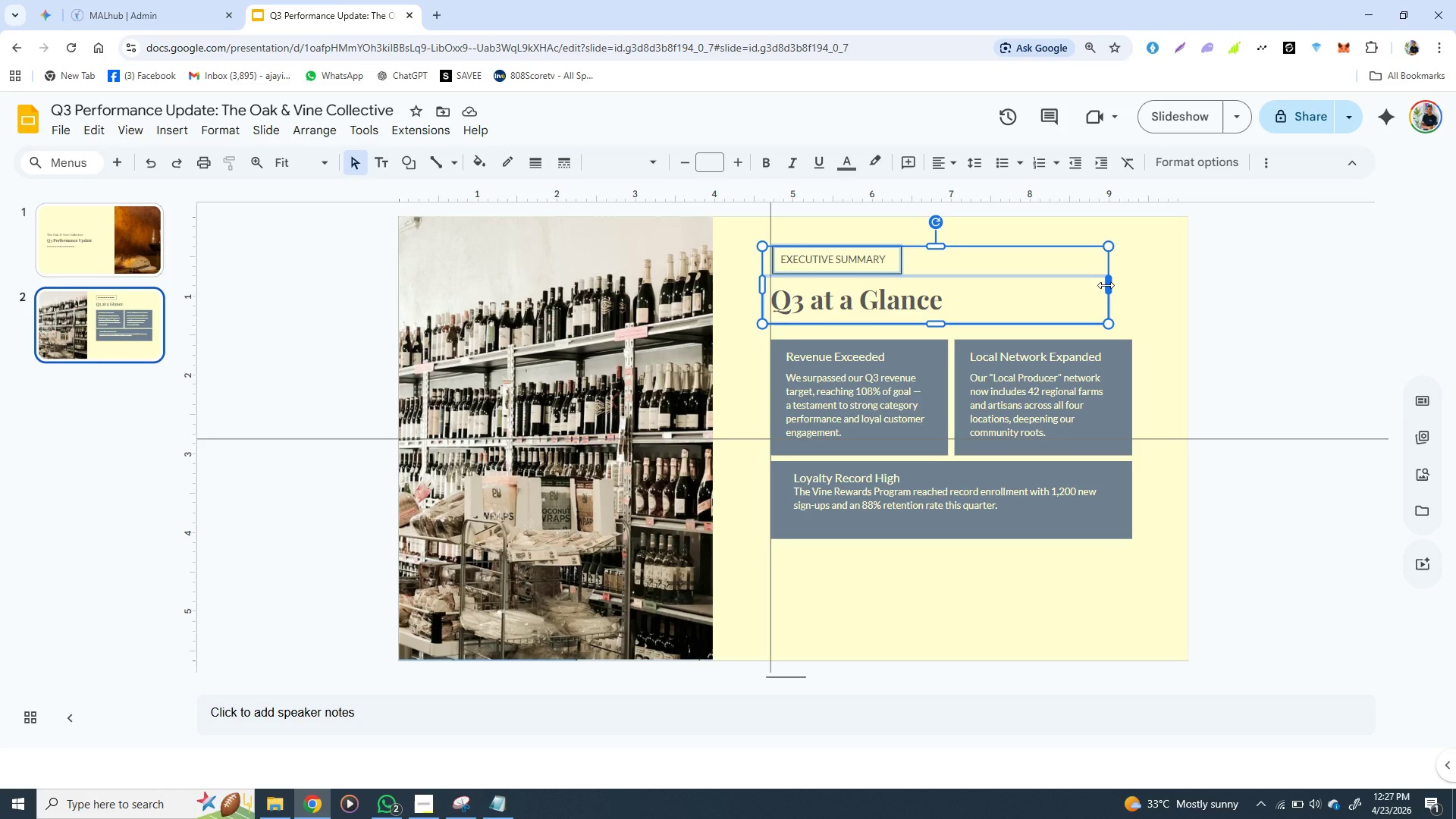 
wait(7.02)
 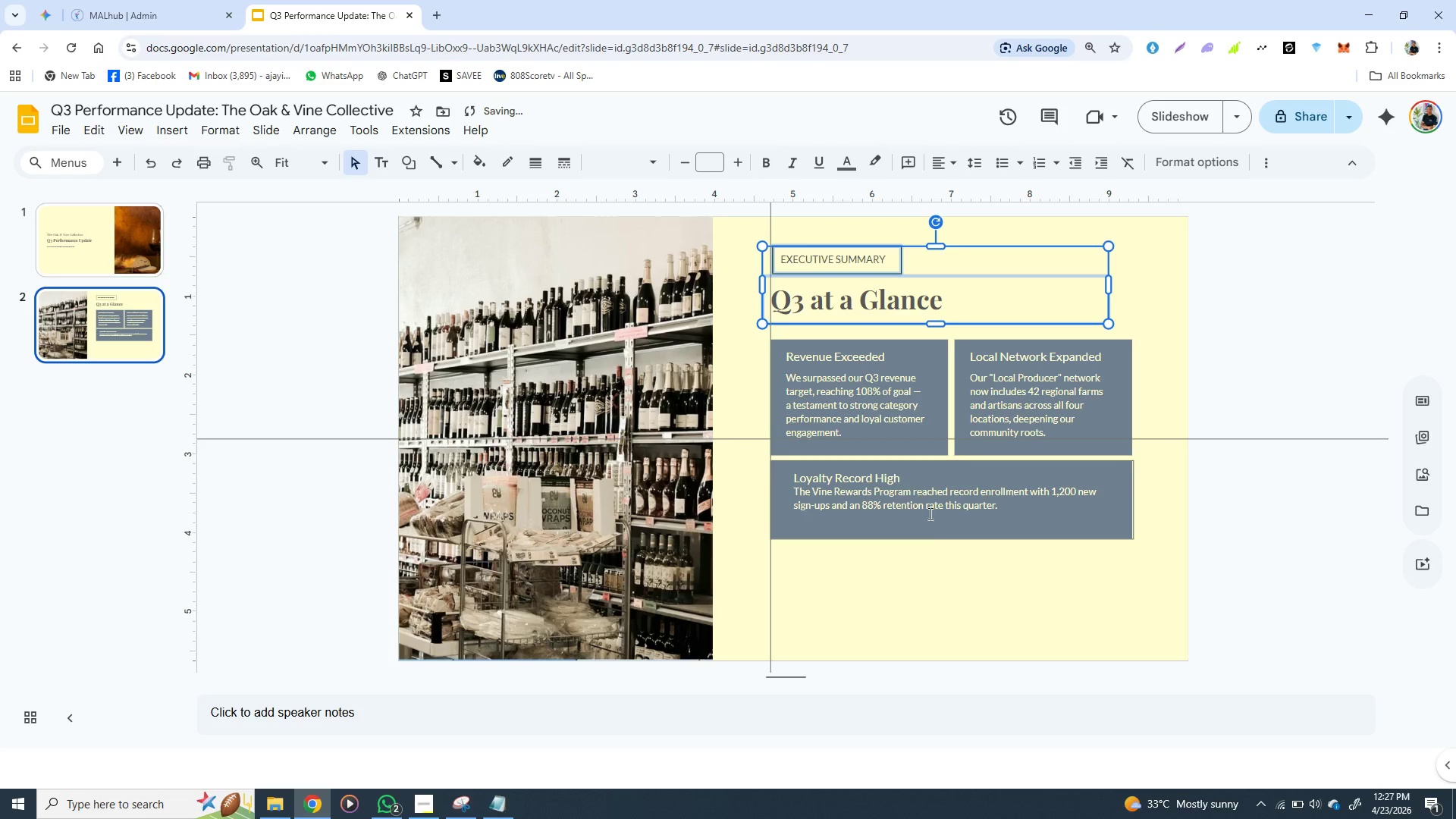 
left_click_drag(start_coordinate=[1104, 286], to_coordinate=[1130, 287])
 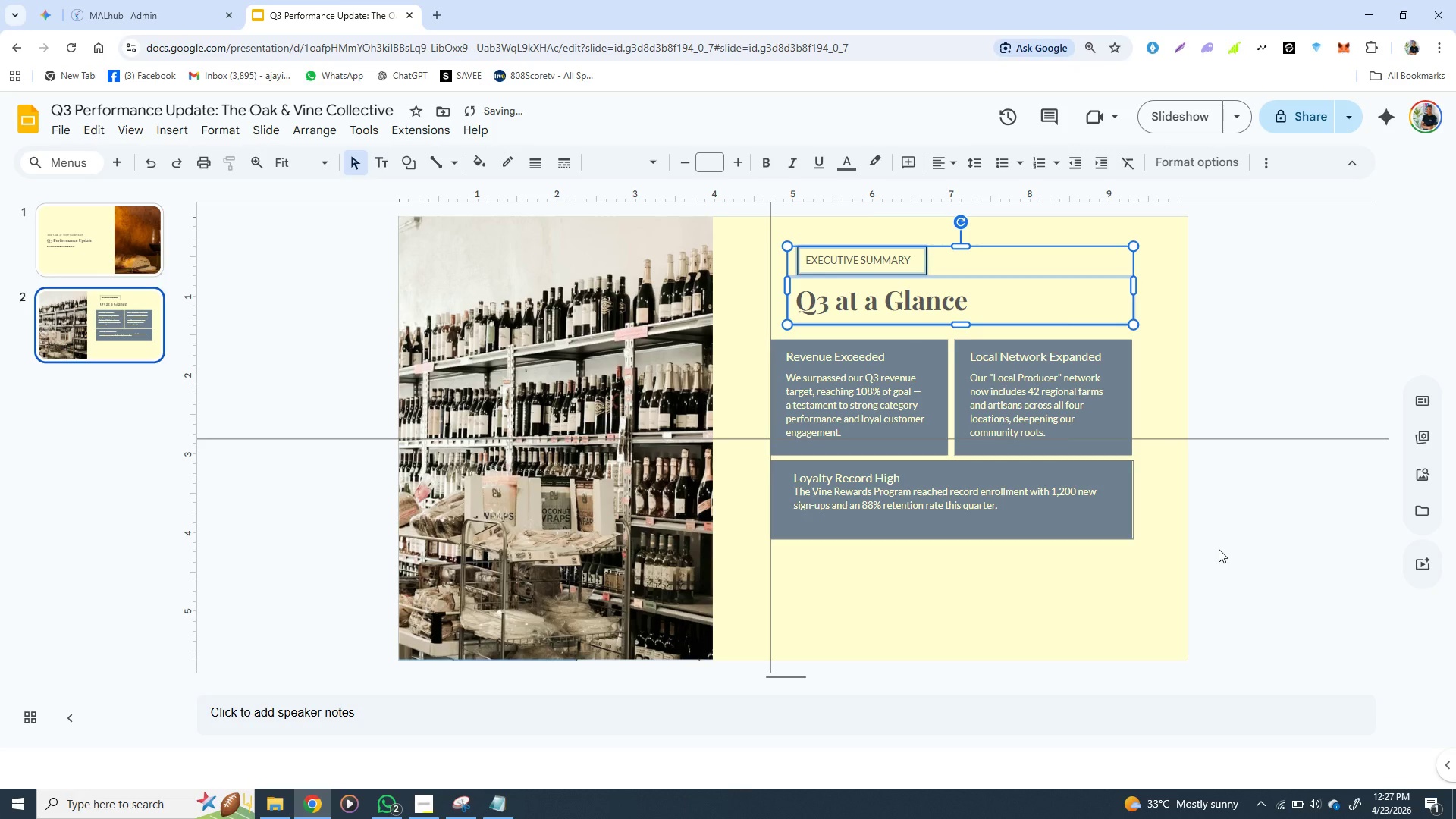 
key(Control+Z)
 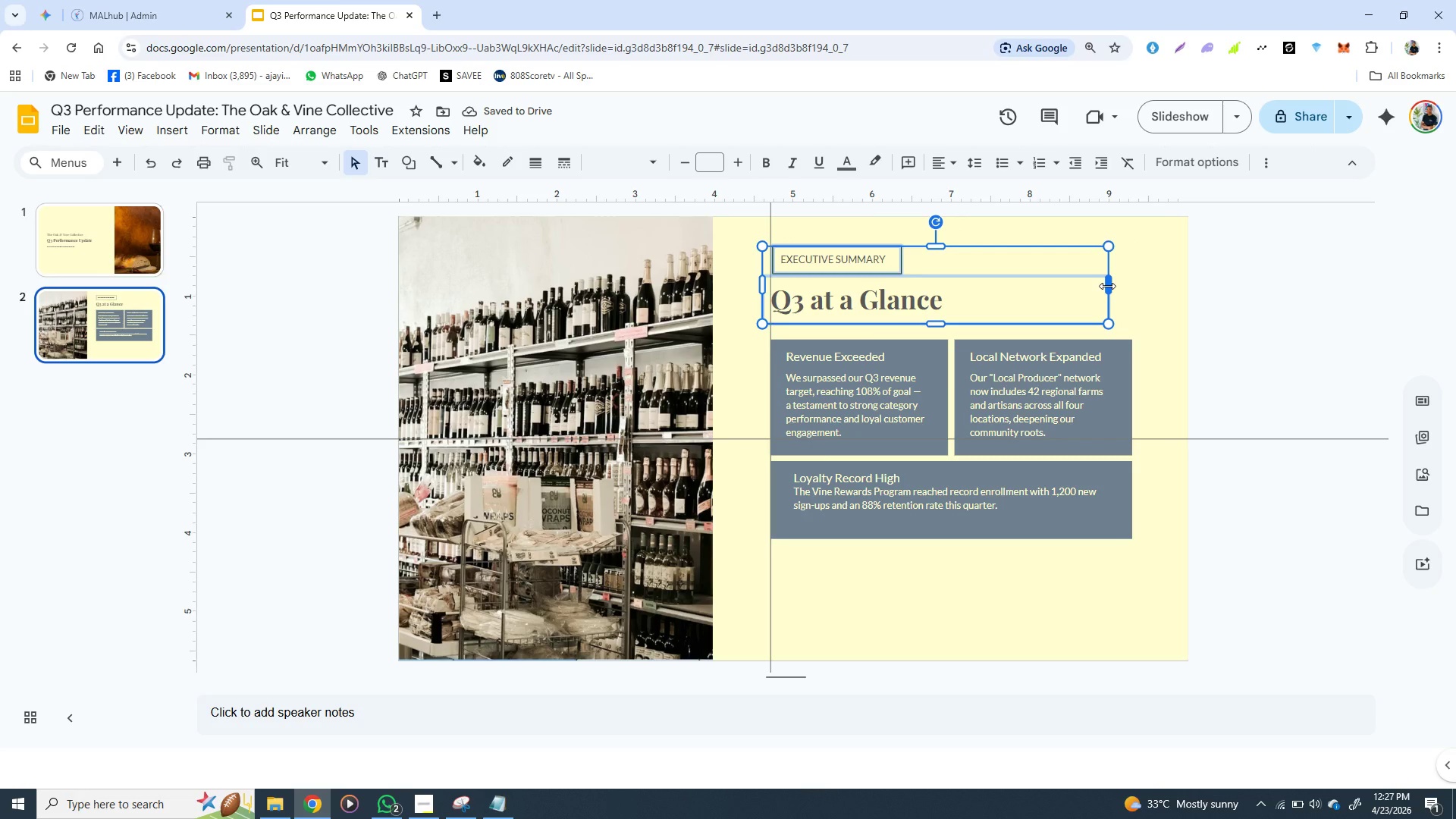 
left_click_drag(start_coordinate=[1107, 286], to_coordinate=[1129, 286])
 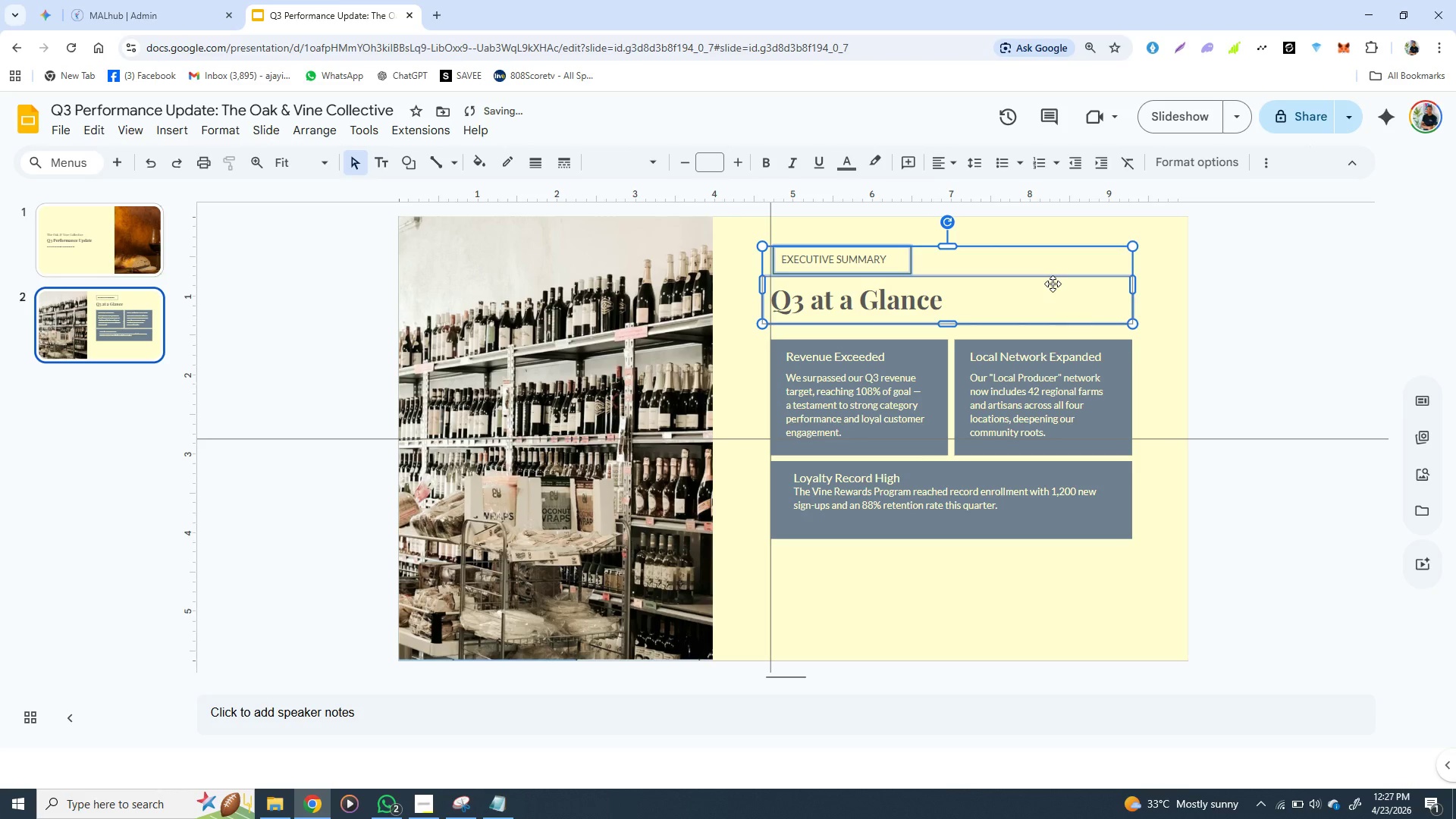 
left_click([1046, 303])
 